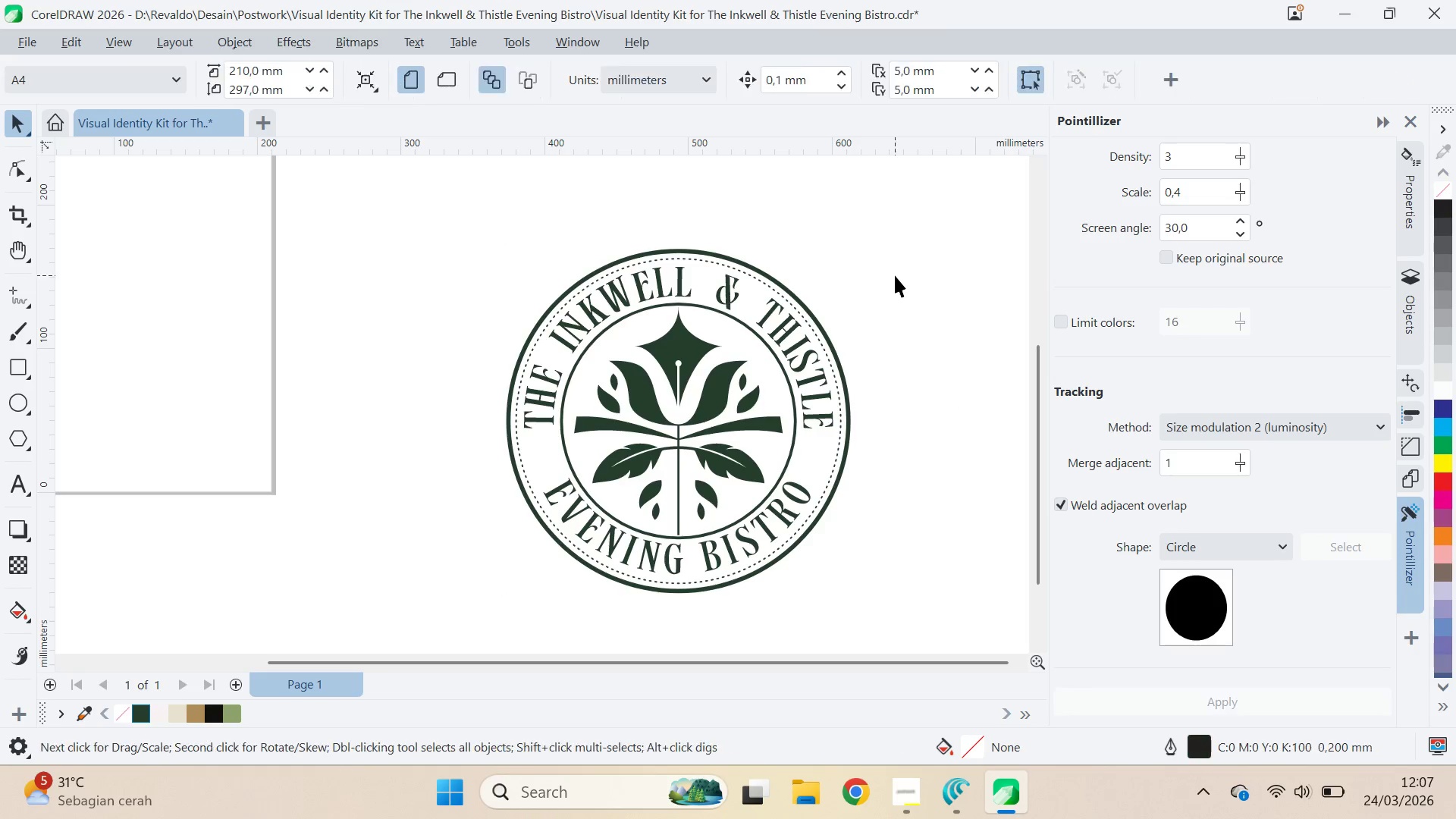 
left_click([910, 431])
 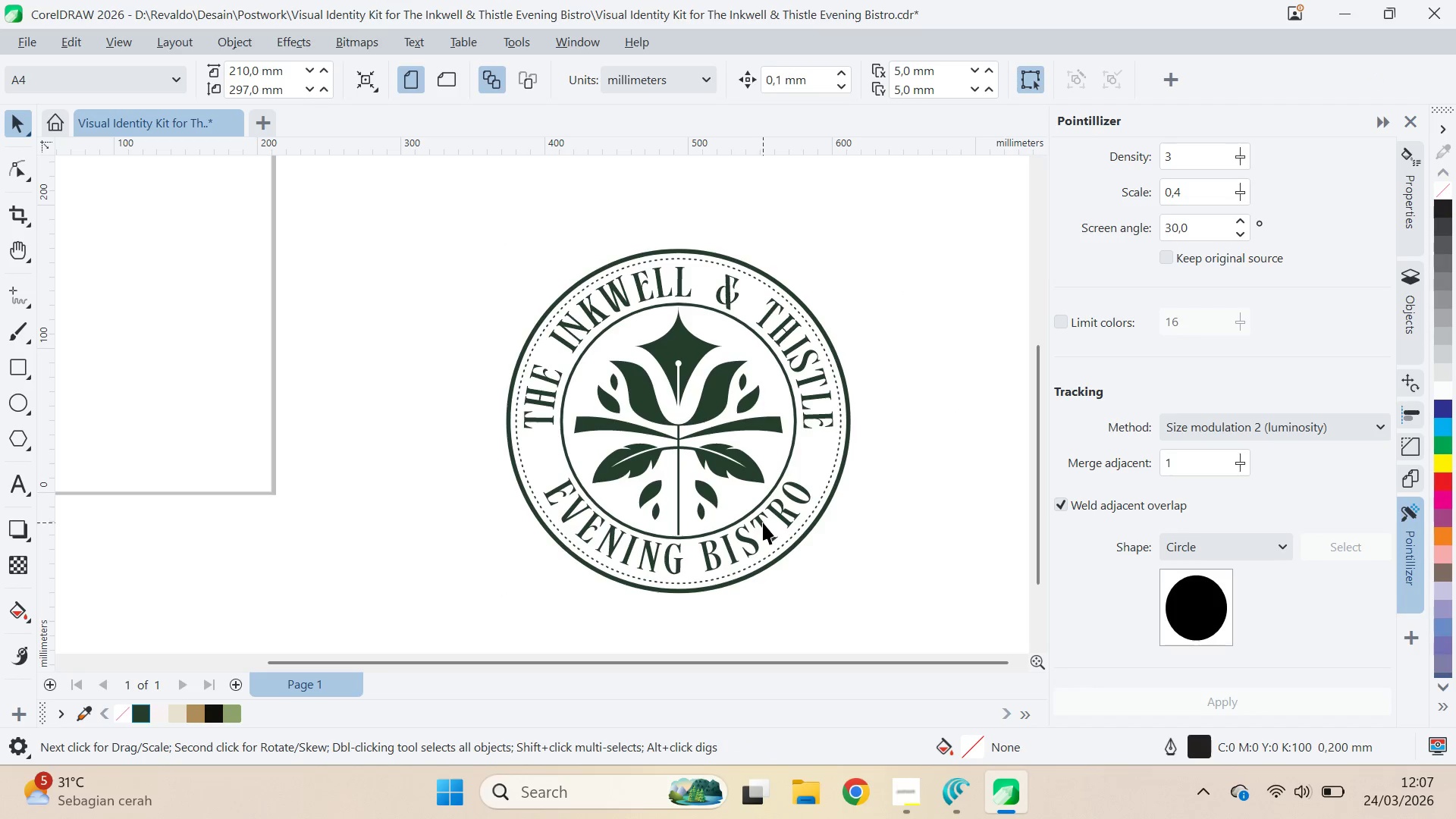 
left_click([759, 504])
 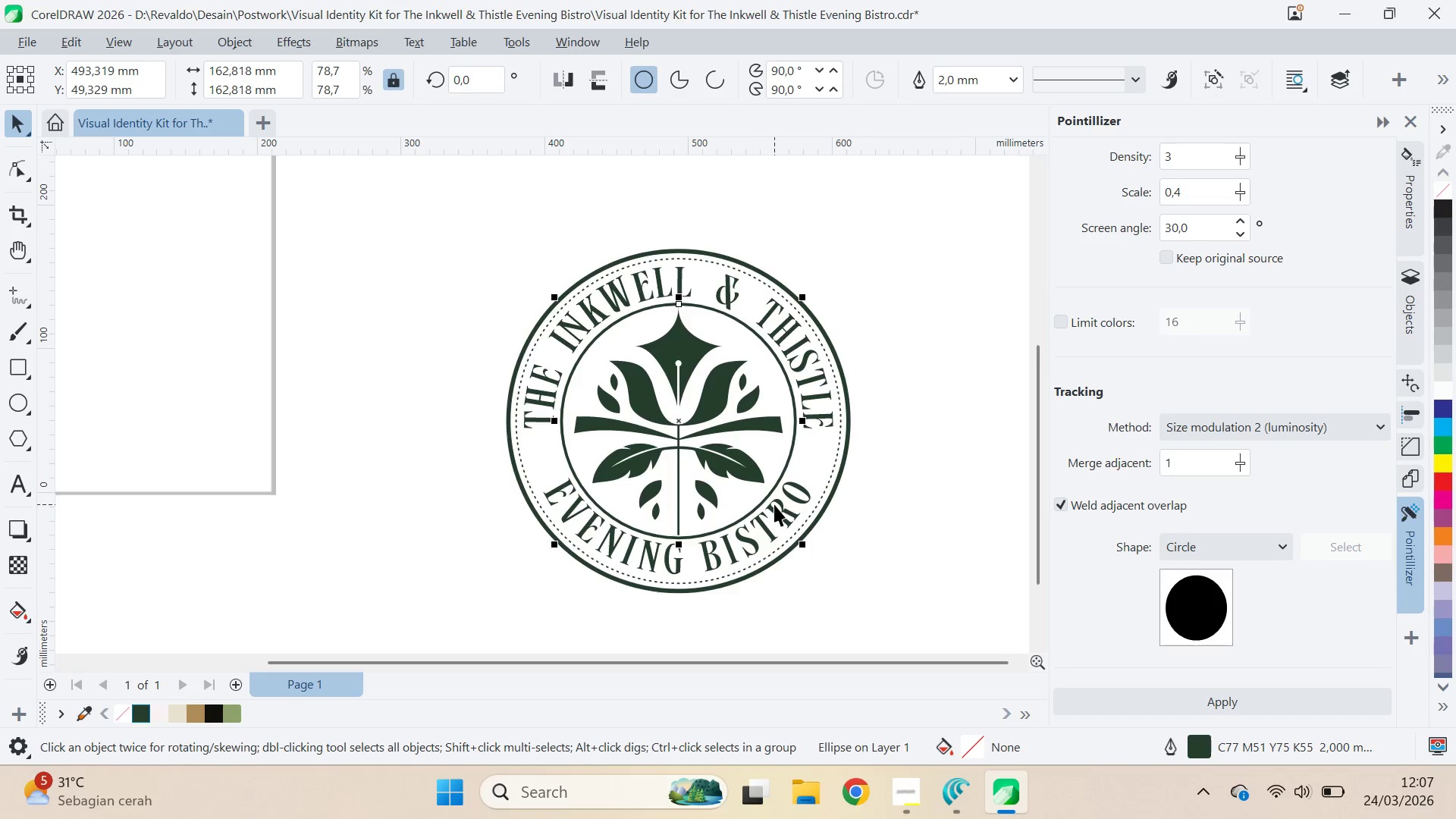 
hold_key(key=ShiftLeft, duration=1.5)
 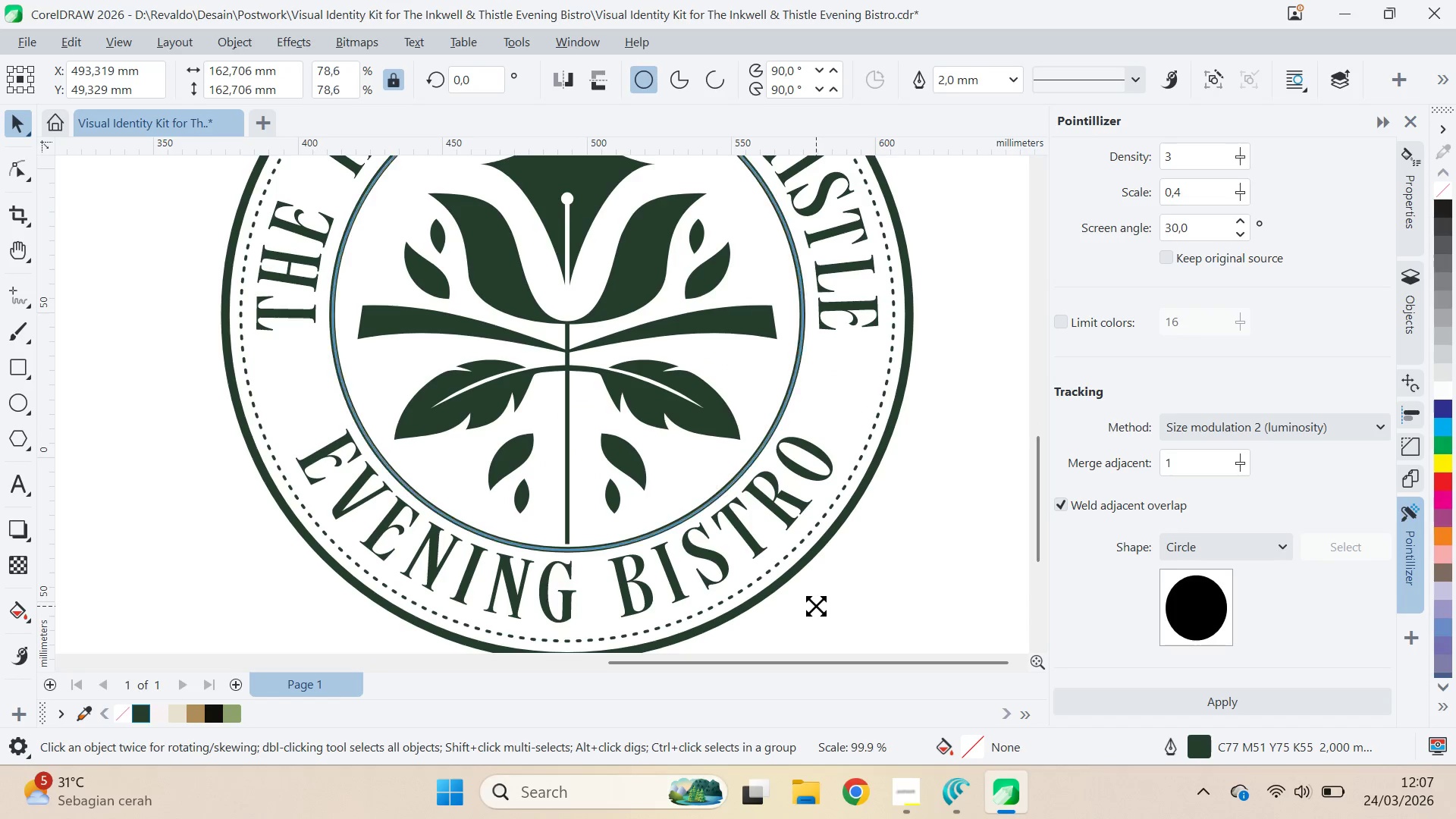 
scroll: coordinate [810, 557], scroll_direction: up, amount: 5.0
 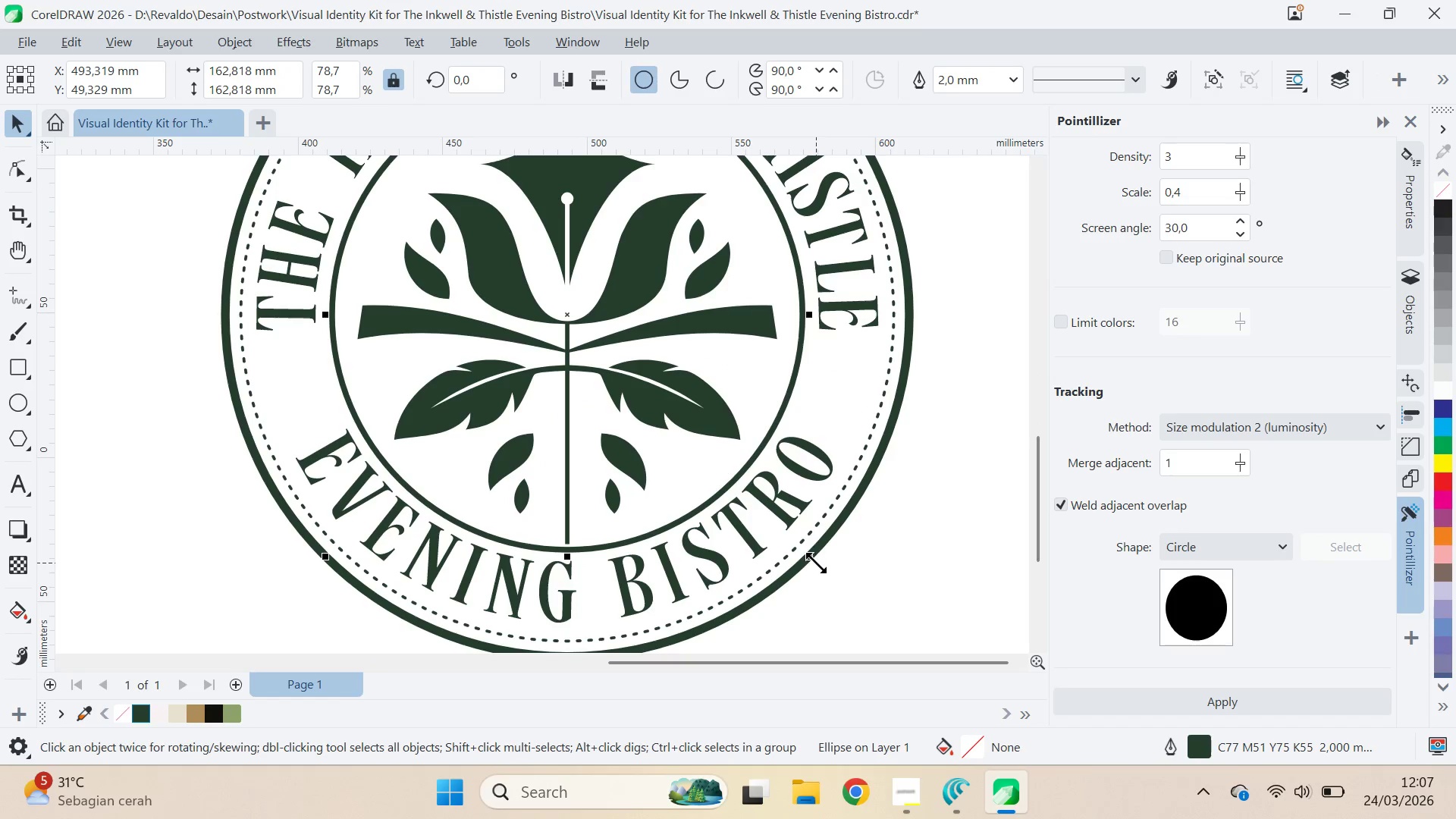 
left_click_drag(start_coordinate=[816, 563], to_coordinate=[815, 607])
 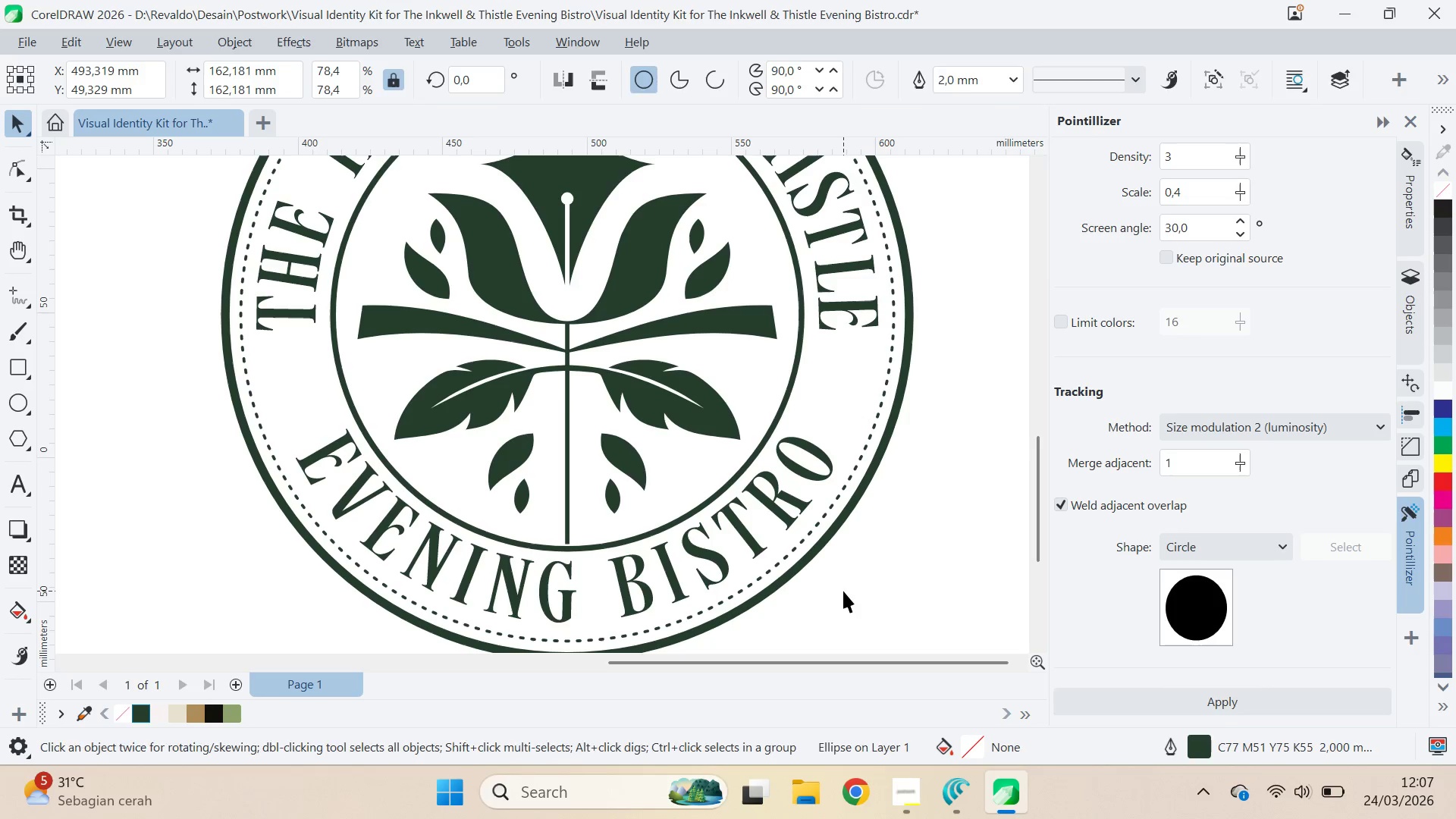 
hold_key(key=ShiftLeft, duration=1.52)
 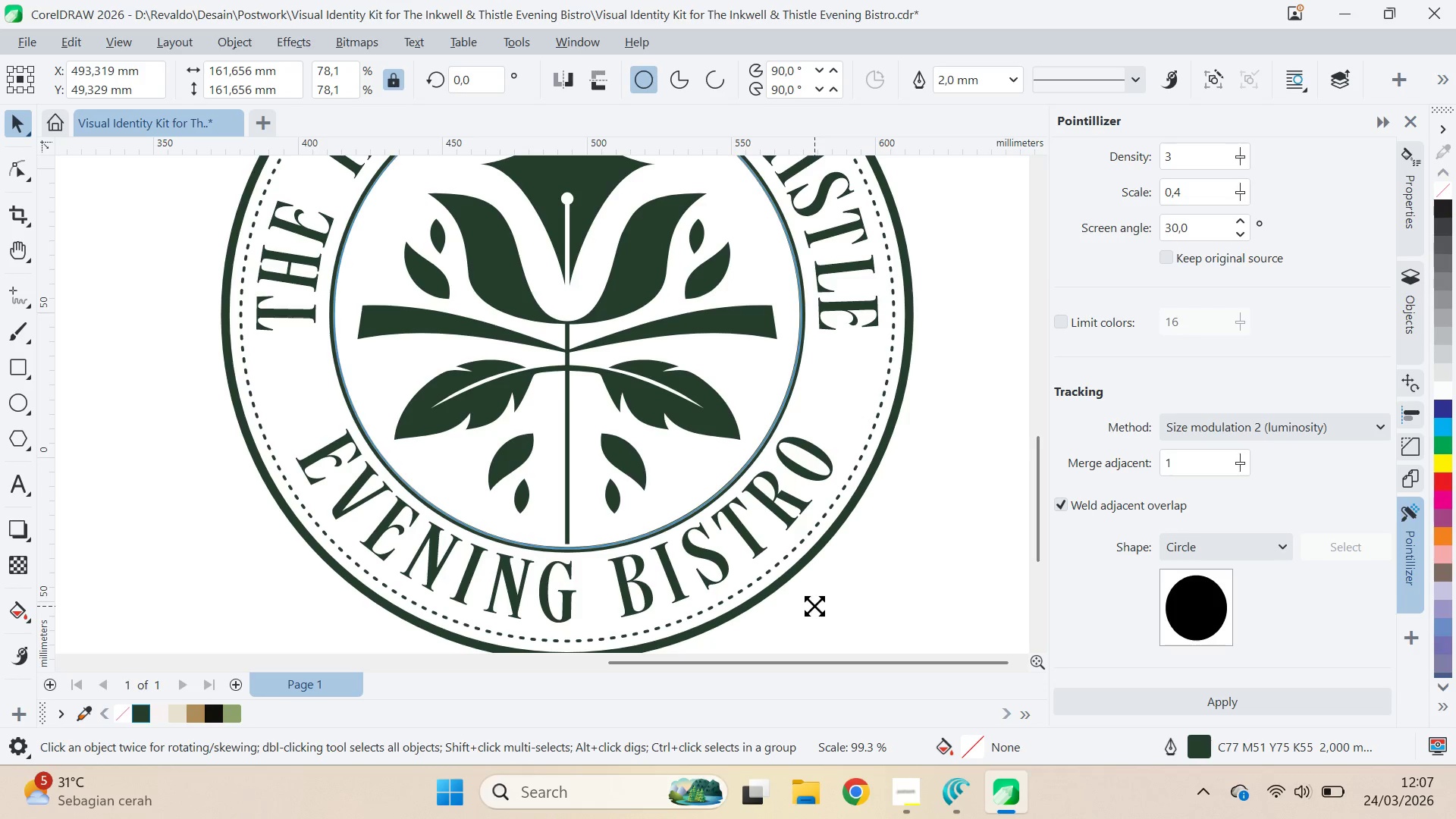 
hold_key(key=ShiftLeft, duration=1.17)
 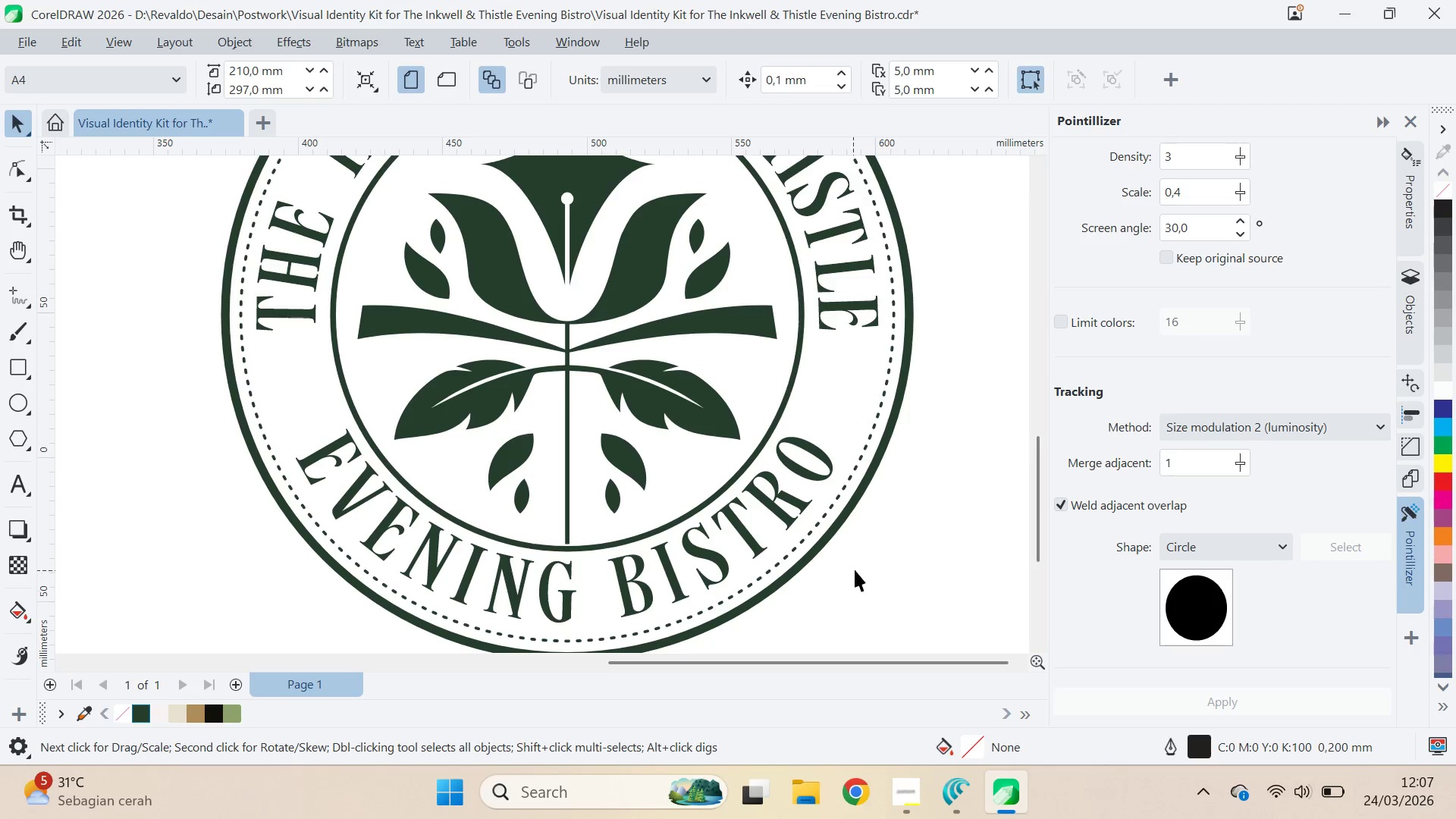 
scroll: coordinate [858, 566], scroll_direction: down, amount: 5.0
 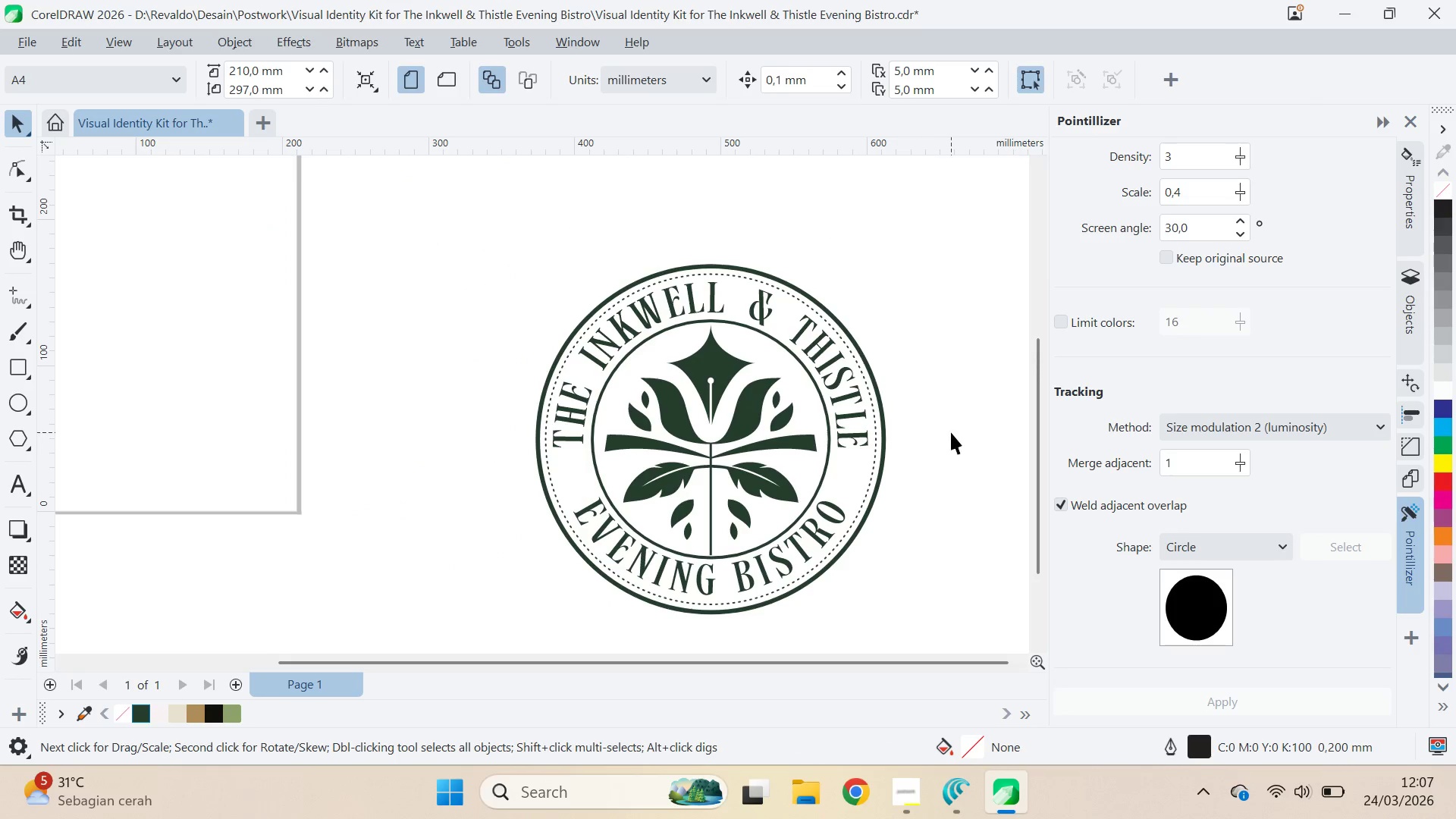 
type(qv)
 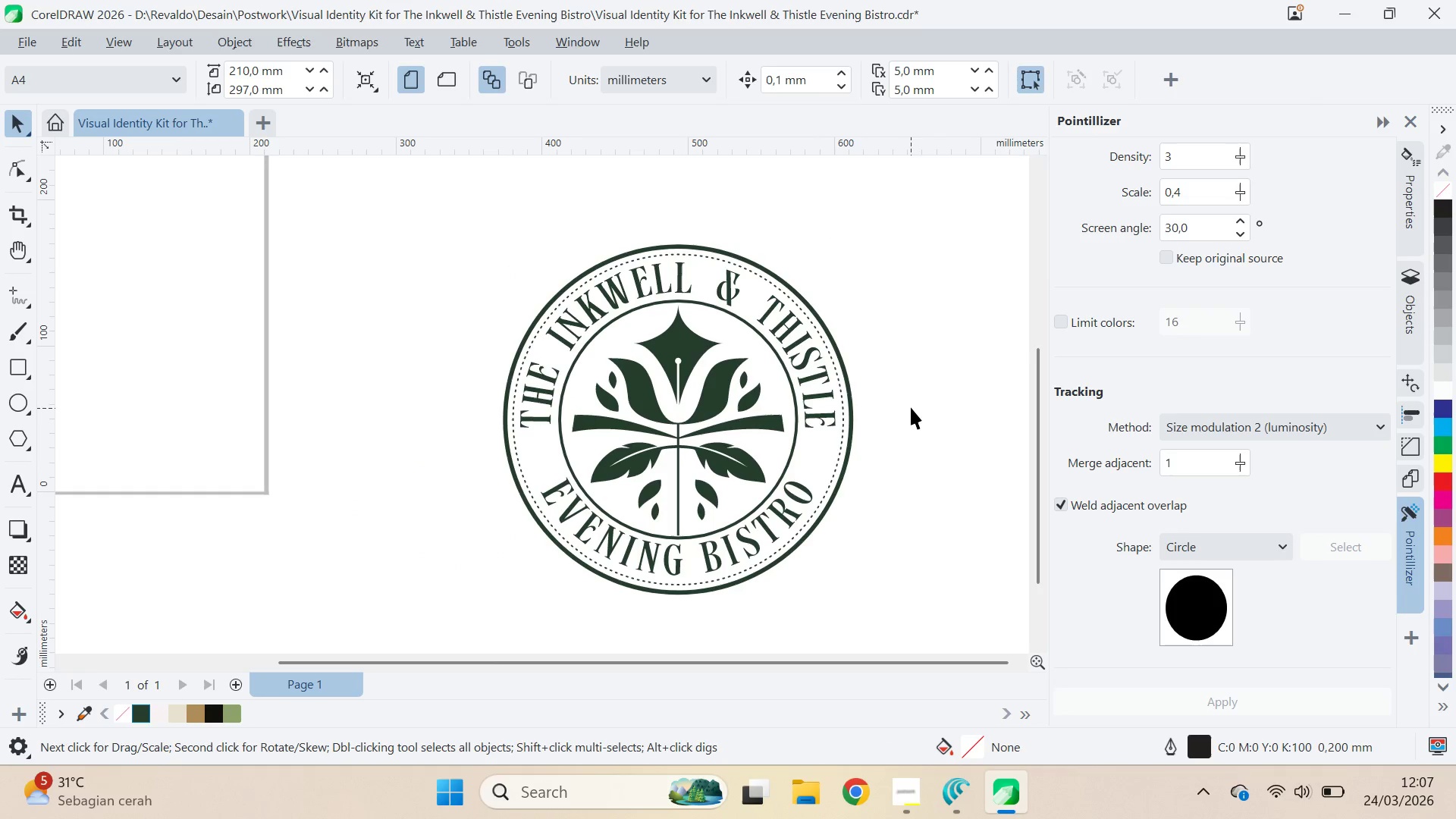 
left_click_drag(start_coordinate=[930, 423], to_coordinate=[898, 403])
 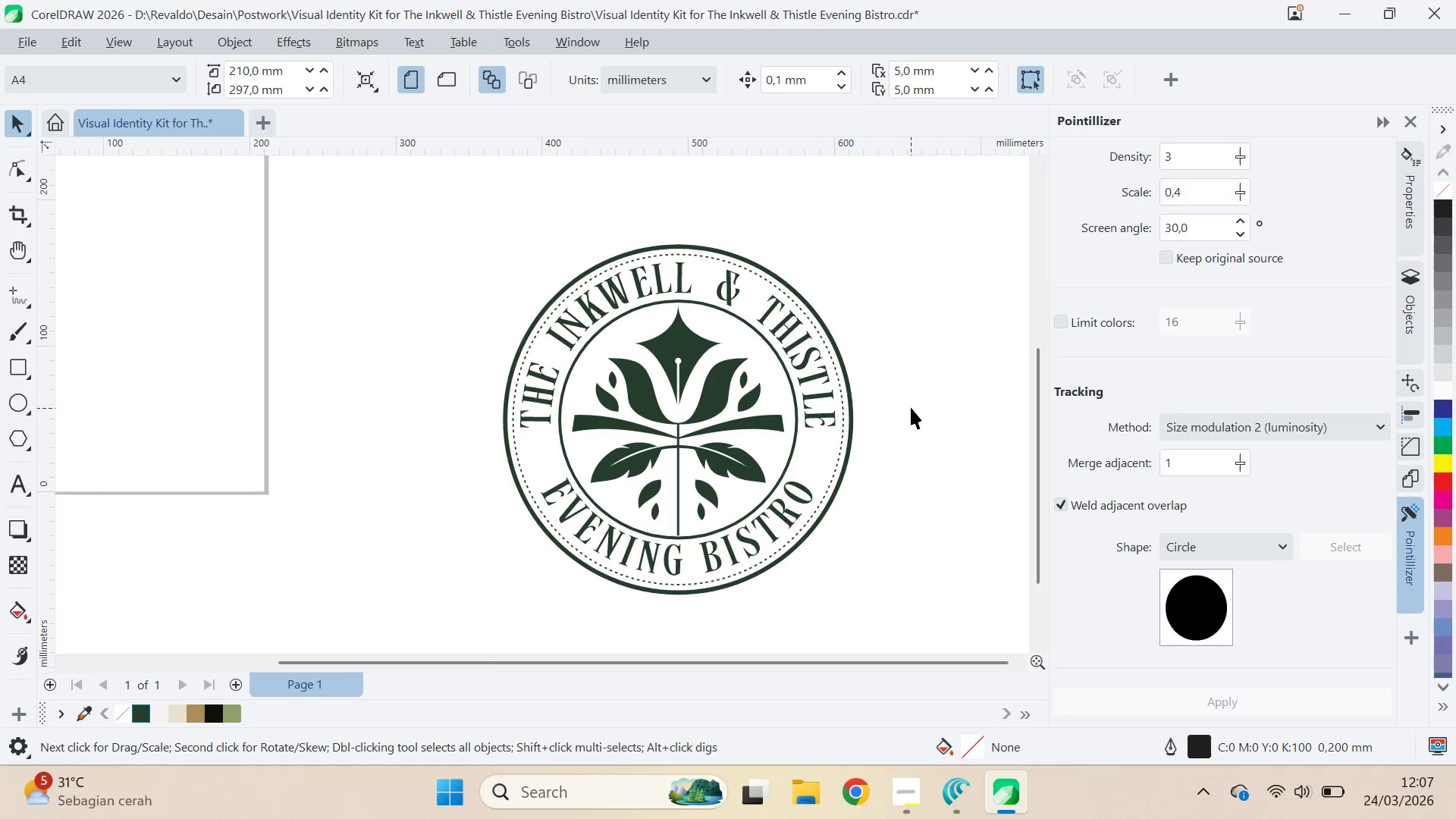 
key(Alt+AltLeft)
 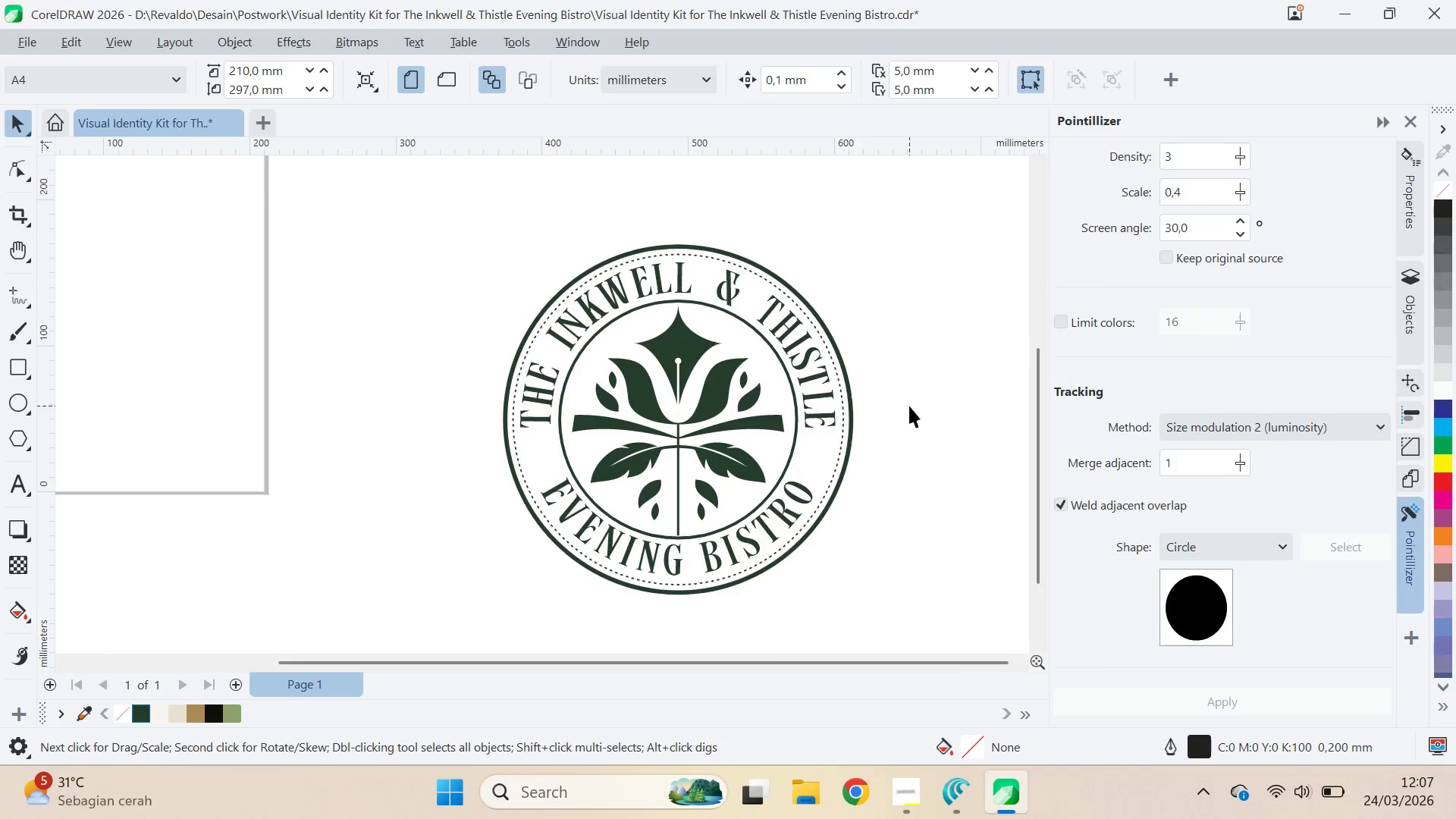 
key(Alt+Tab)
 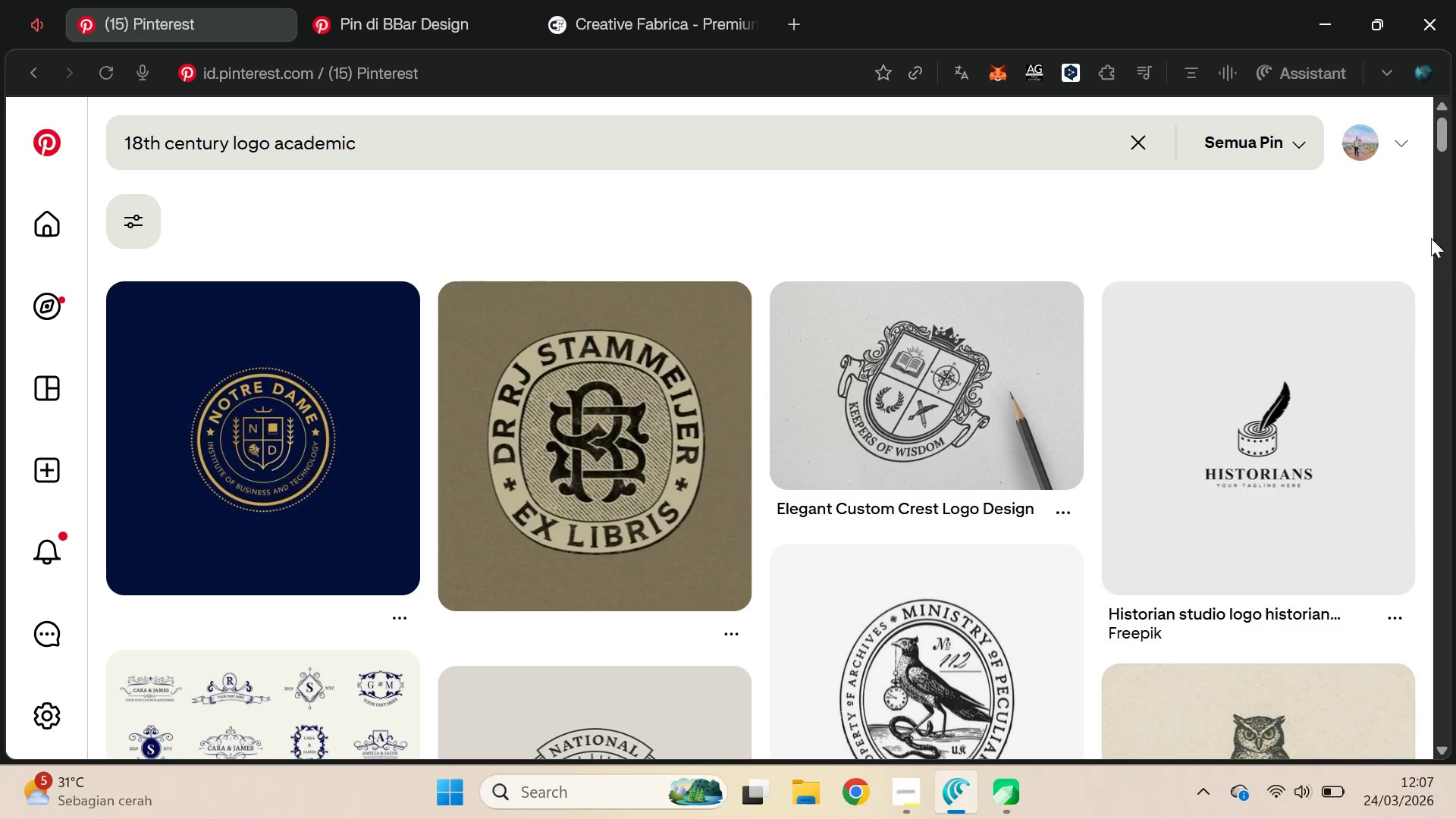 
left_click_drag(start_coordinate=[1444, 142], to_coordinate=[1451, 197])
 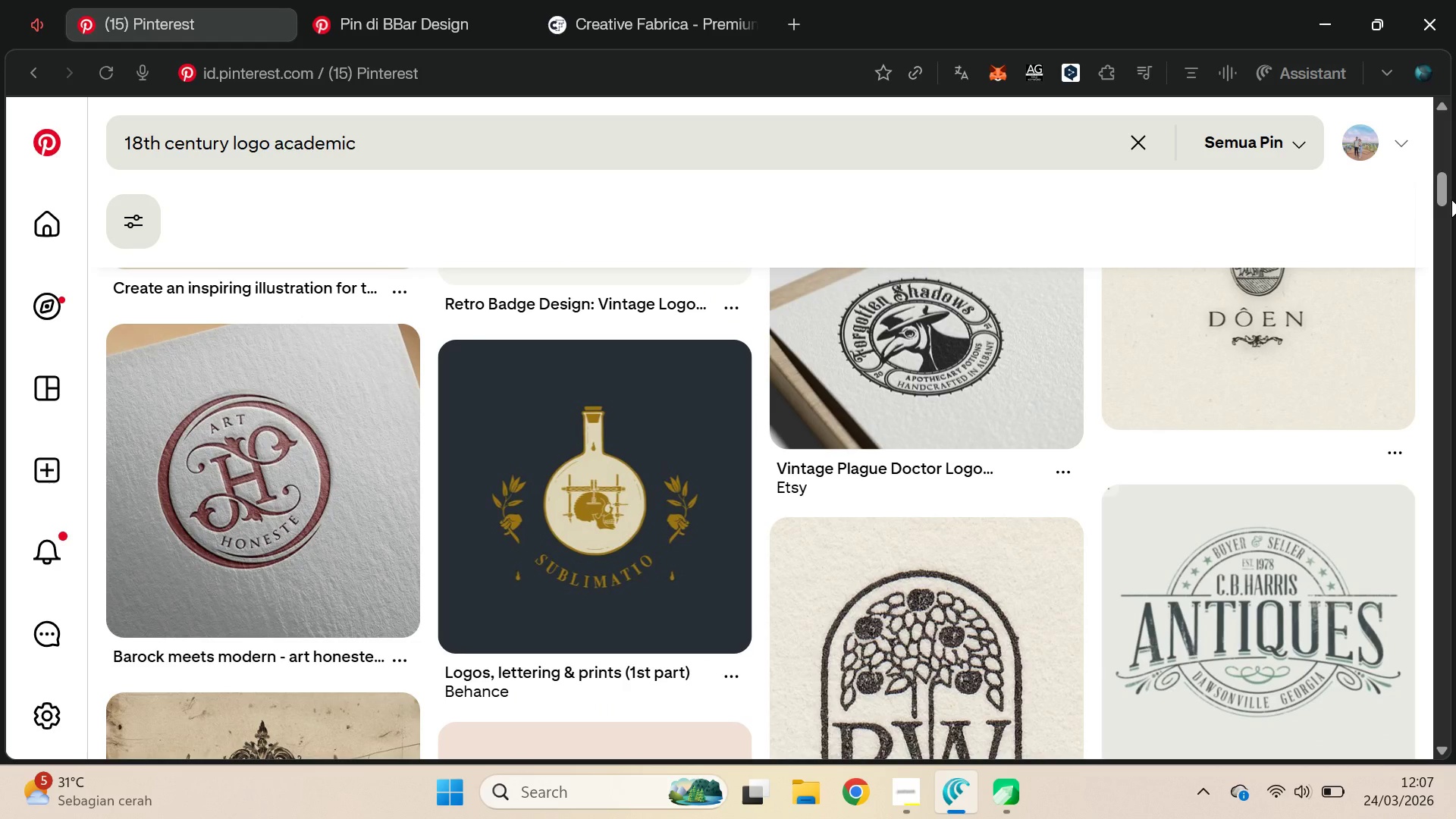 
key(Alt+Tab)
 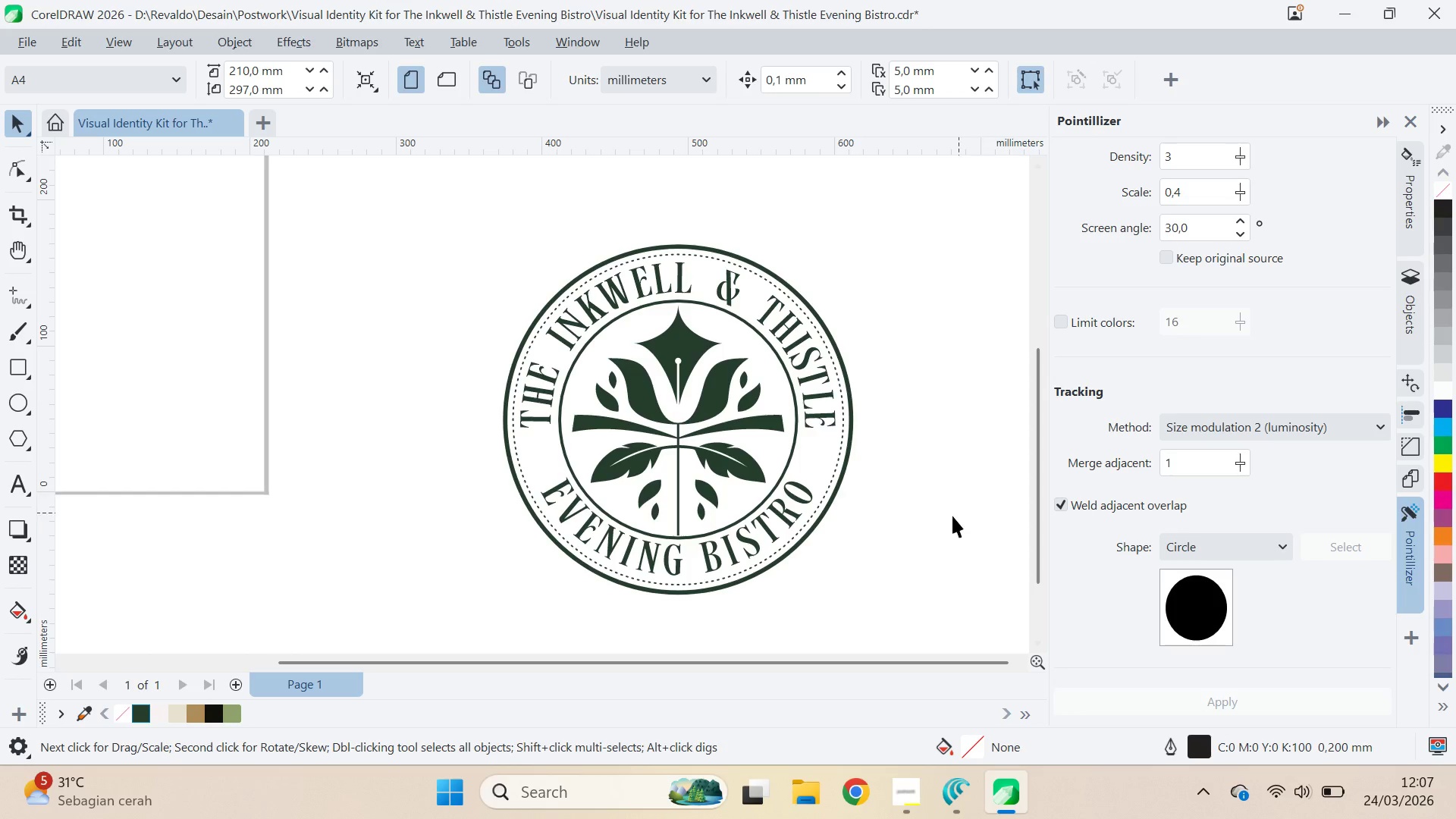 
left_click([943, 520])
 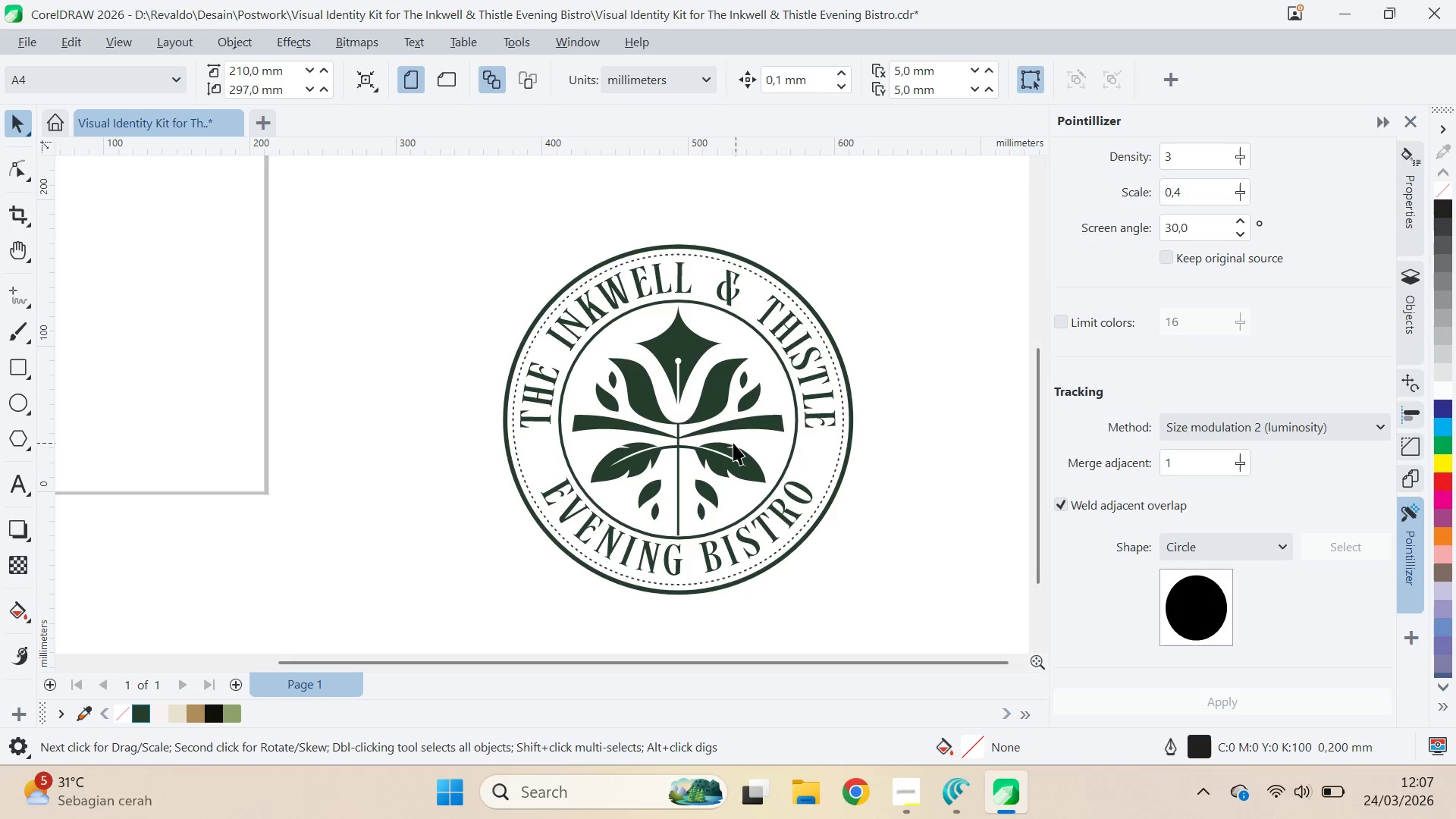 
key(Alt+AltLeft)
 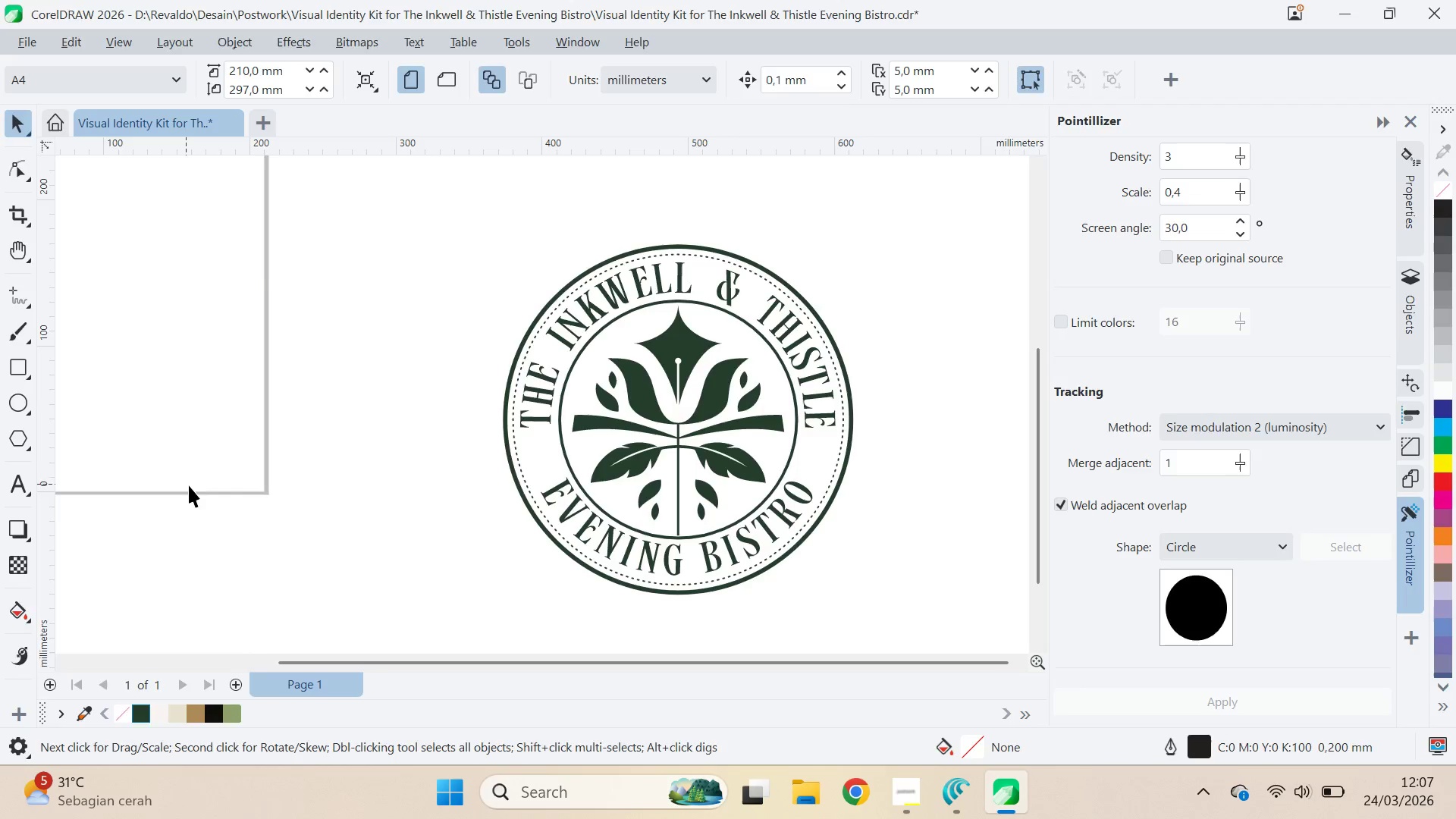 
key(Alt+Tab)
 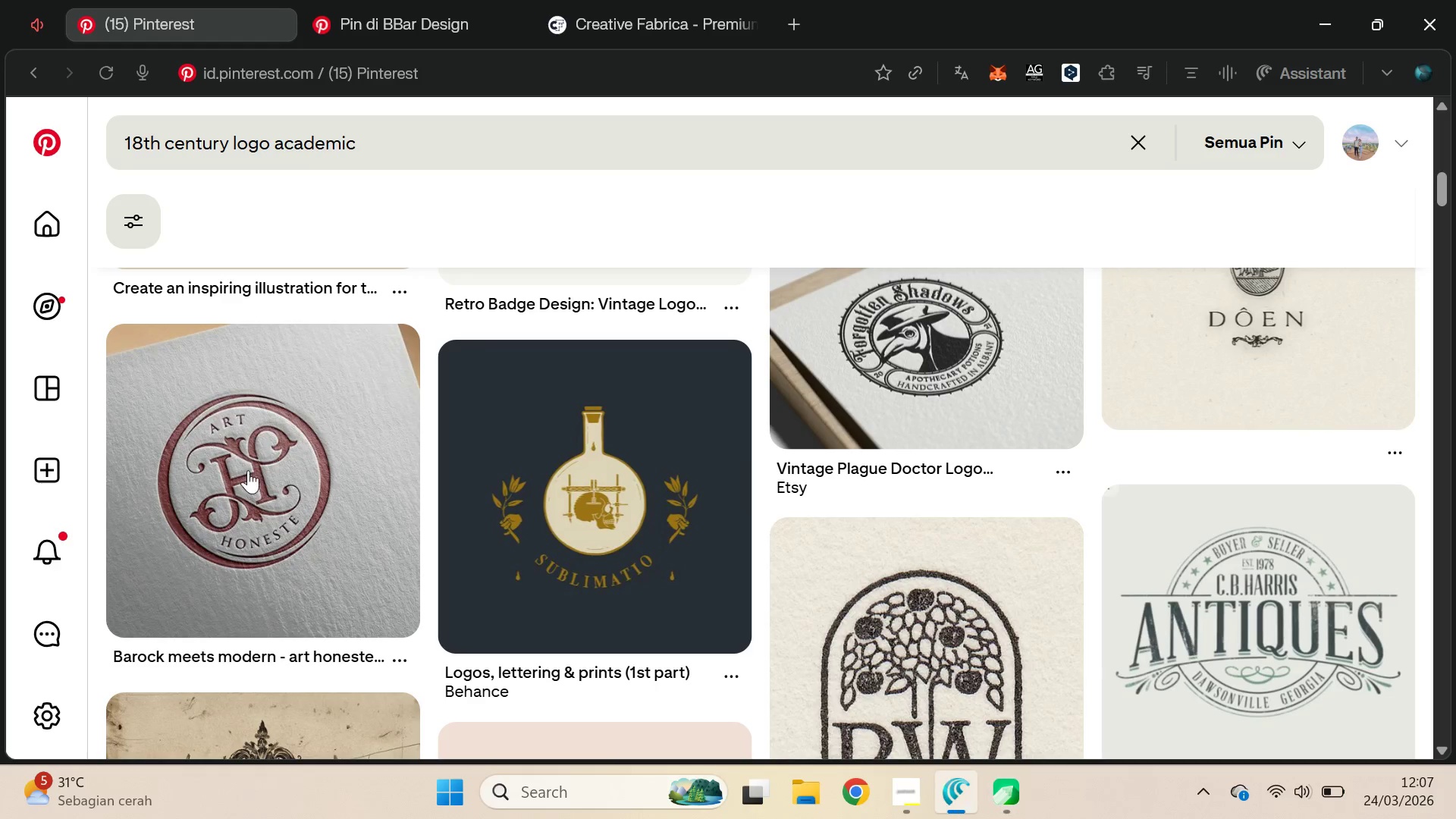 
key(Alt+AltLeft)
 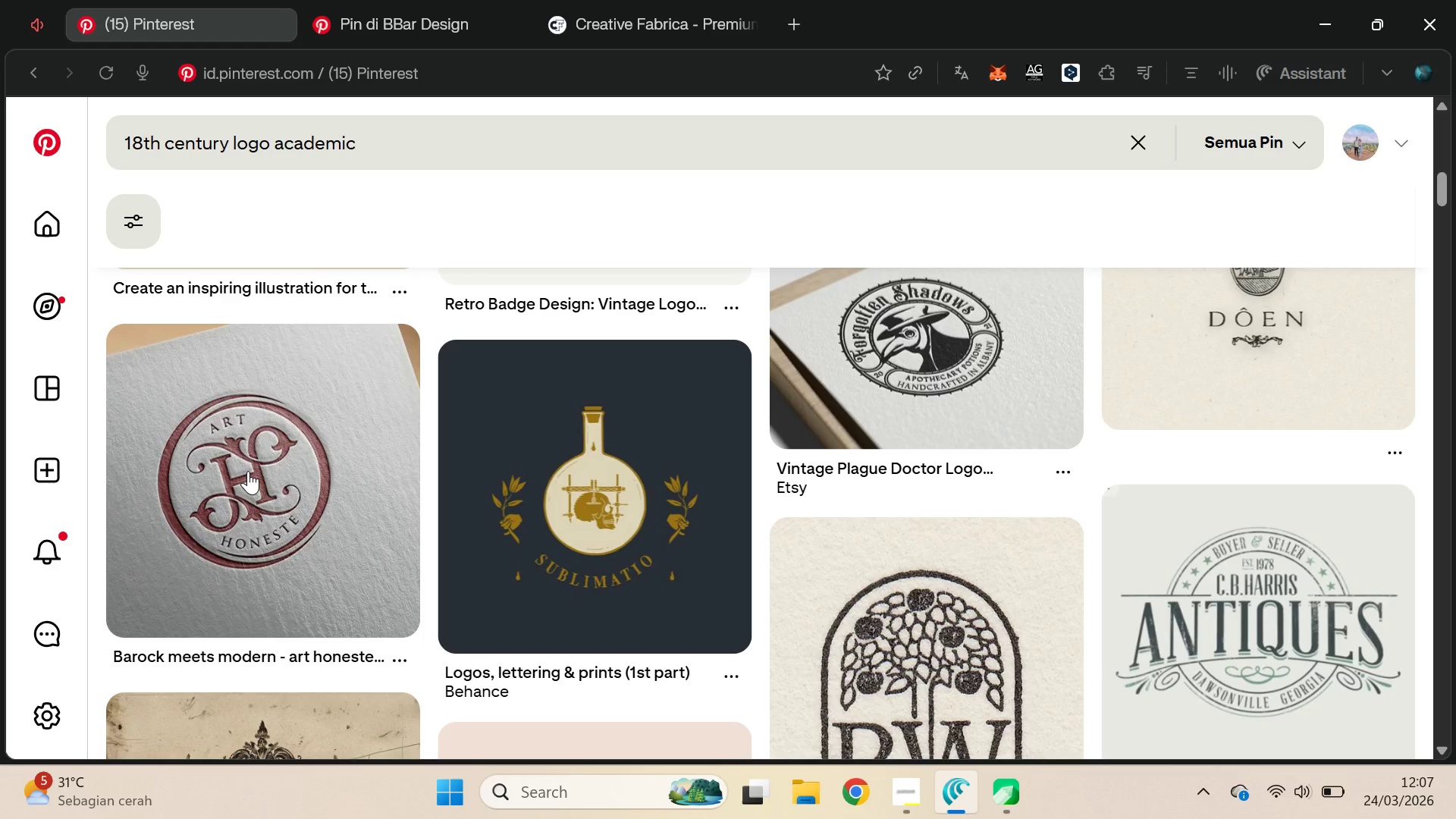 
key(Alt+AltLeft)
 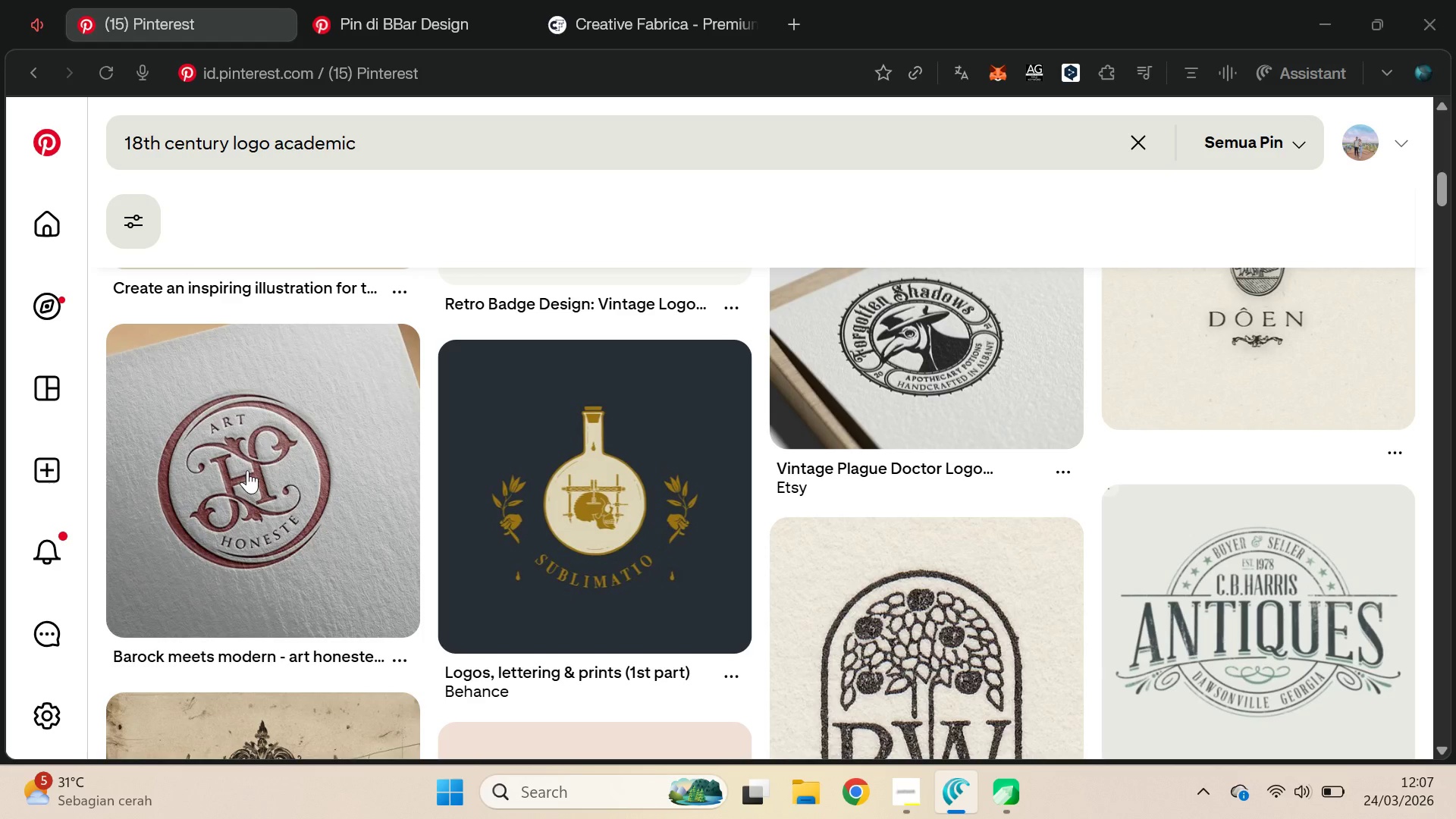 
key(Alt+Tab)
 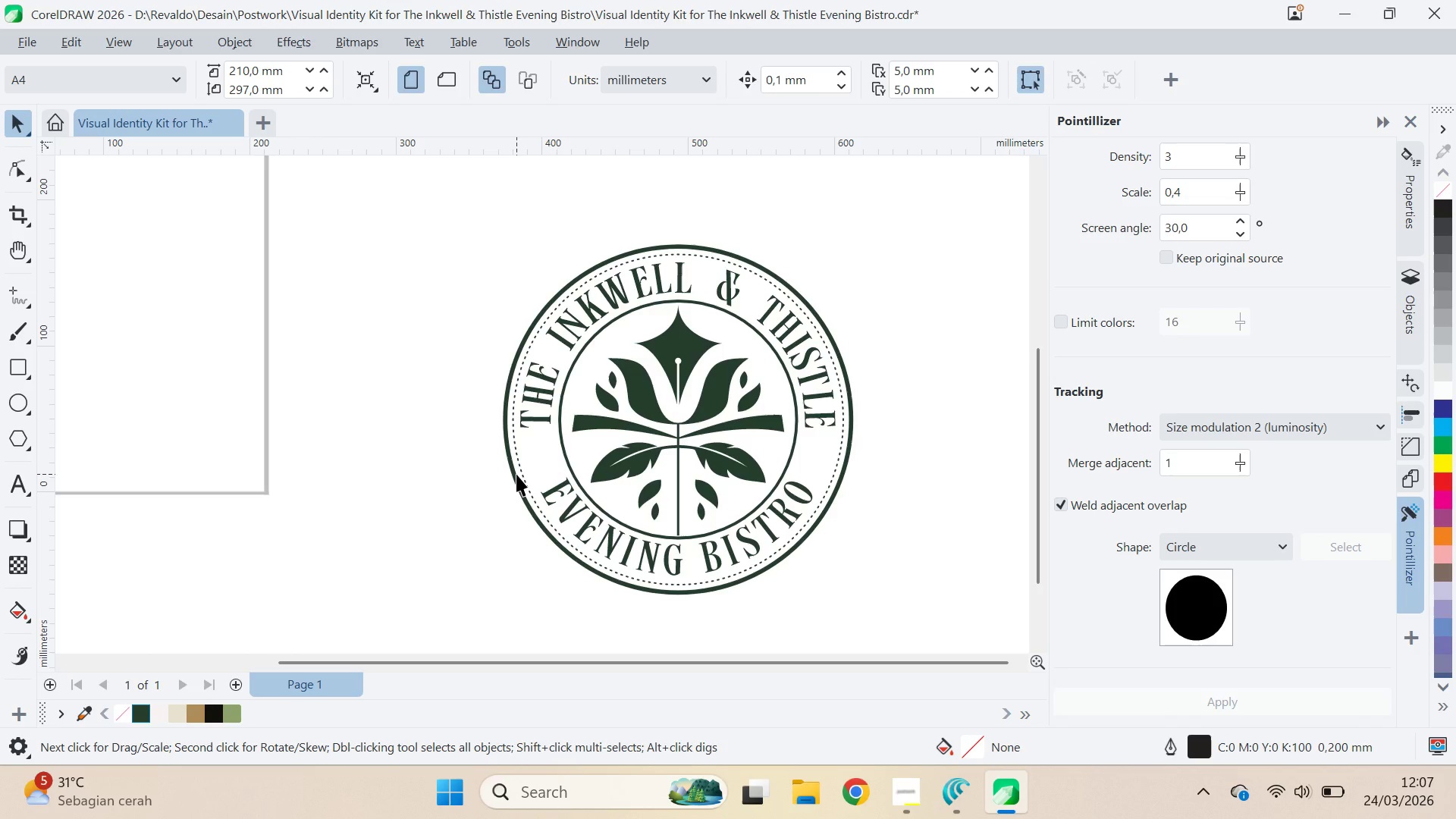 
hold_key(key=ControlLeft, duration=0.41)
 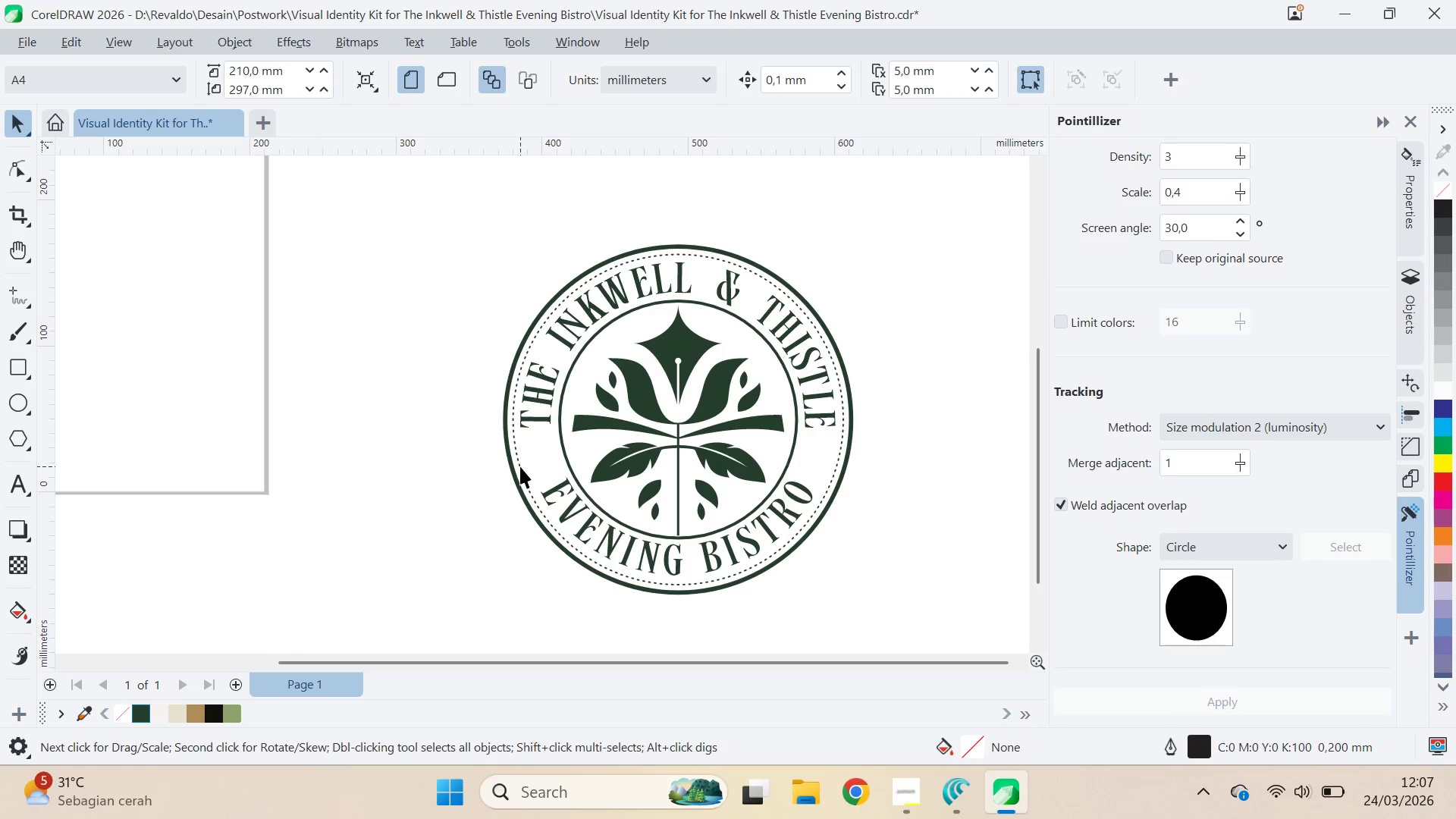 
left_click([520, 466])
 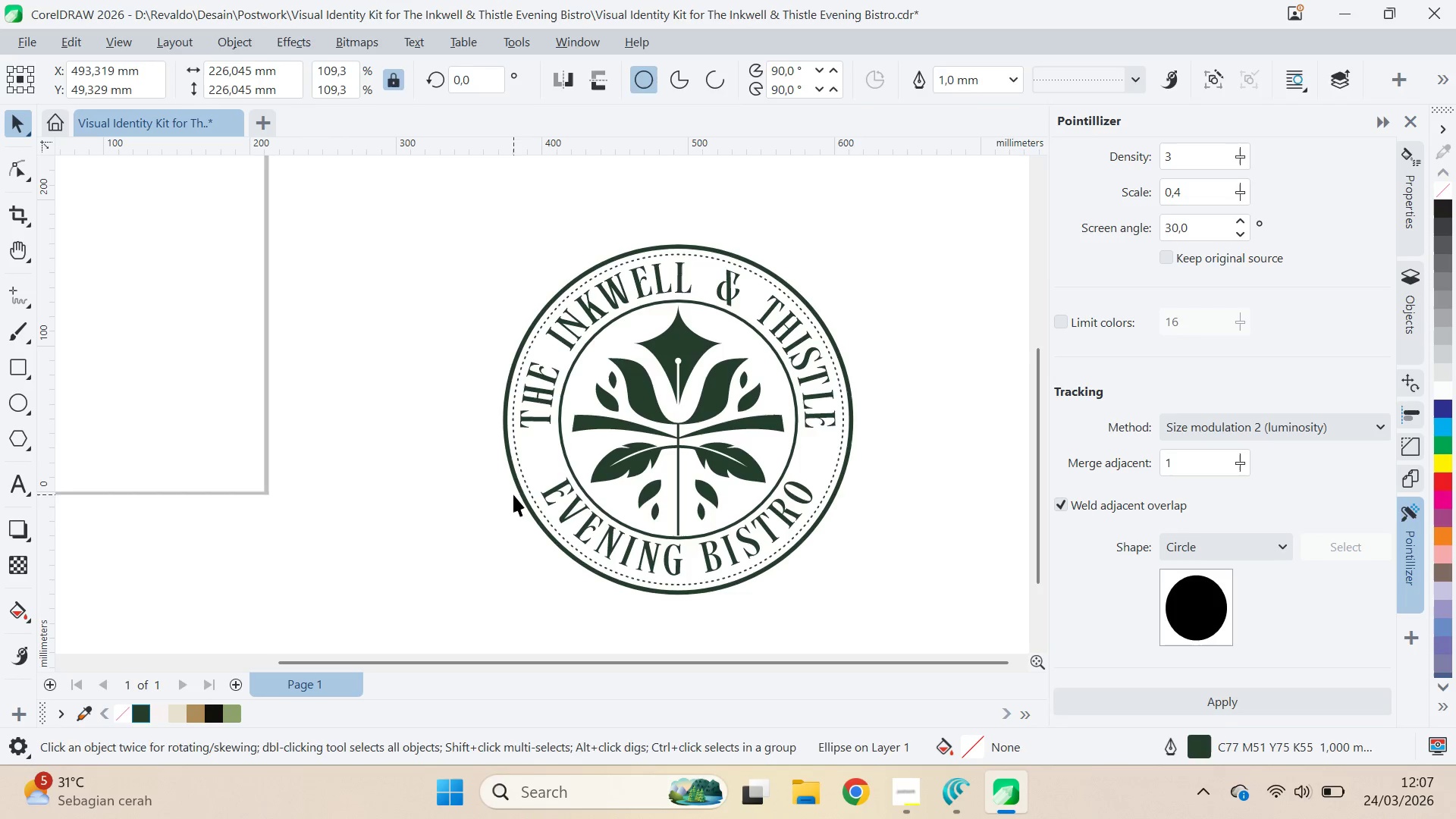 
double_click([519, 490])
 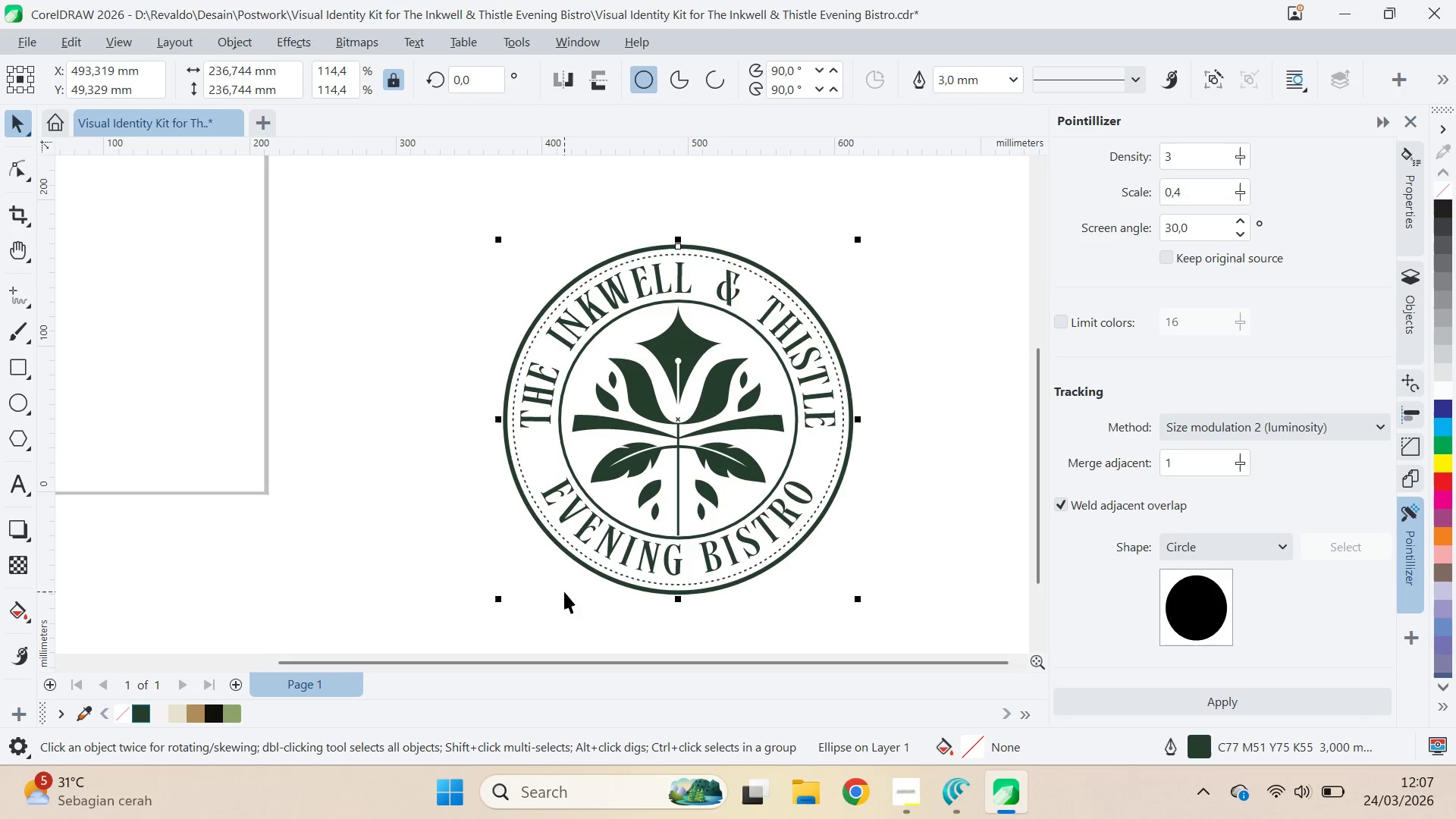 
key(Delete)
 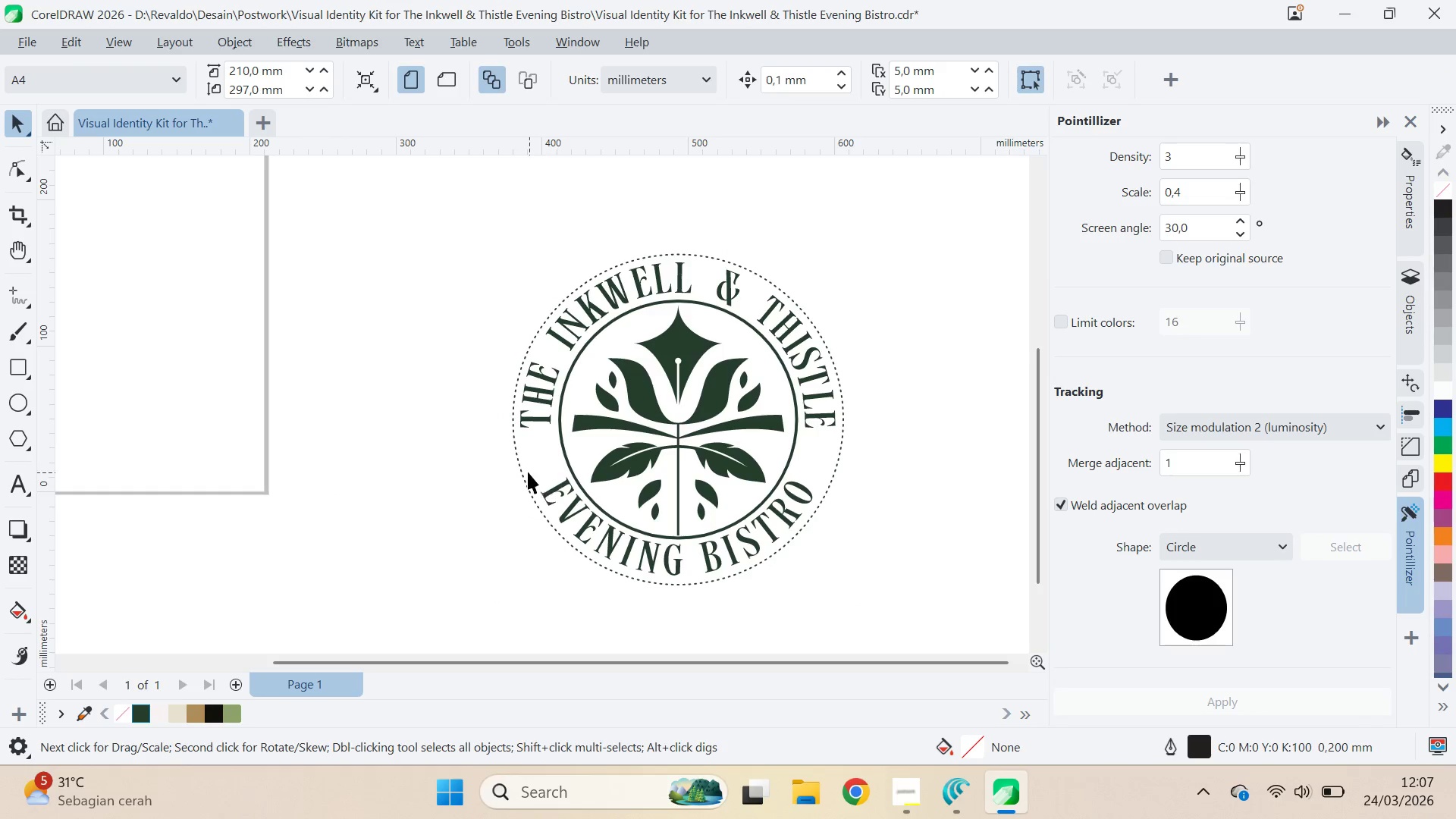 
left_click([520, 469])
 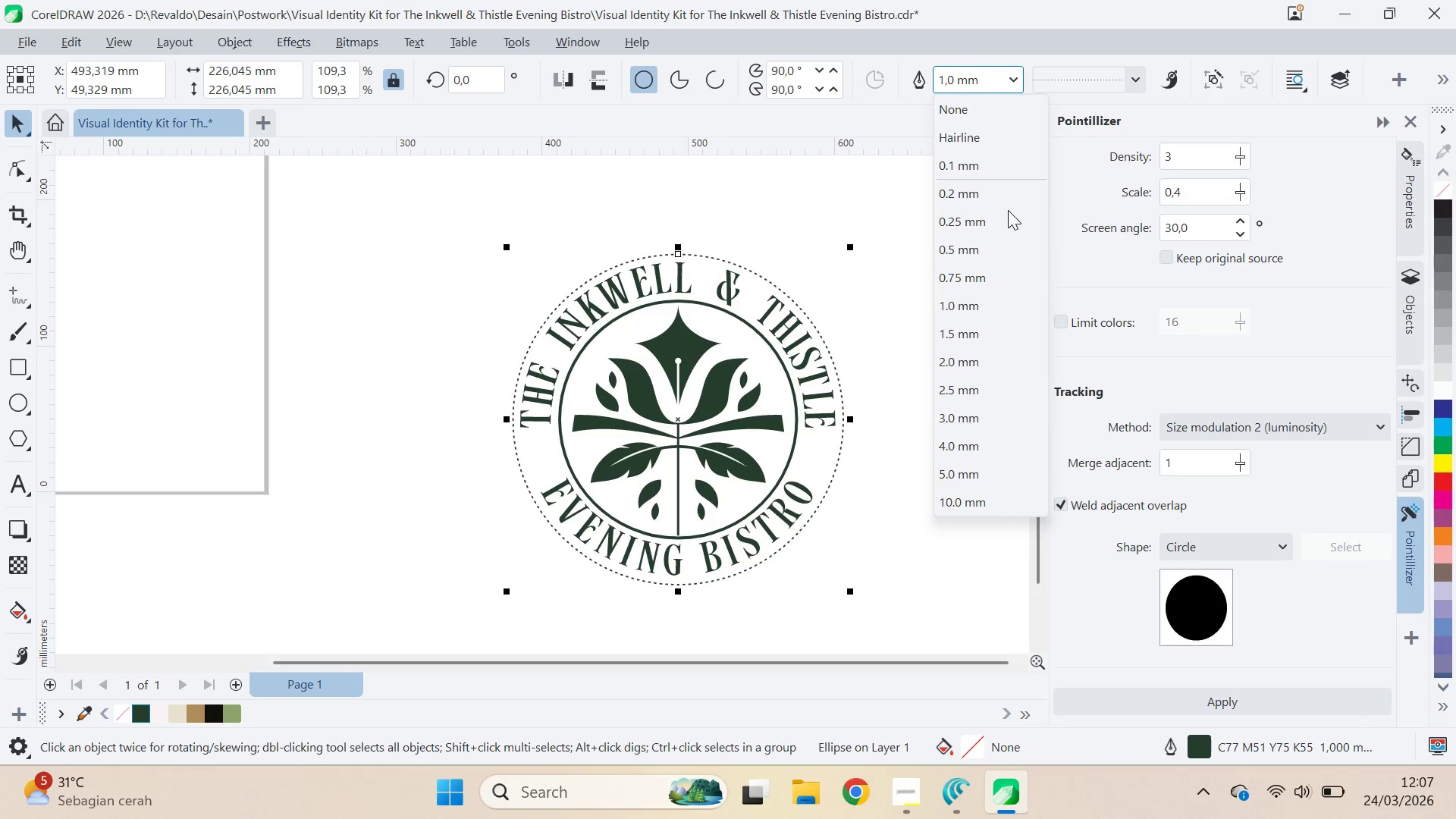 
left_click_drag(start_coordinate=[995, 381], to_coordinate=[1008, 399])
 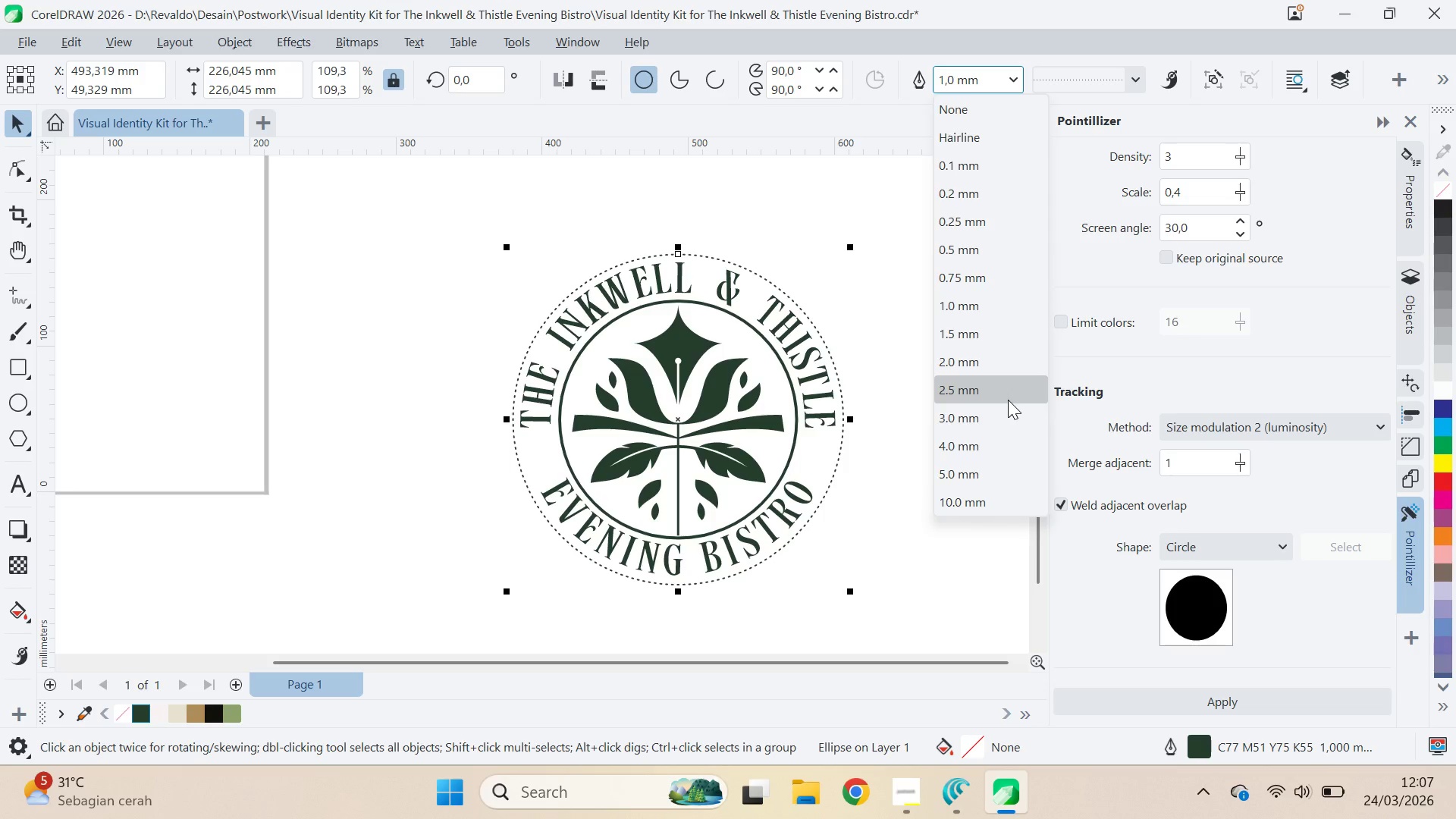 
left_click([1008, 400])
 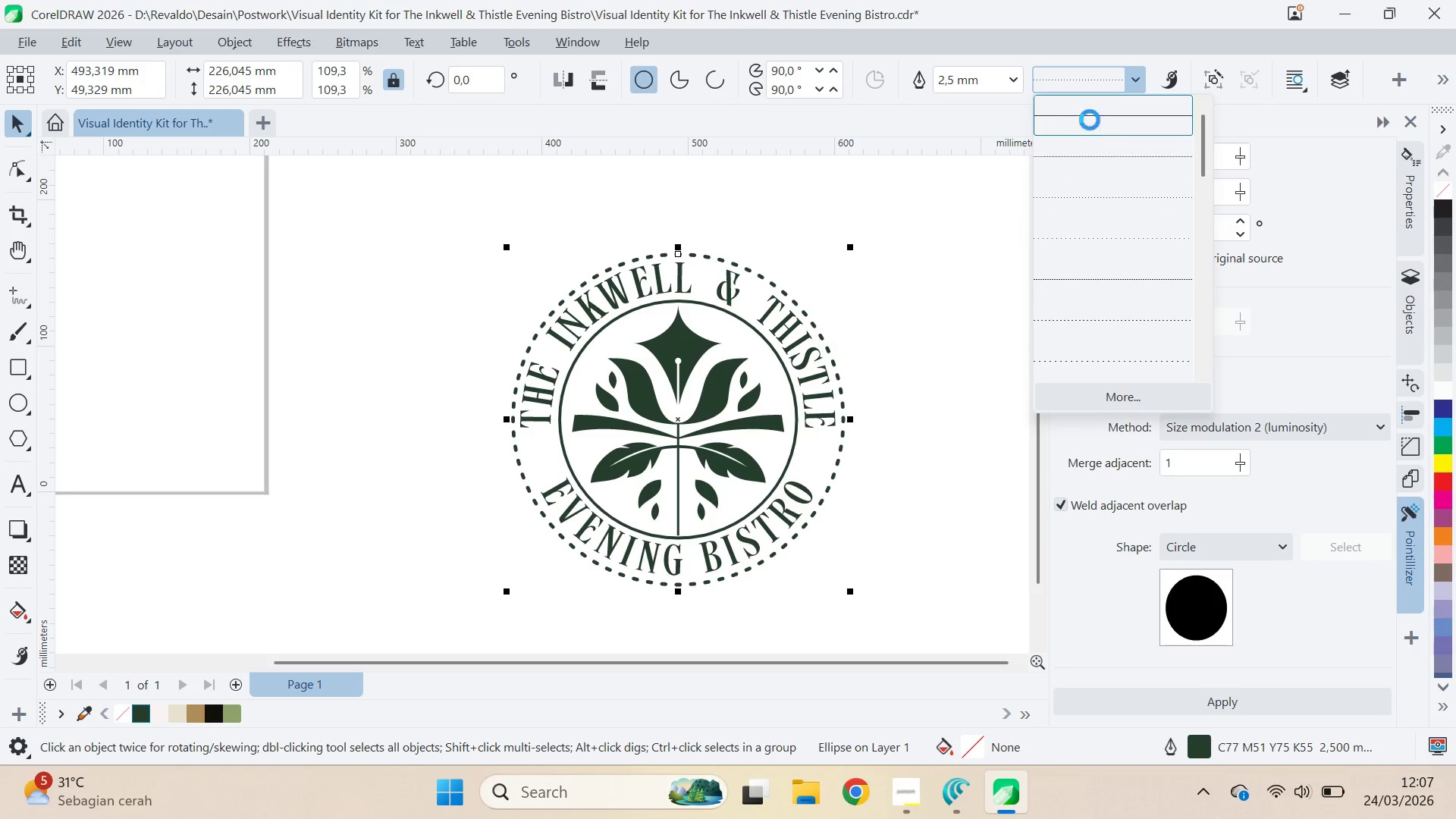 
left_click([895, 410])
 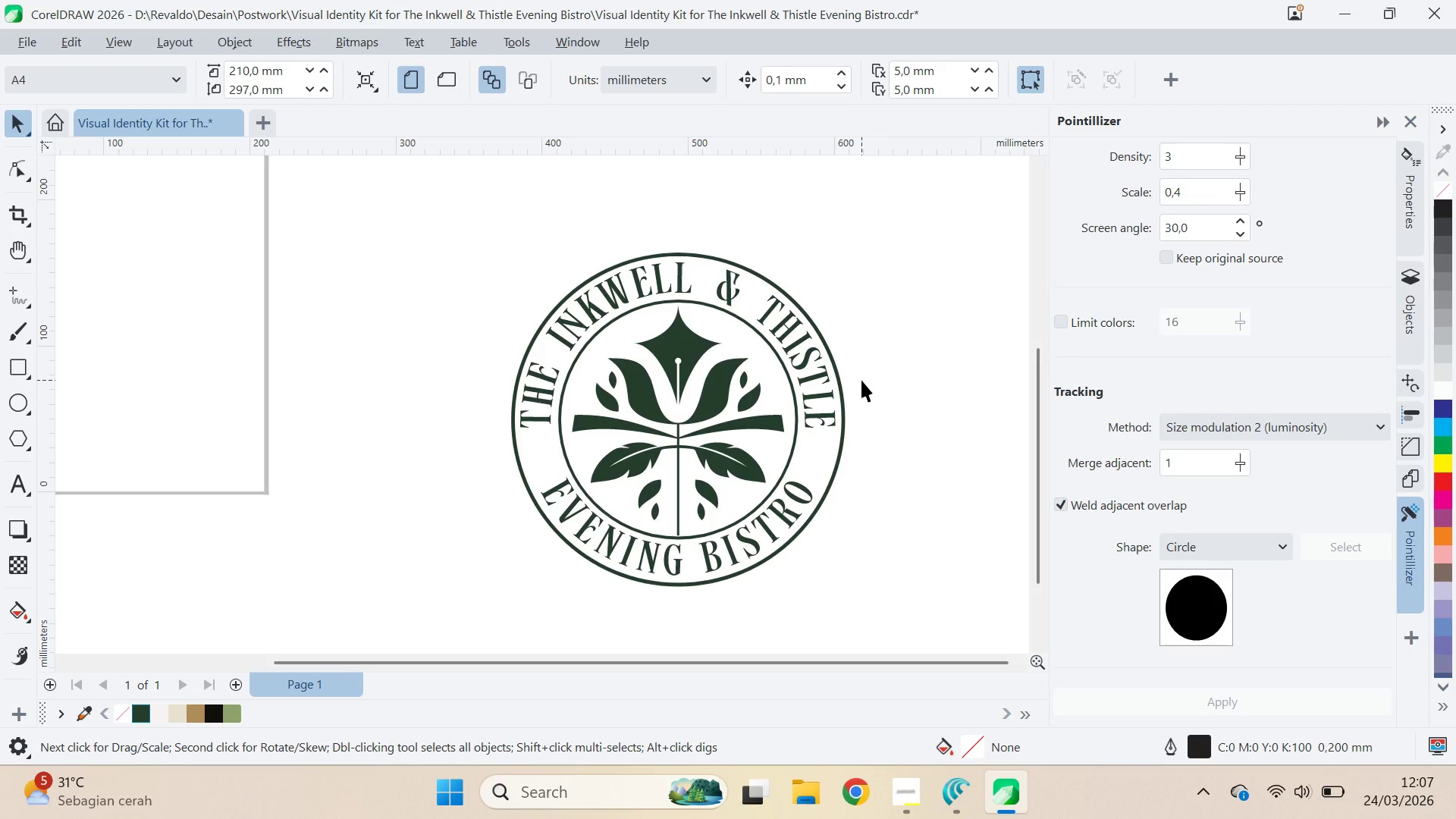 
key(Alt+AltLeft)
 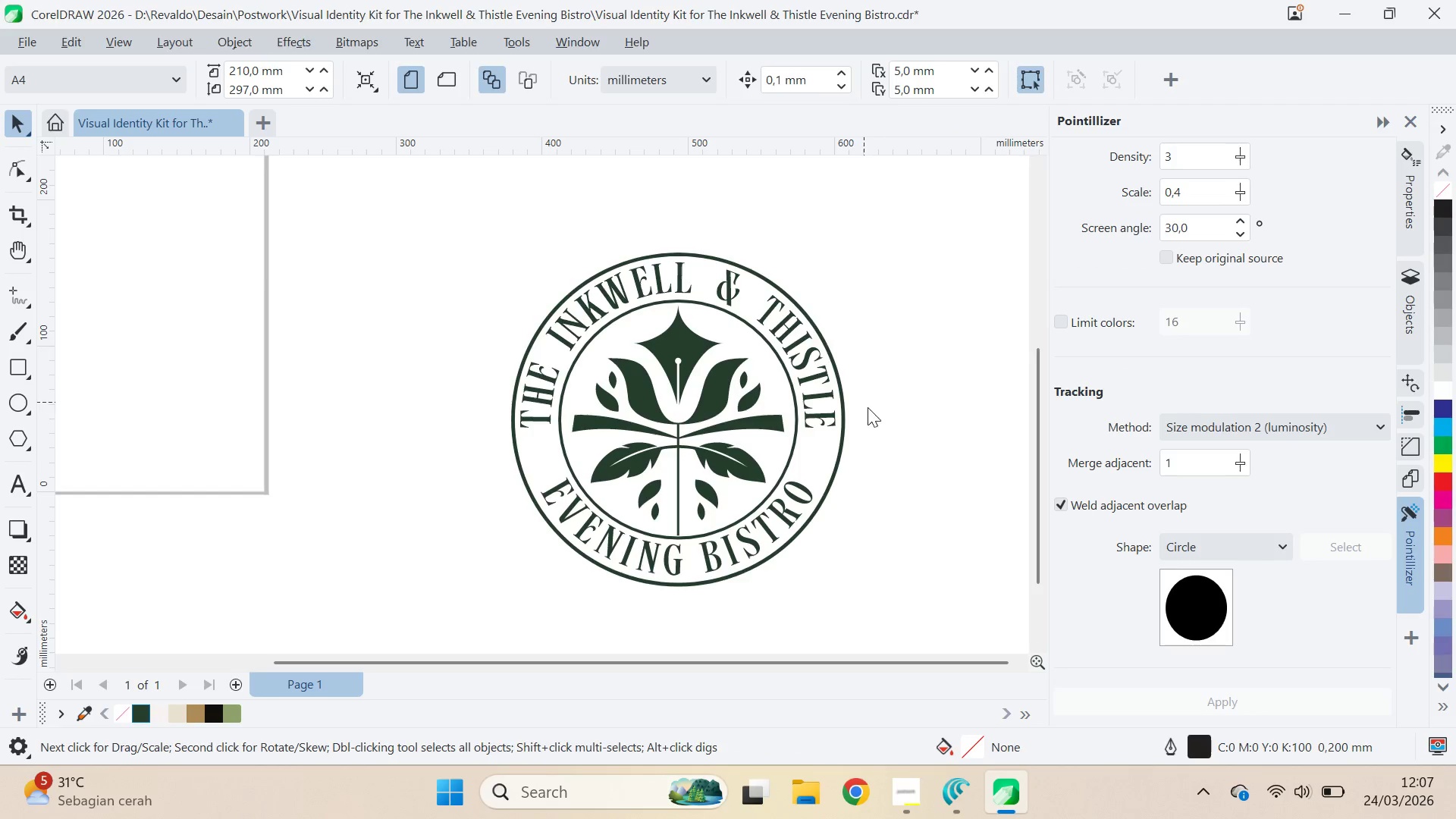 
key(Alt+Tab)
 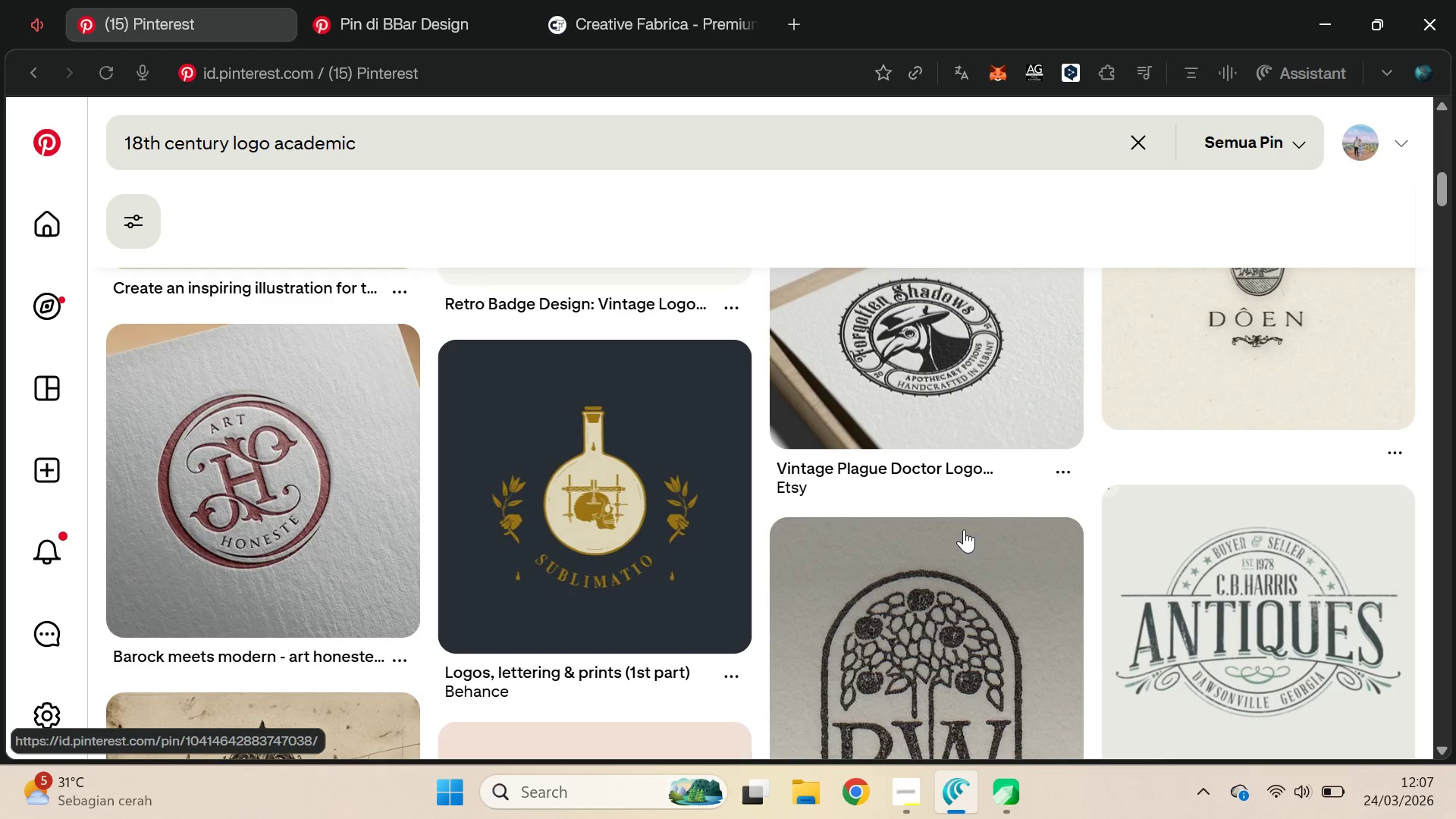 
scroll: coordinate [958, 526], scroll_direction: up, amount: 1.0
 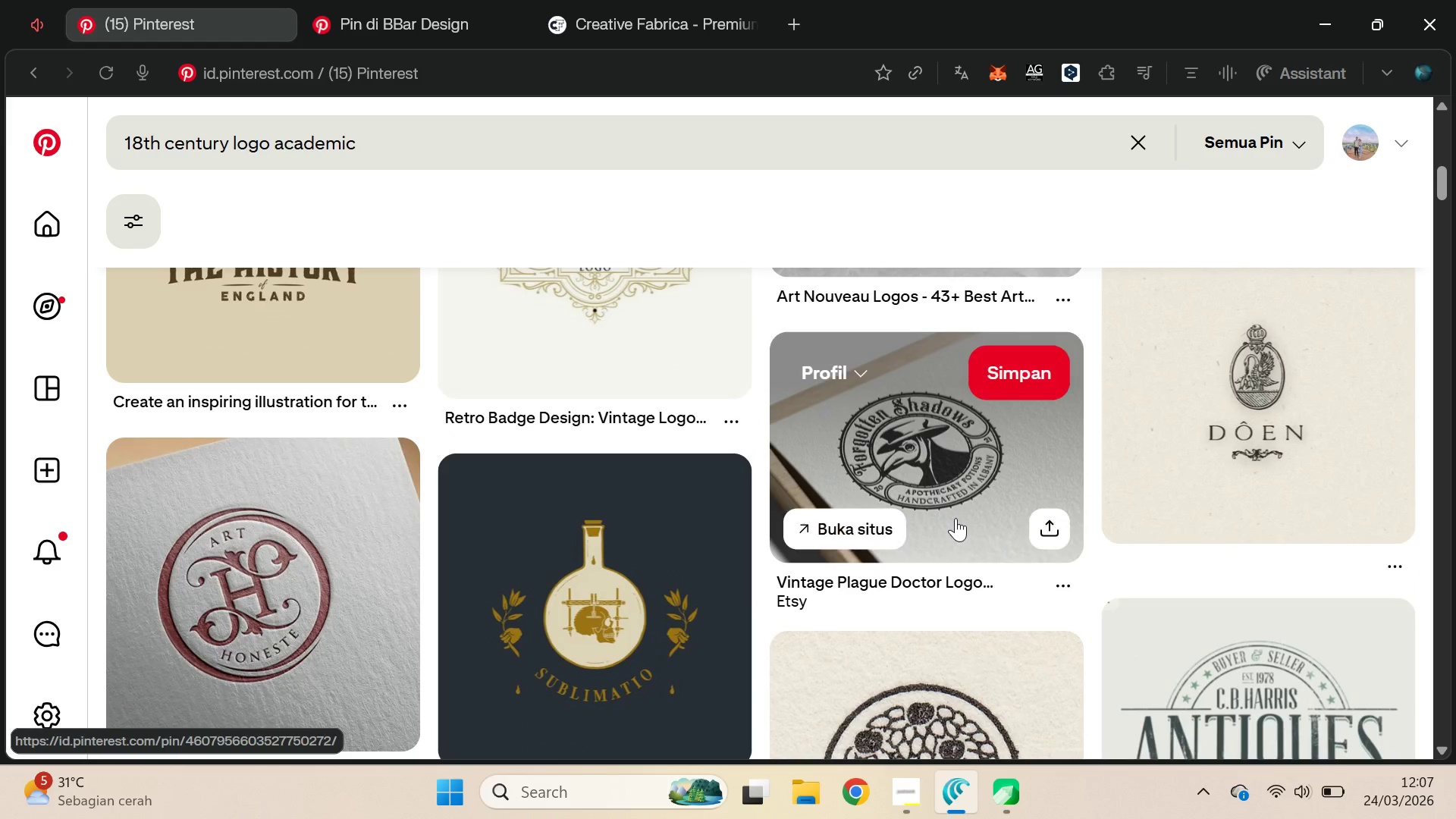 
scroll: coordinate [951, 517], scroll_direction: down, amount: 9.0
 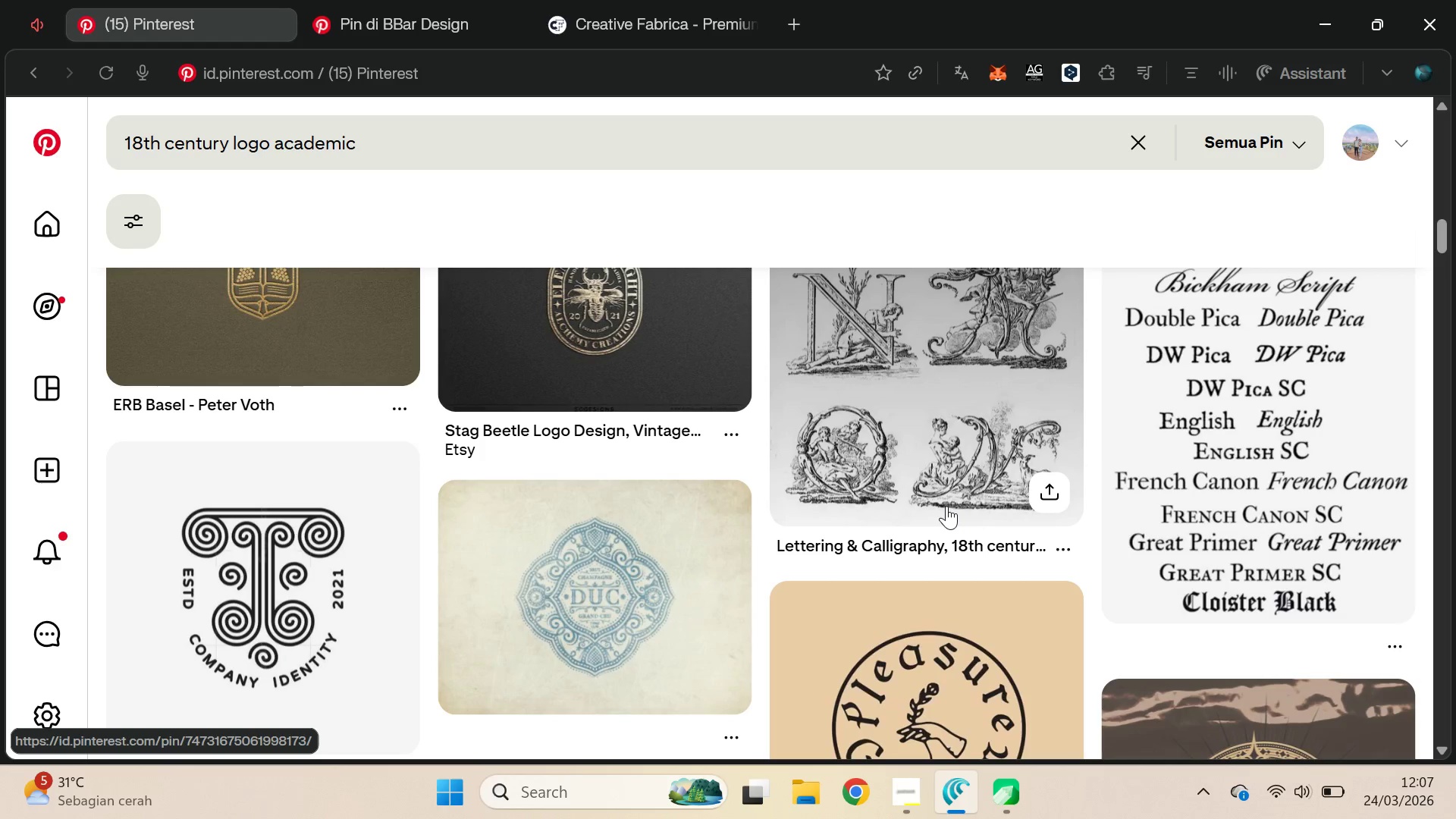 
scroll: coordinate [946, 506], scroll_direction: up, amount: 1.0
 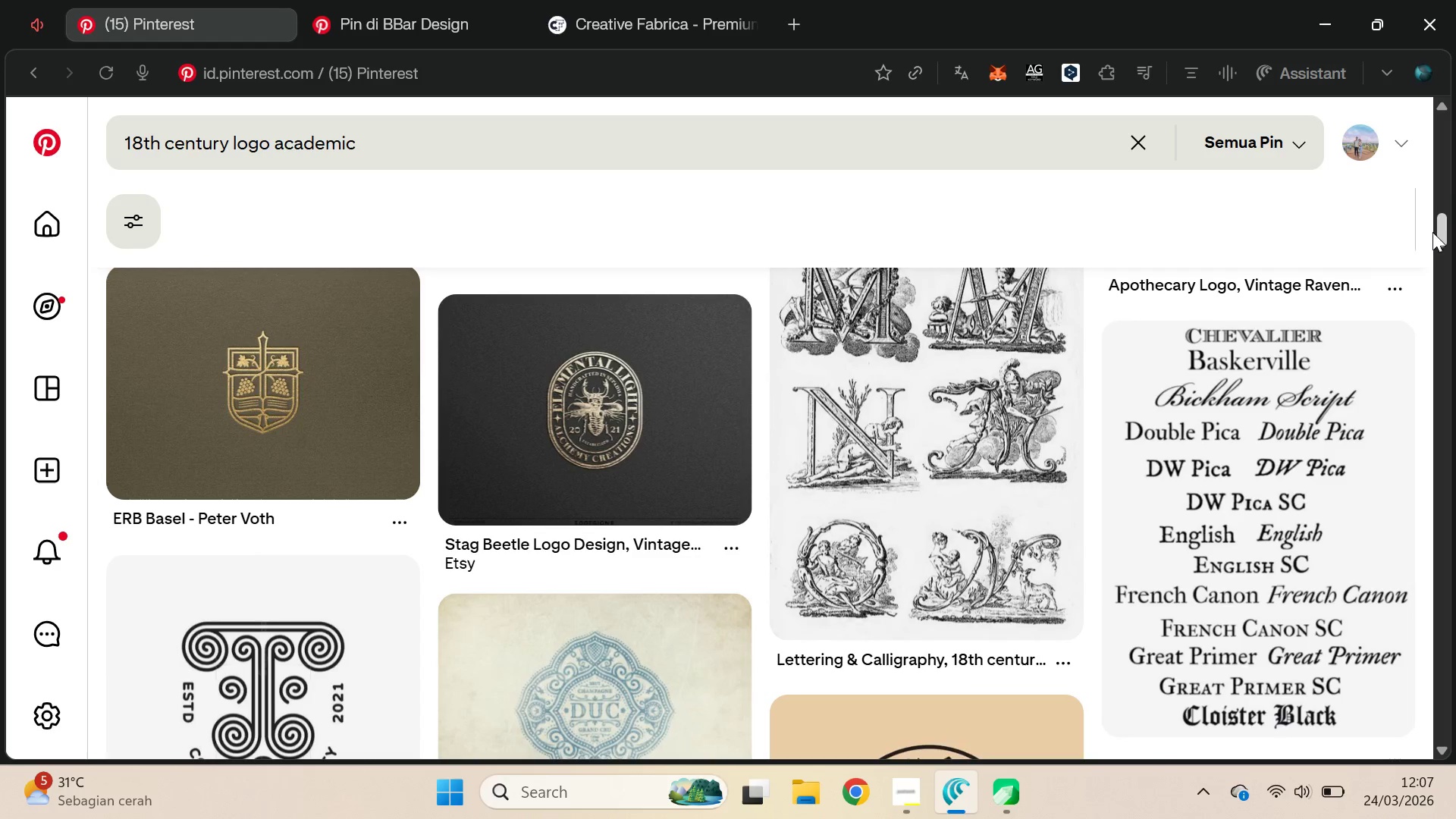 
left_click_drag(start_coordinate=[1429, 221], to_coordinate=[1445, 242])
 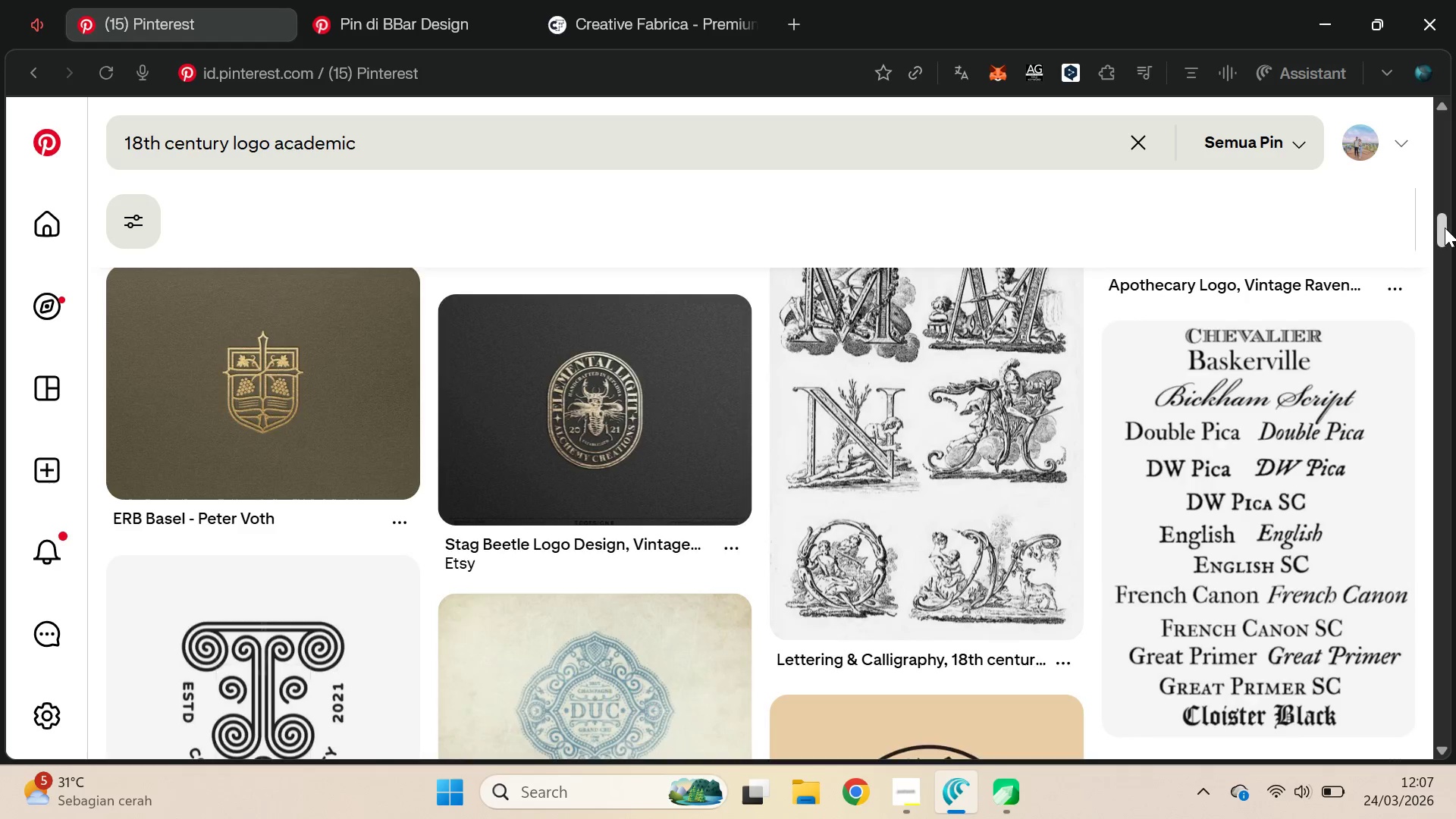 
left_click_drag(start_coordinate=[1445, 228], to_coordinate=[1455, 333])
 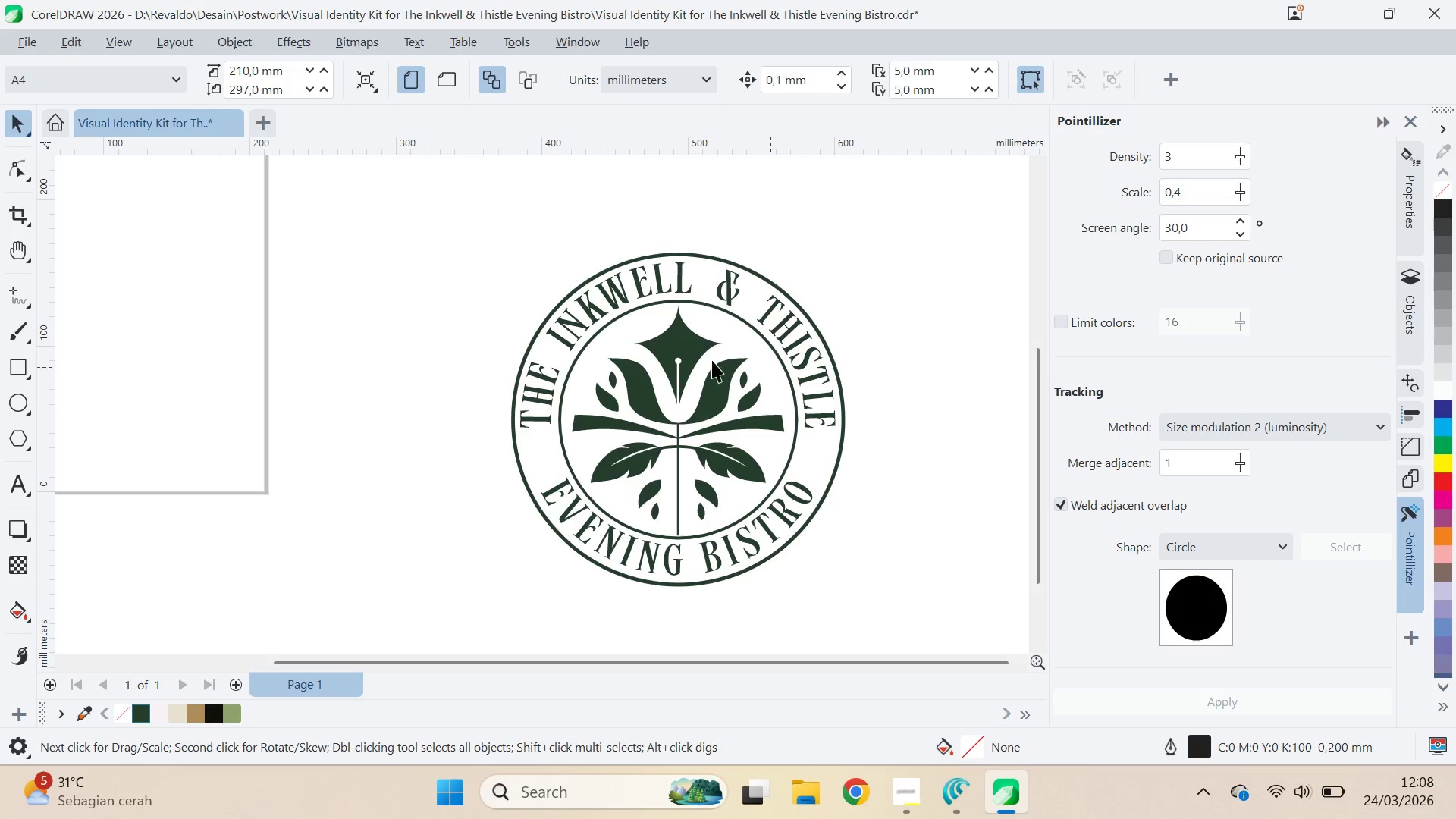 
left_click([1455, 333])
 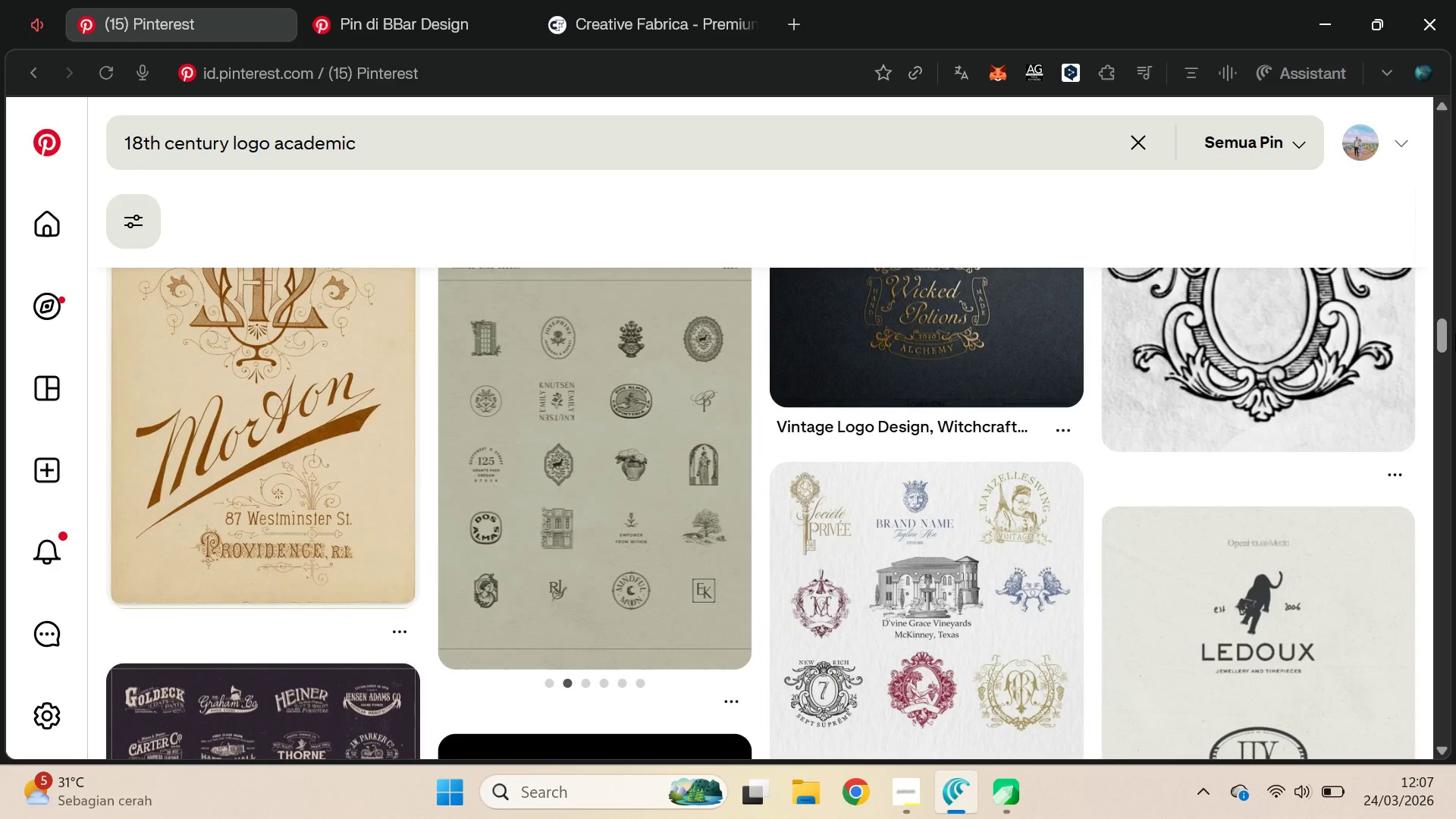 
key(Alt+AltLeft)
 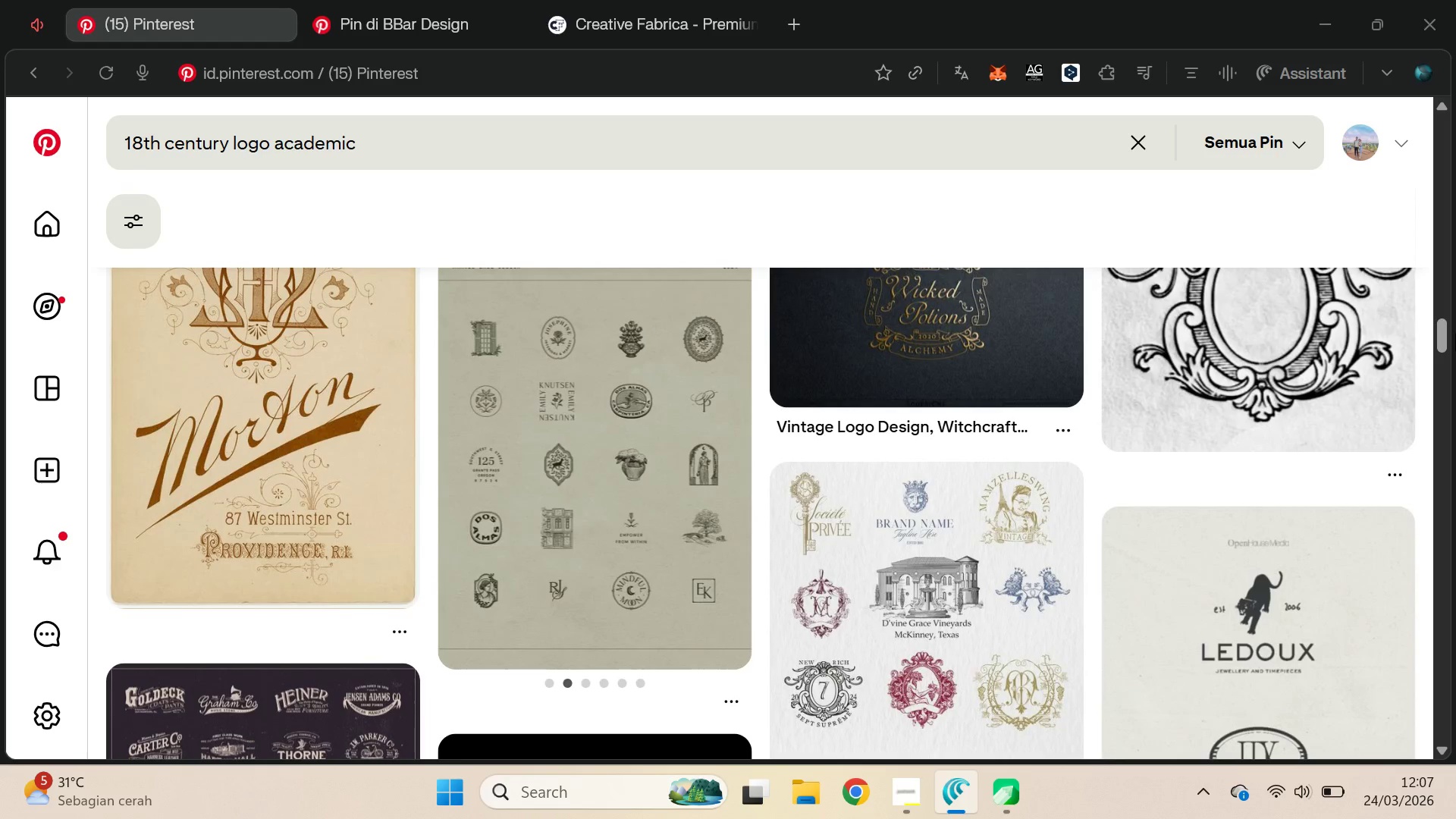 
key(Alt+Tab)
 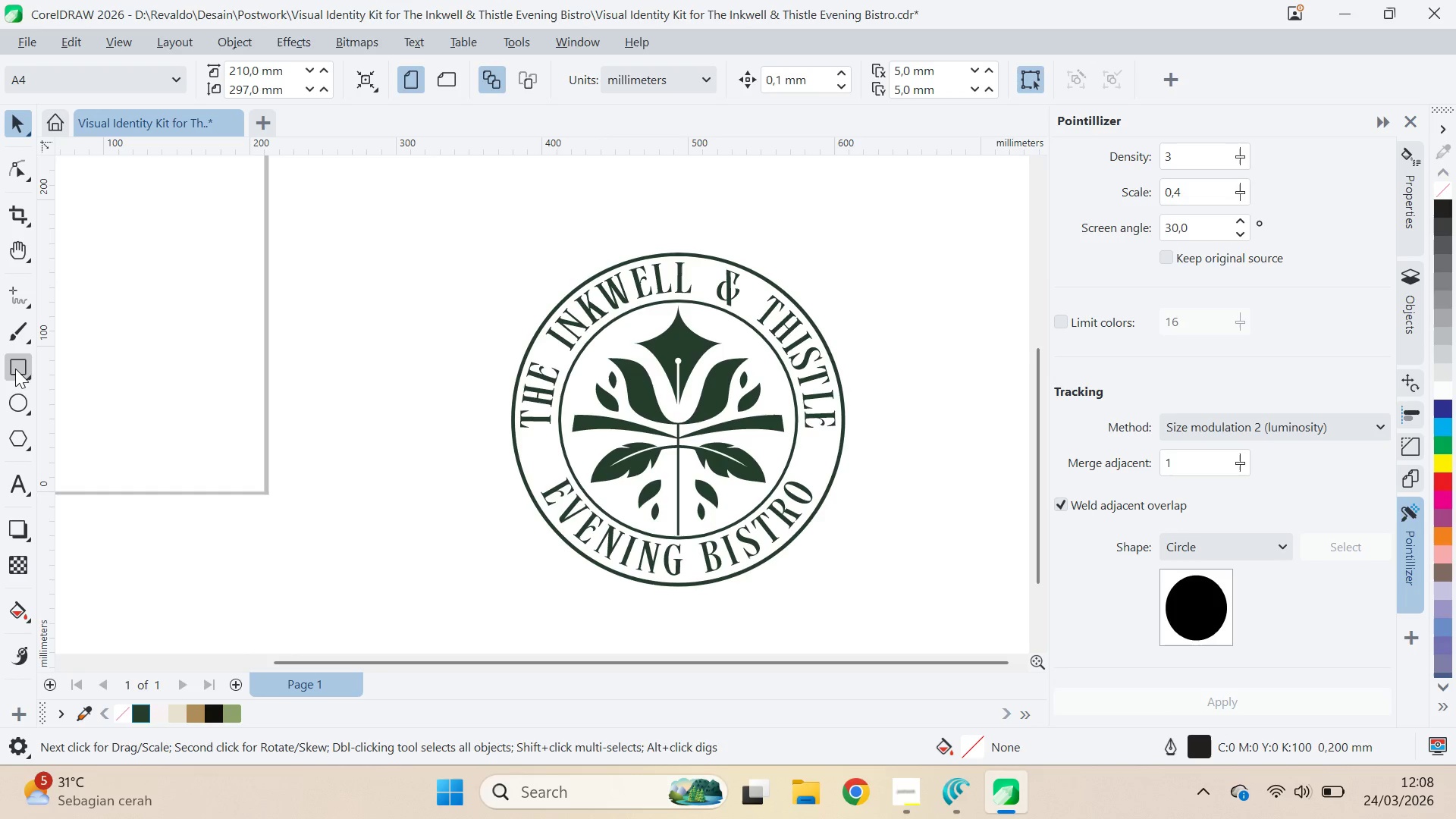 
left_click([31, 402])
 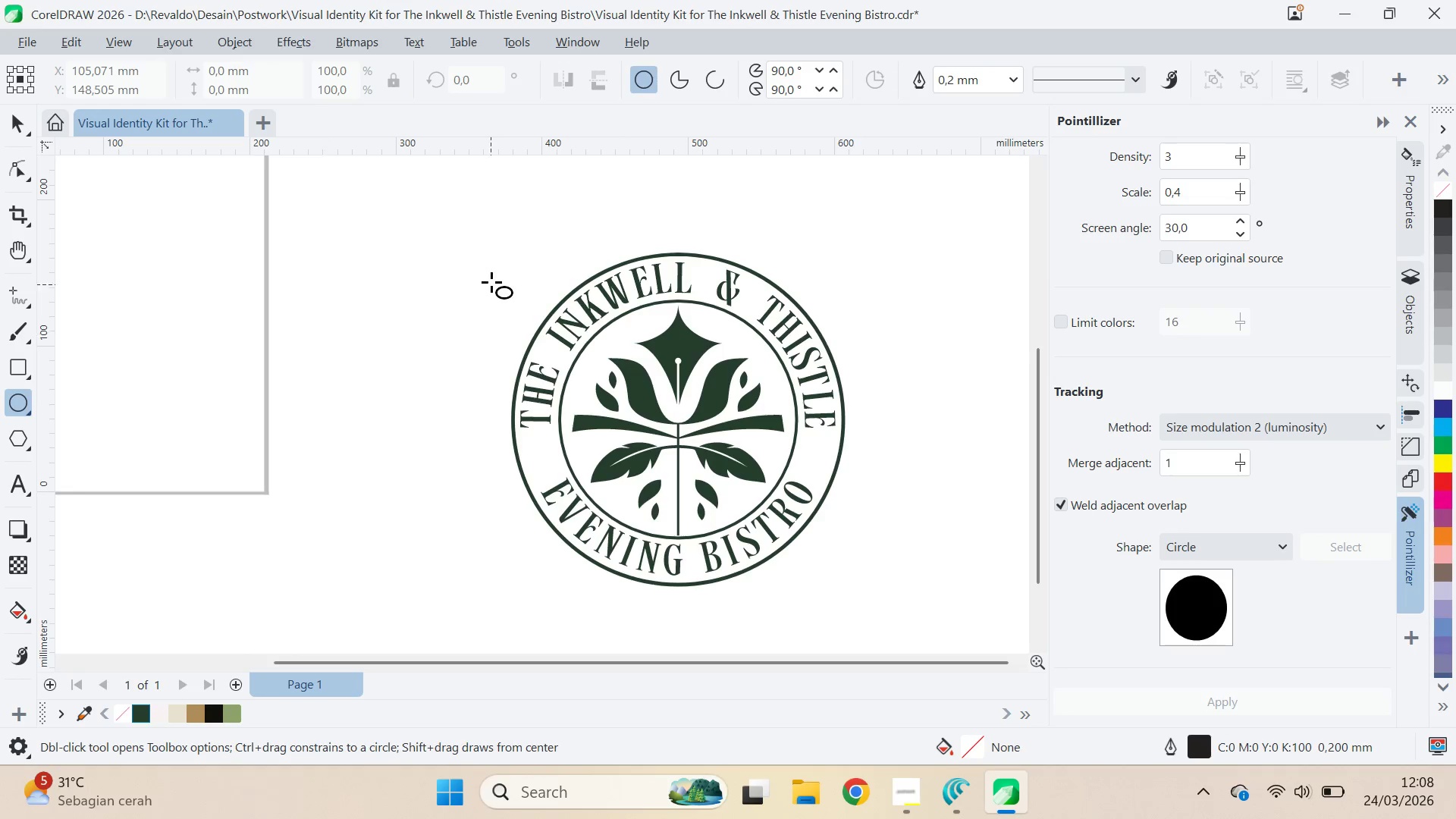 
hold_key(key=ControlLeft, duration=1.52)
left_click_drag(start_coordinate=[490, 245], to_coordinate=[495, 255])
 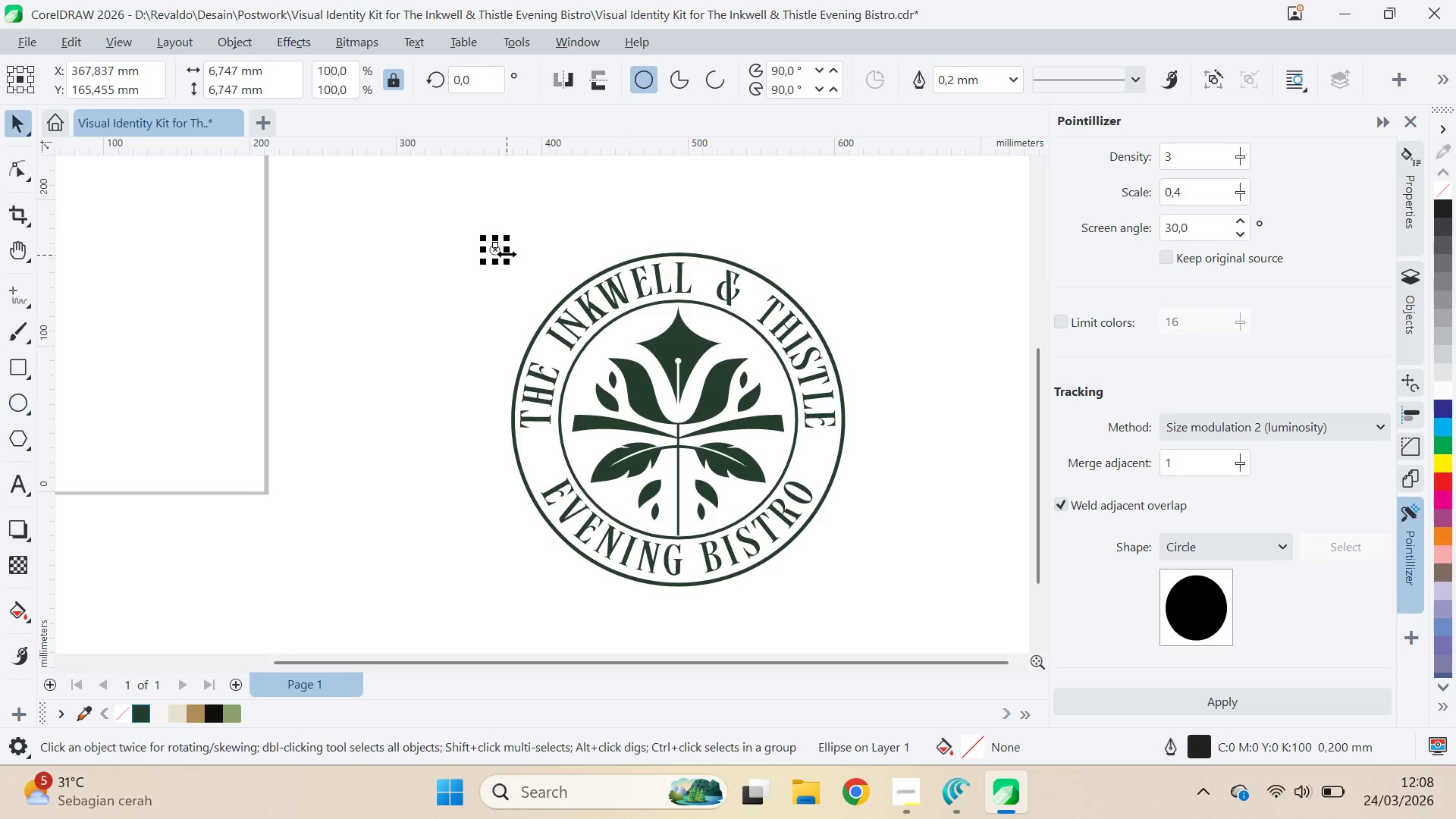 
hold_key(key=ControlLeft, duration=1.25)
 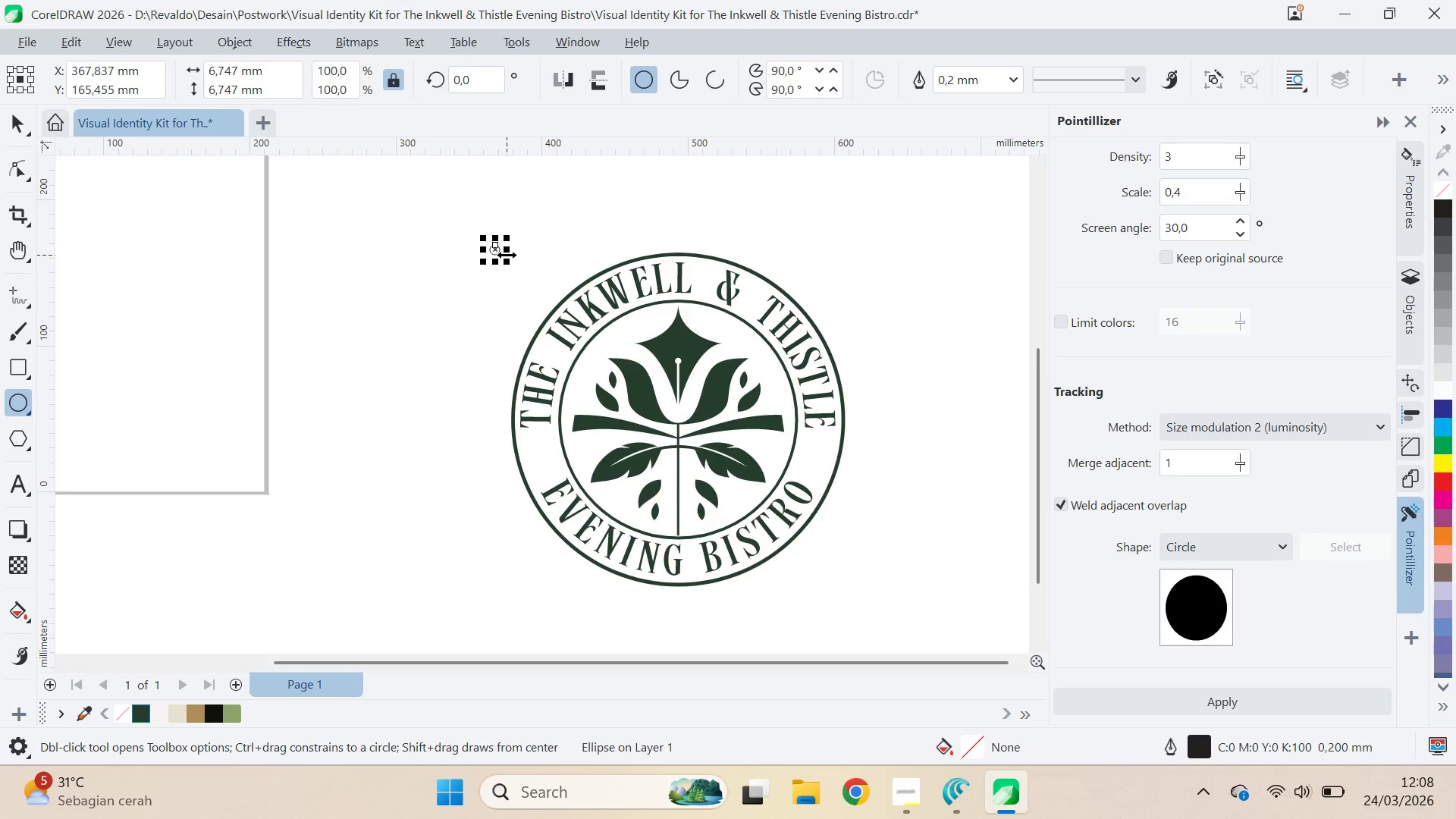 
key(V)
 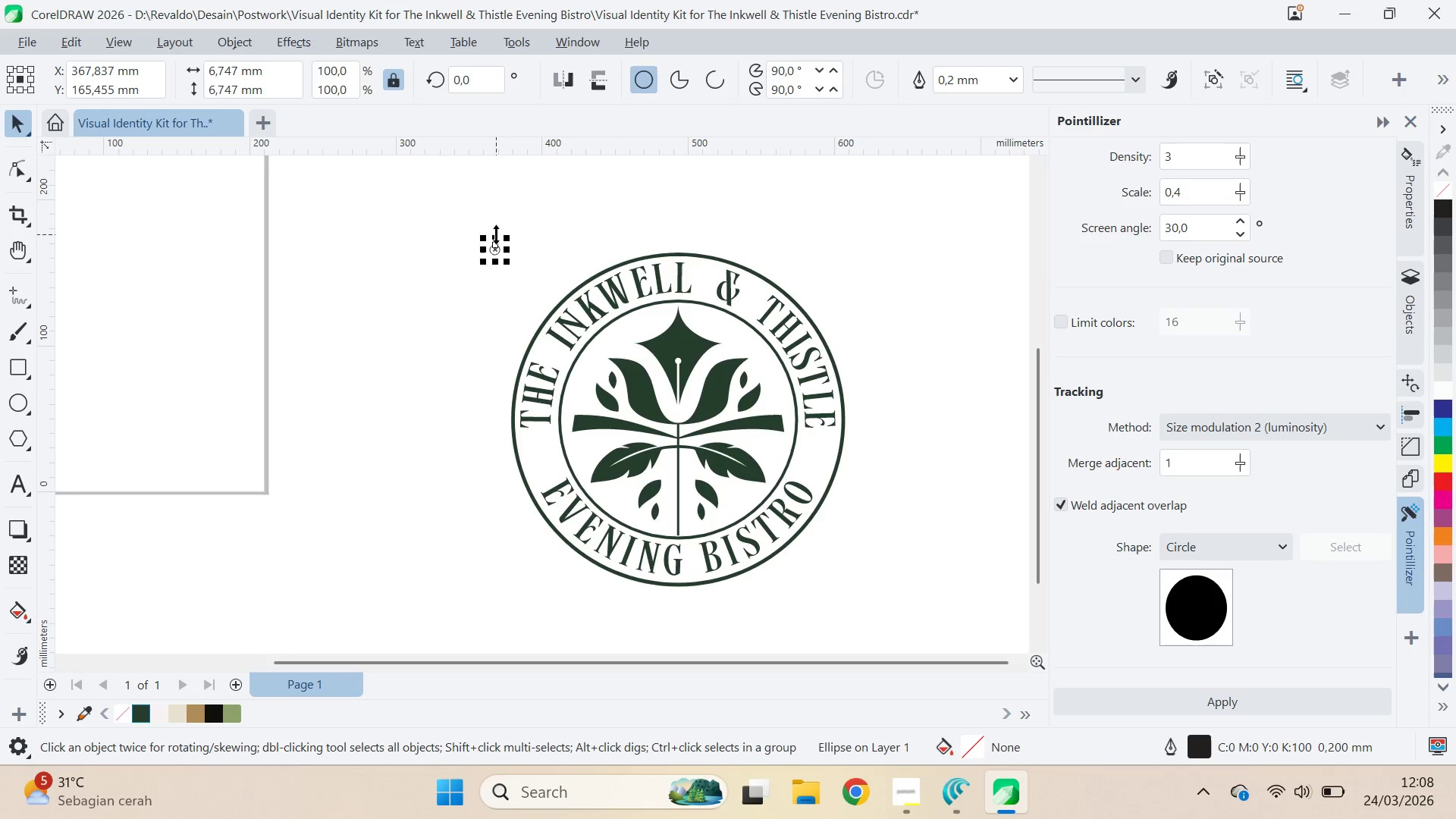 
left_click_drag(start_coordinate=[496, 234], to_coordinate=[531, 230])
 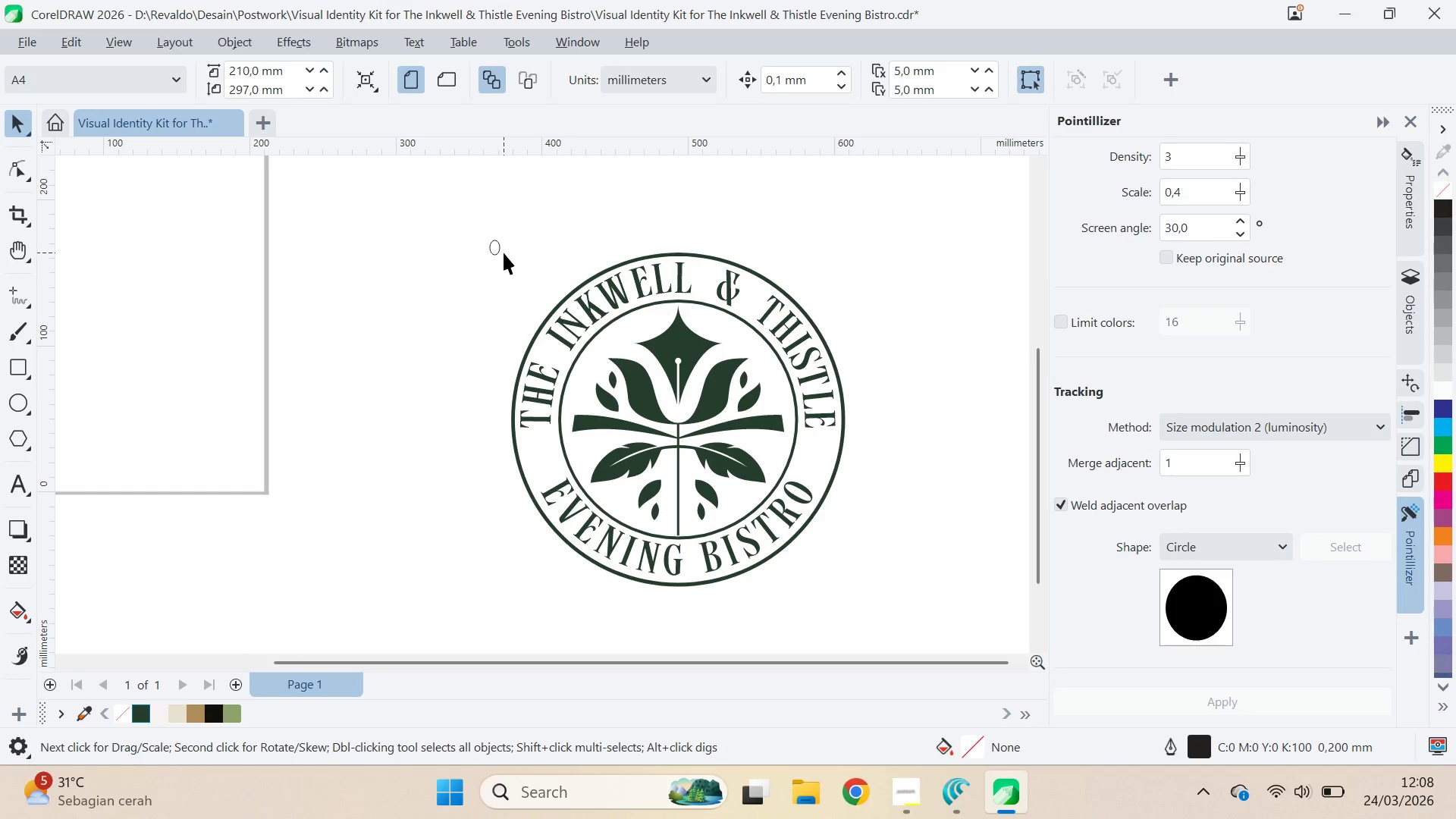 
double_click([500, 251])
 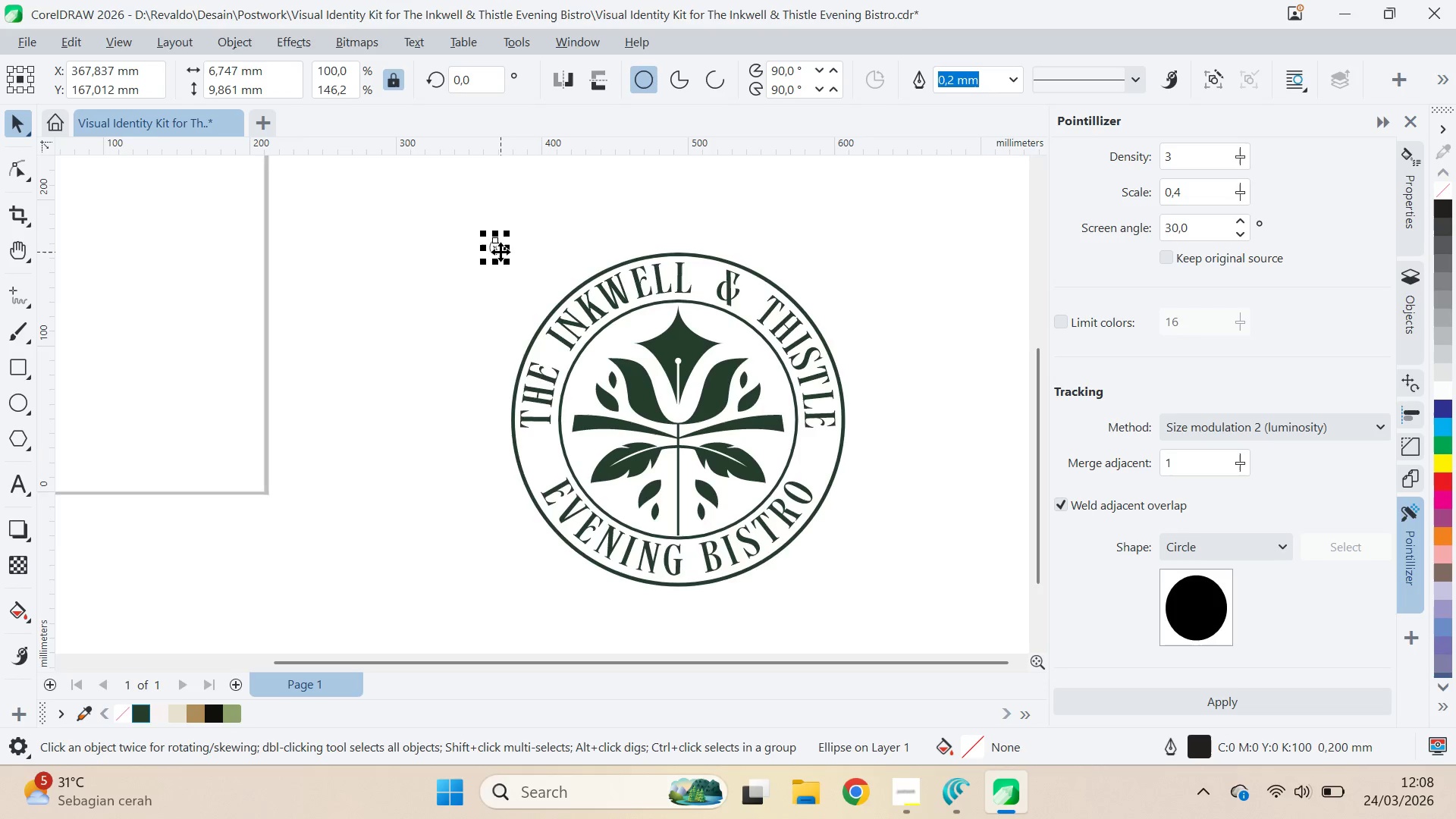 
hold_key(key=ShiftLeft, duration=0.59)
 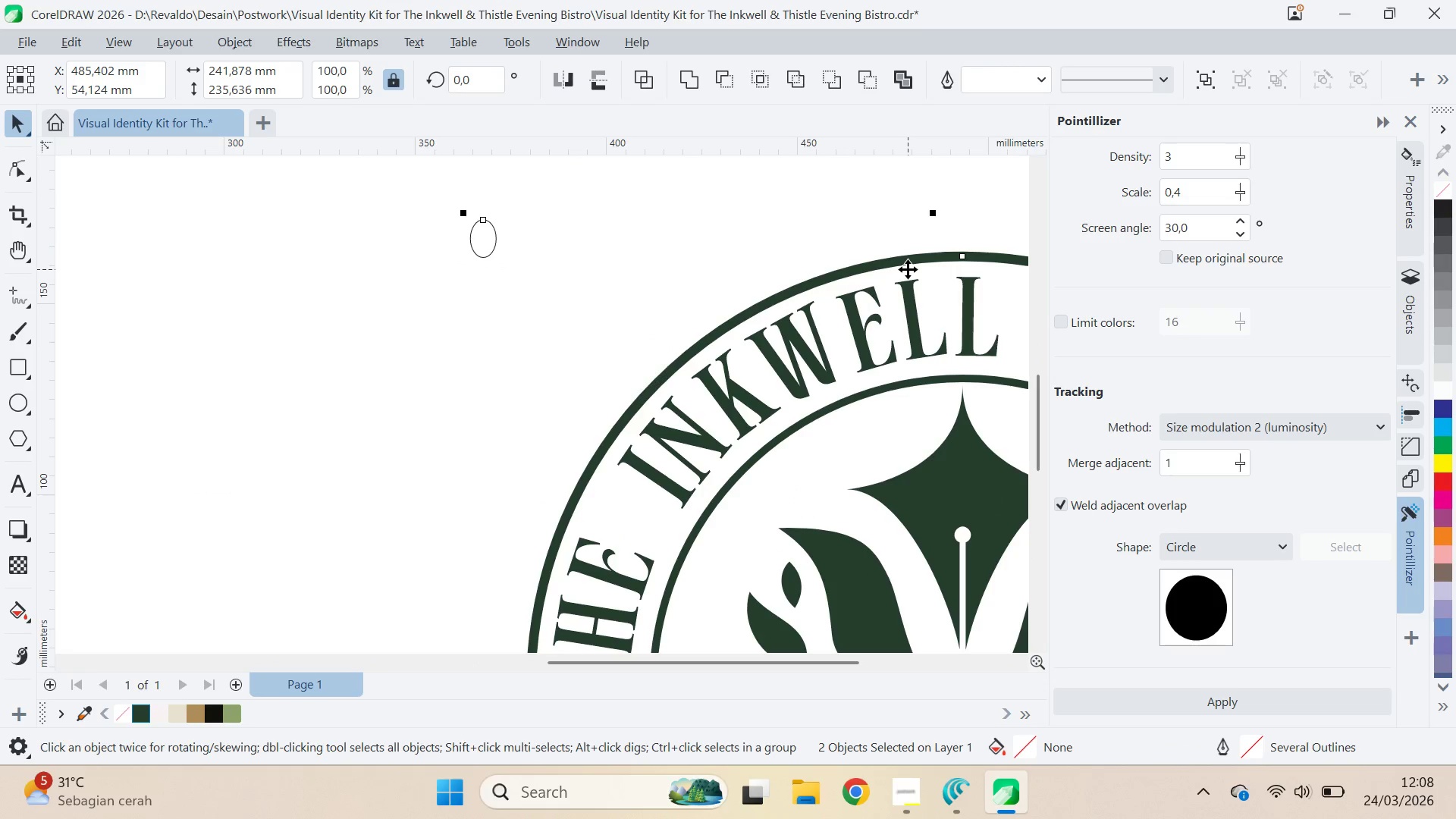 
scroll: coordinate [501, 253], scroll_direction: up, amount: 7.0
 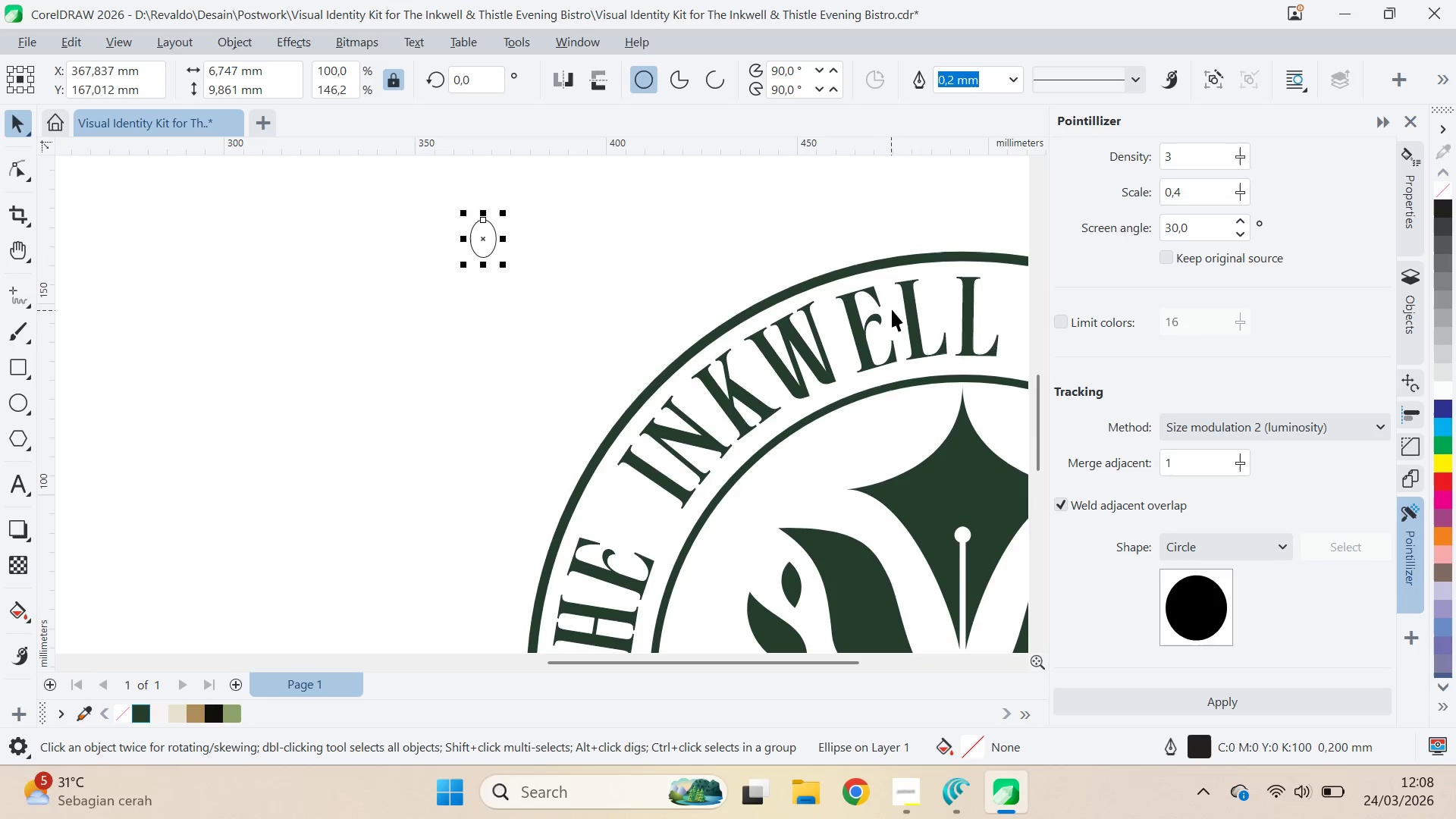 
left_click([903, 254])
 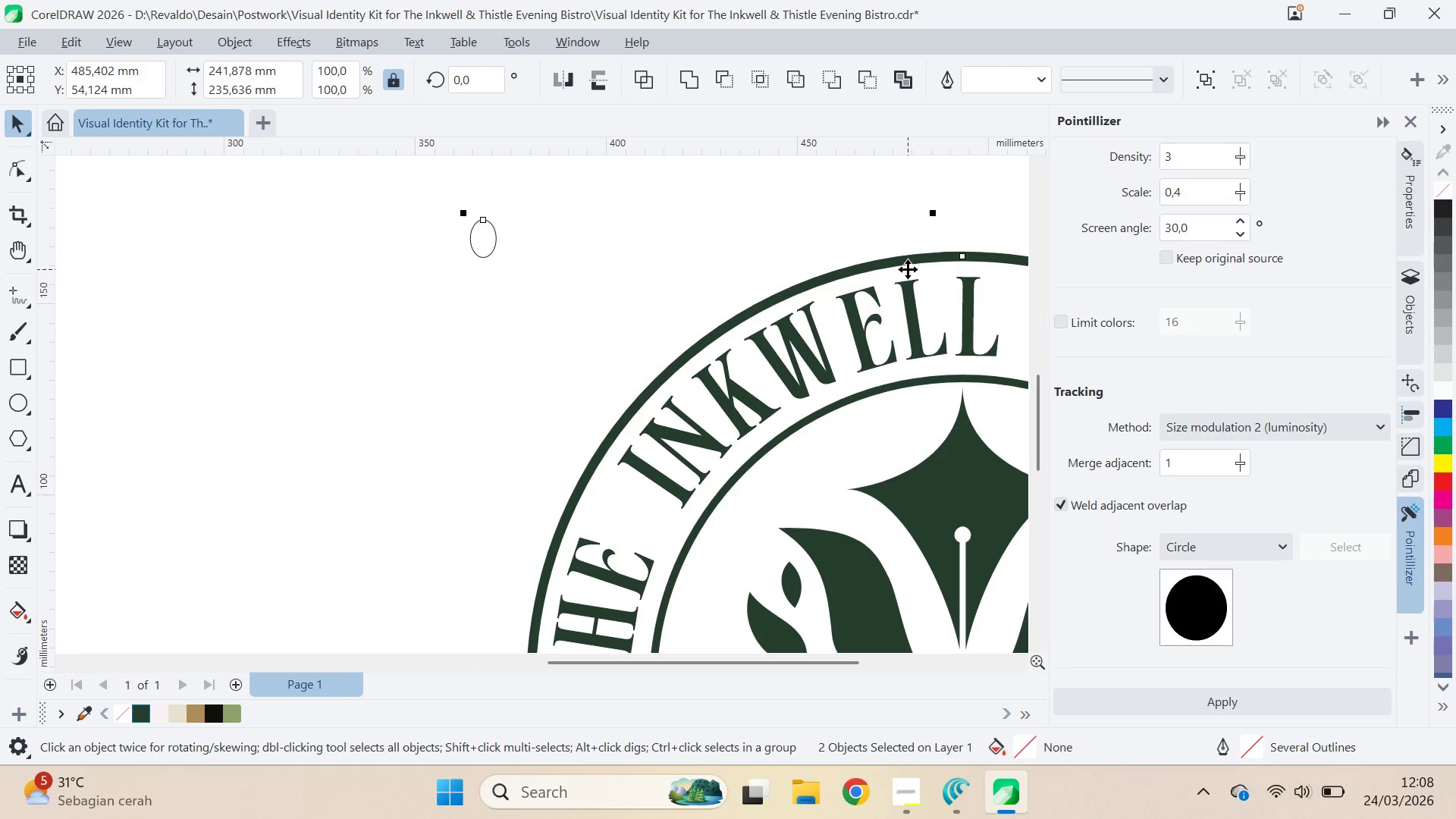 
key(C)
 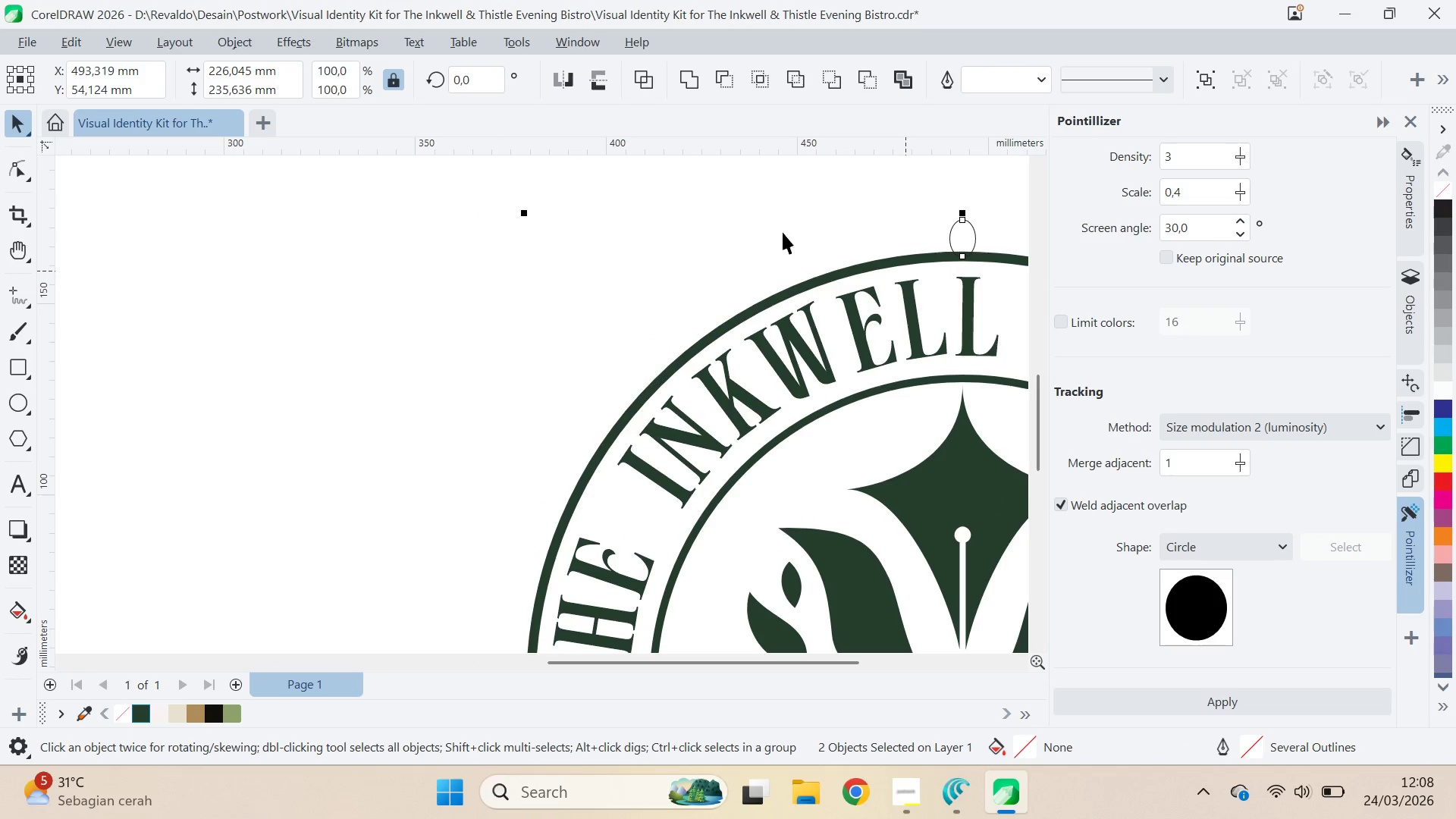 
type(qv)
 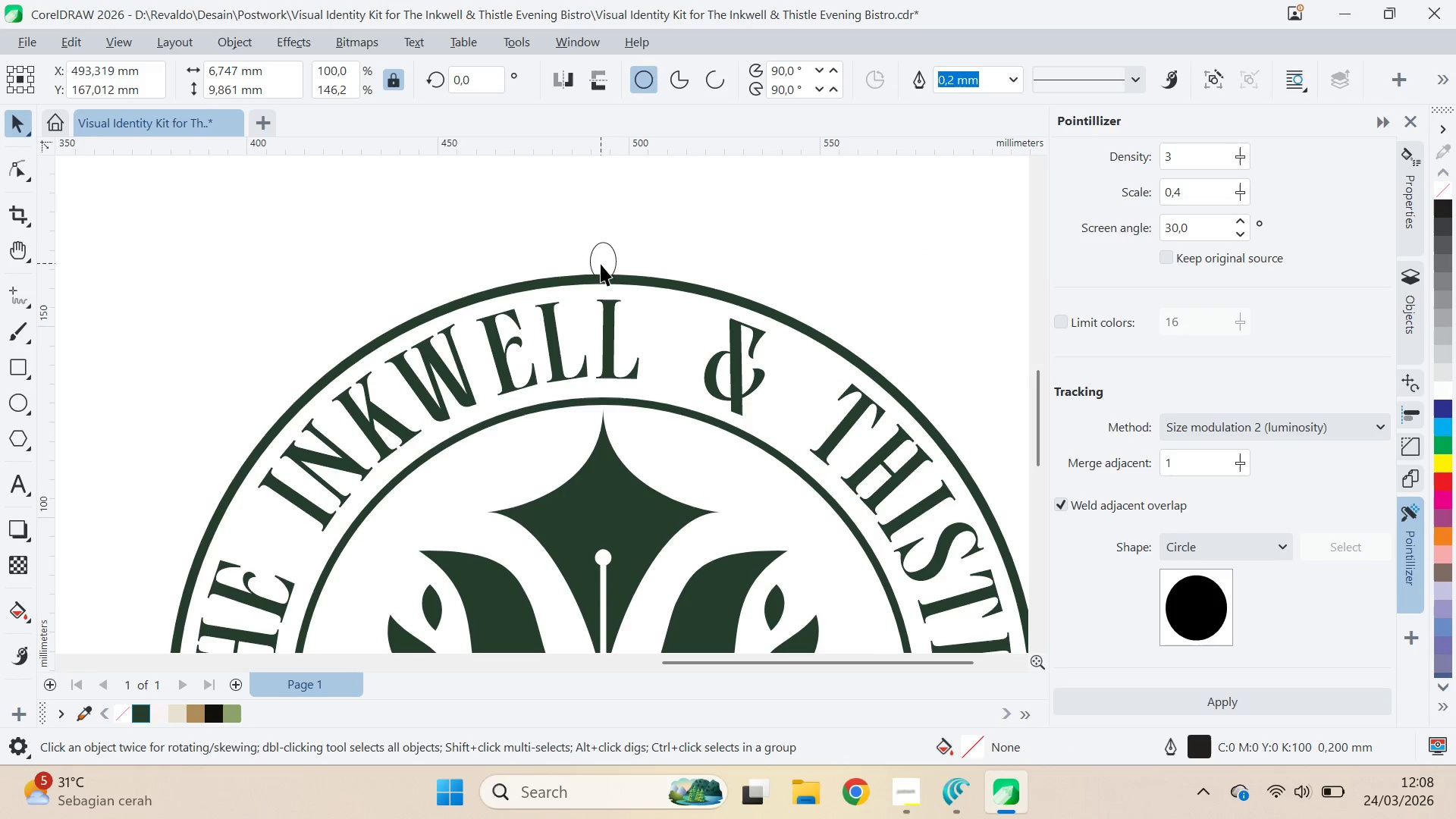 
left_click_drag(start_coordinate=[791, 214], to_coordinate=[431, 237])
 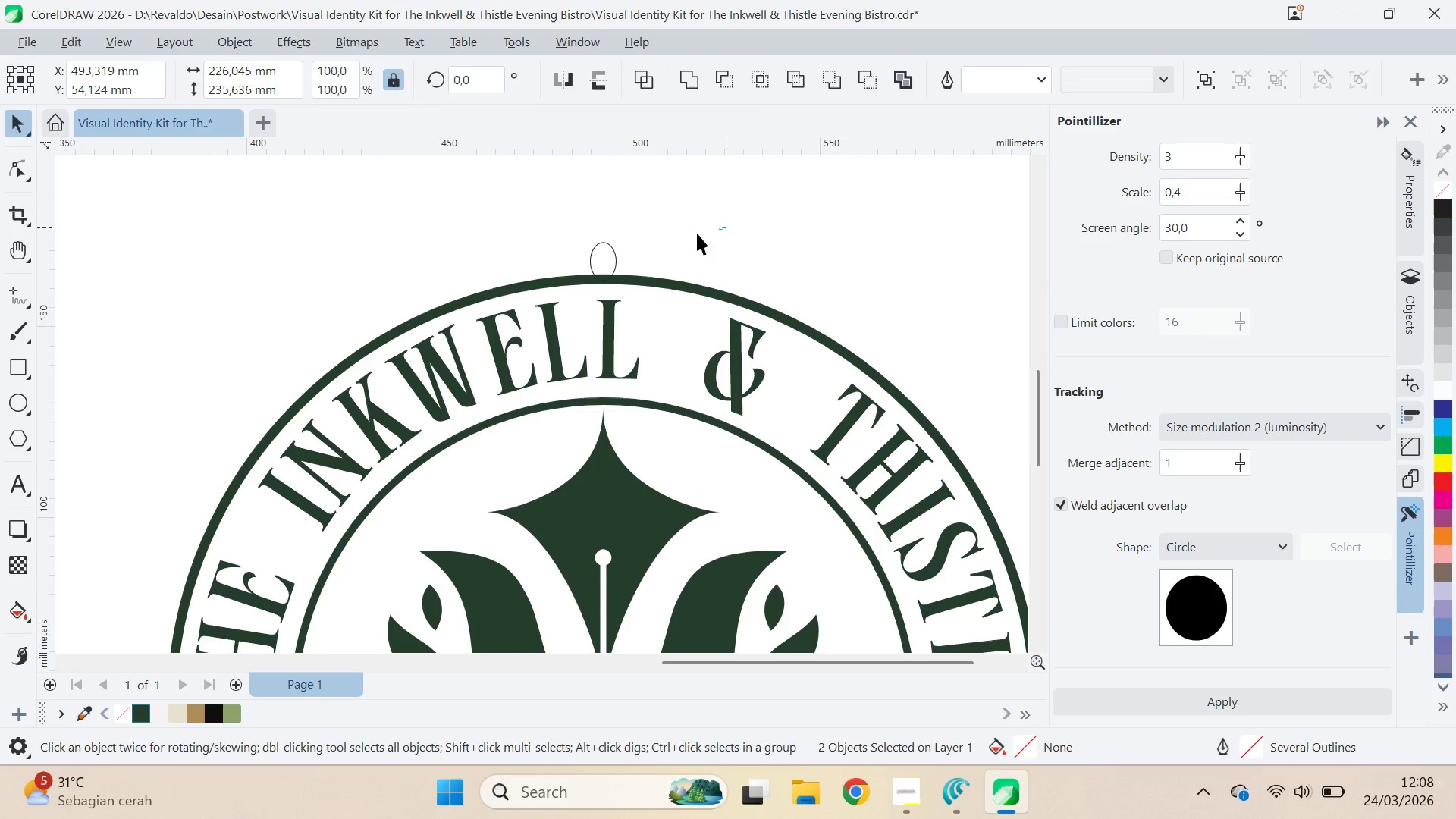 
left_click_drag(start_coordinate=[726, 228], to_coordinate=[719, 229])
 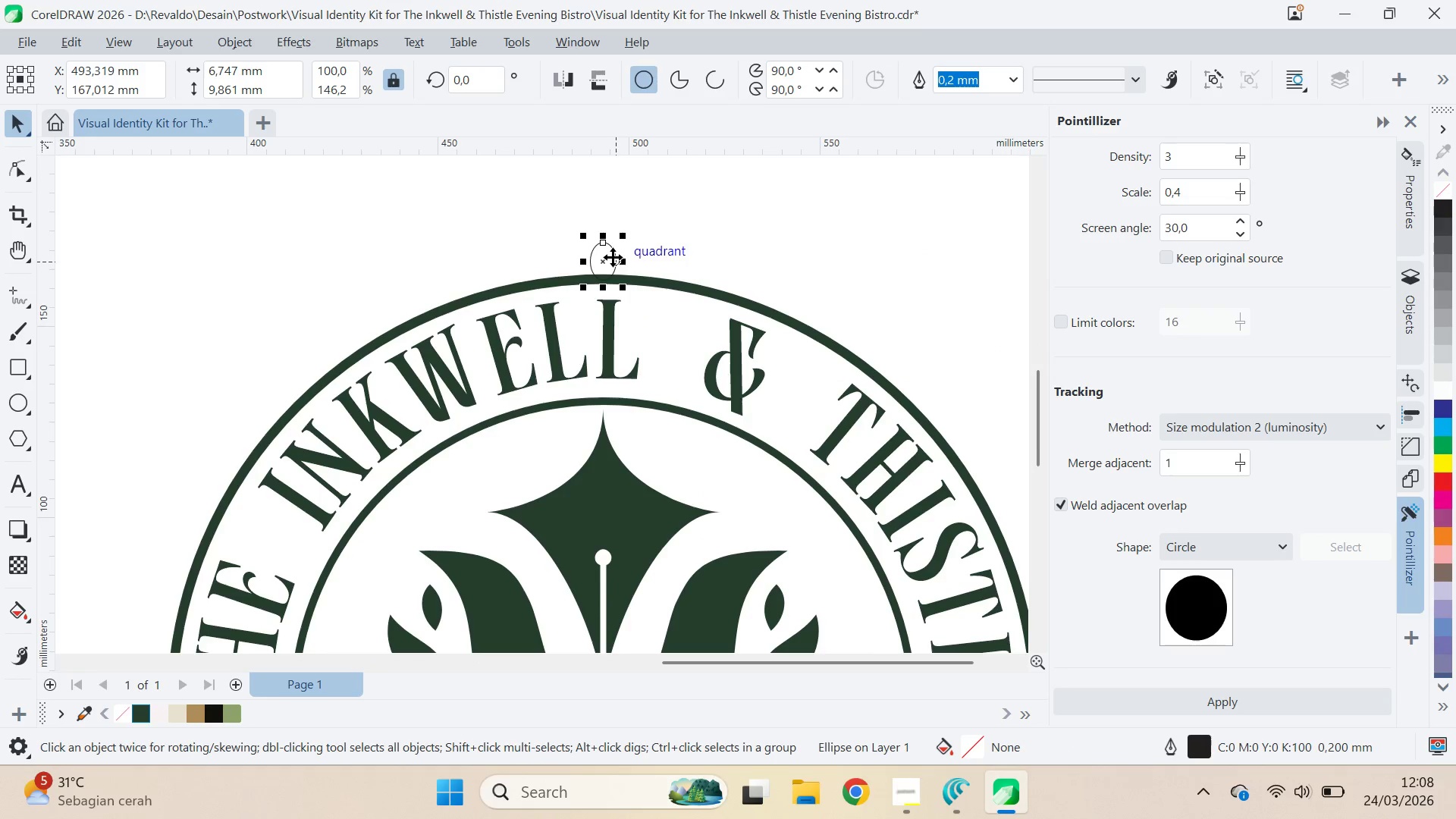 
hold_key(key=ShiftLeft, duration=0.75)
left_click_drag(start_coordinate=[636, 261], to_coordinate=[617, 300])
 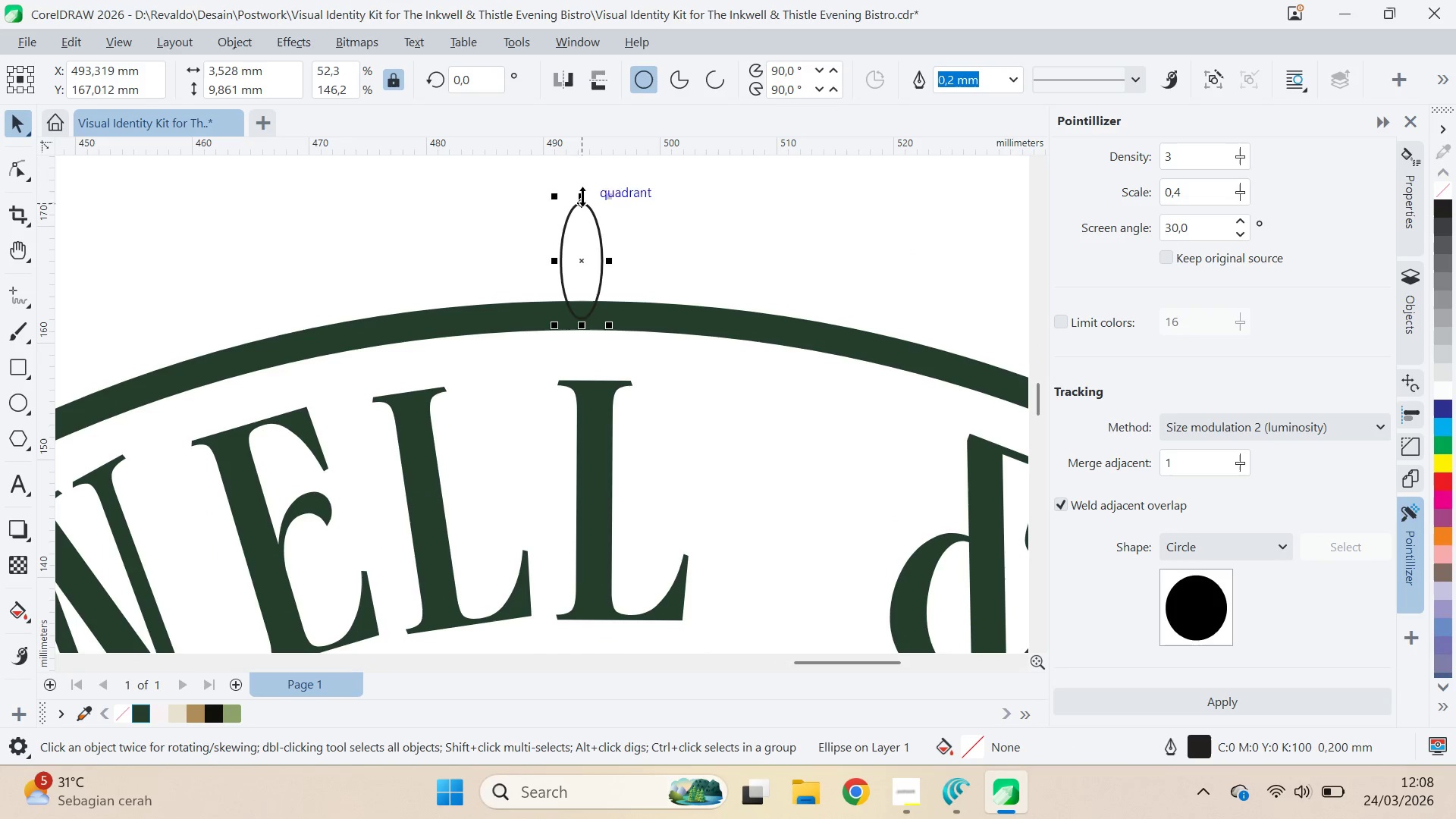 
scroll: coordinate [627, 261], scroll_direction: up, amount: 8.0
 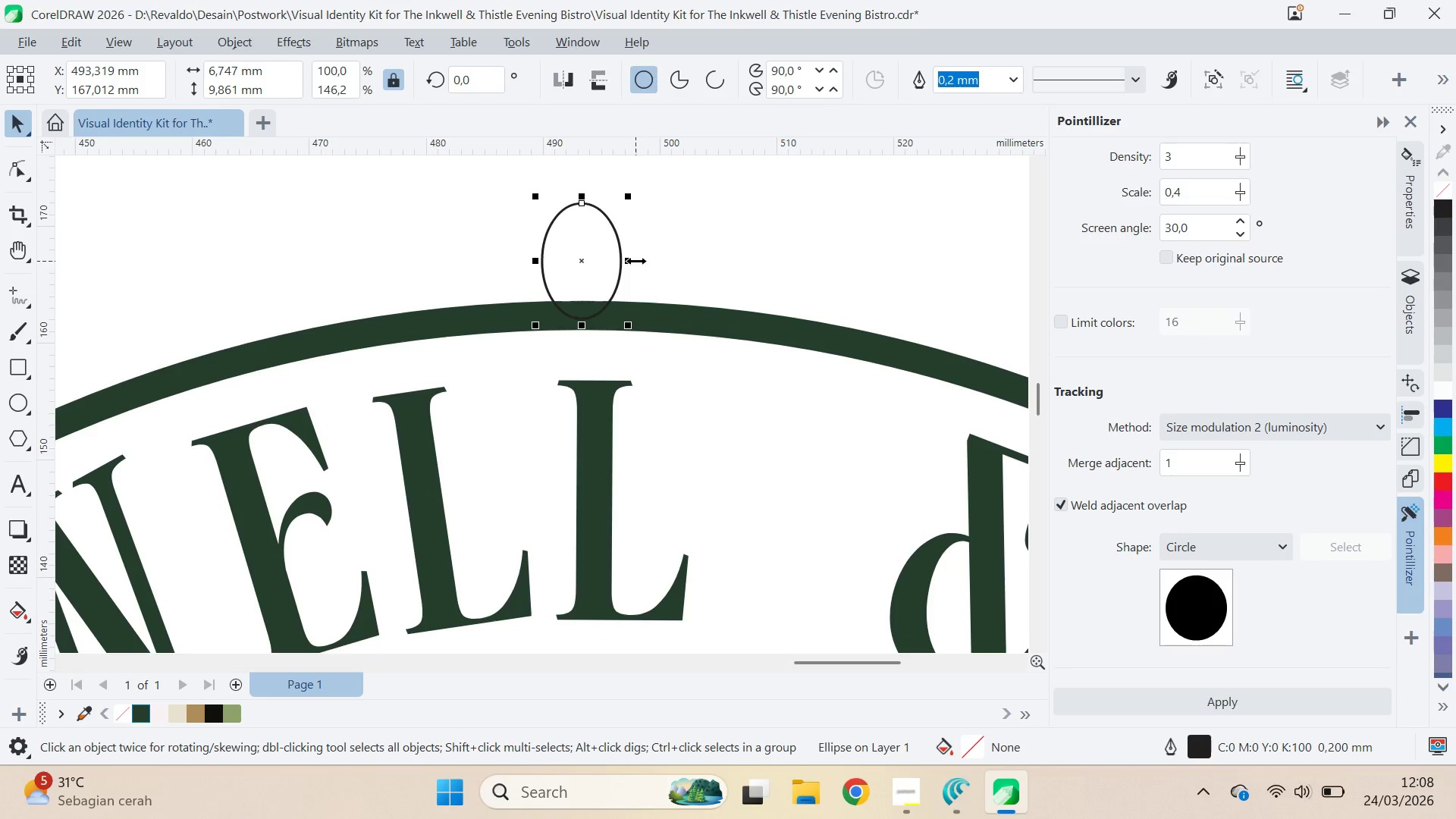 
left_click_drag(start_coordinate=[582, 196], to_coordinate=[583, 235])
 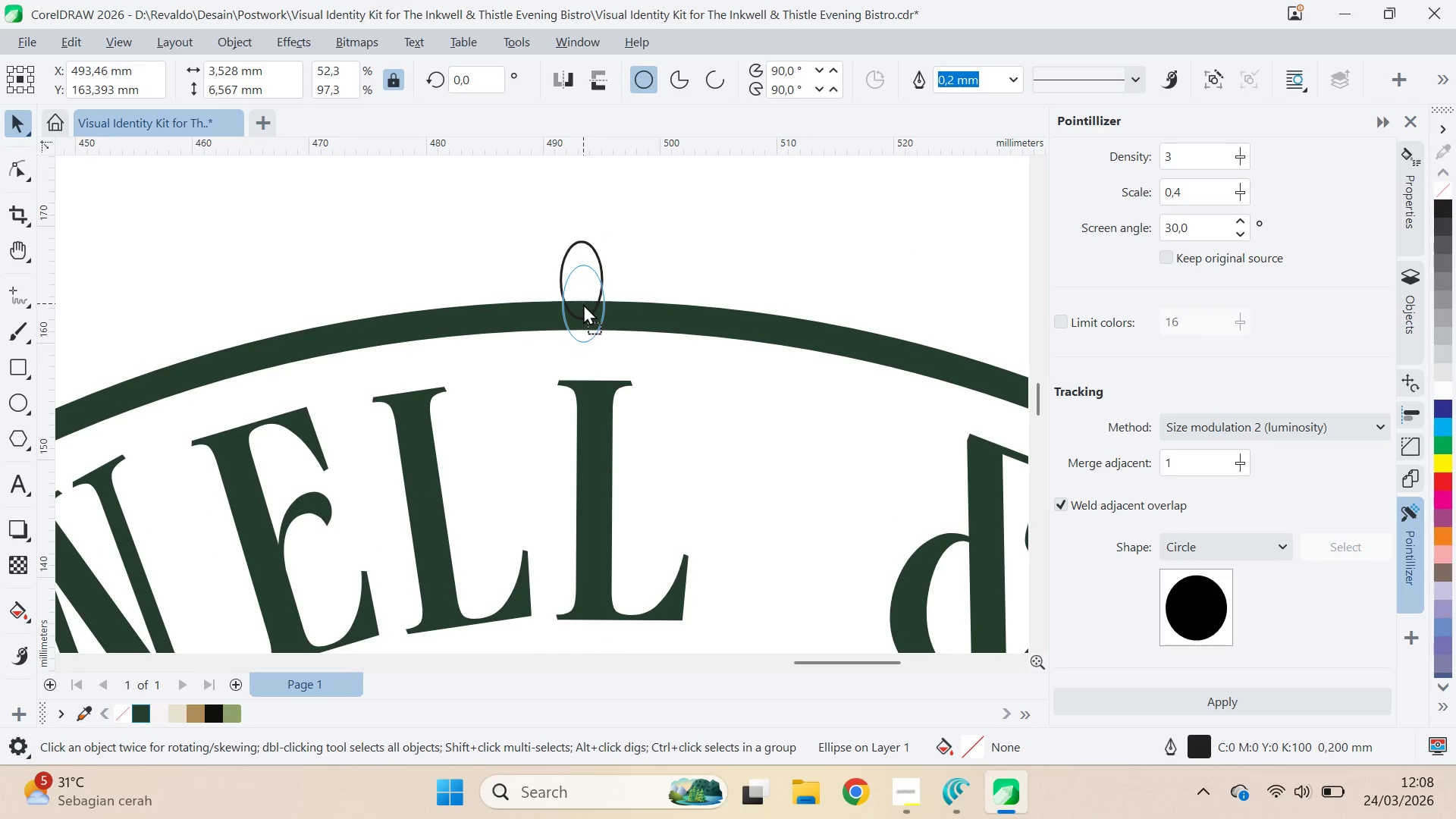 
hold_key(key=ShiftLeft, duration=1.5)
 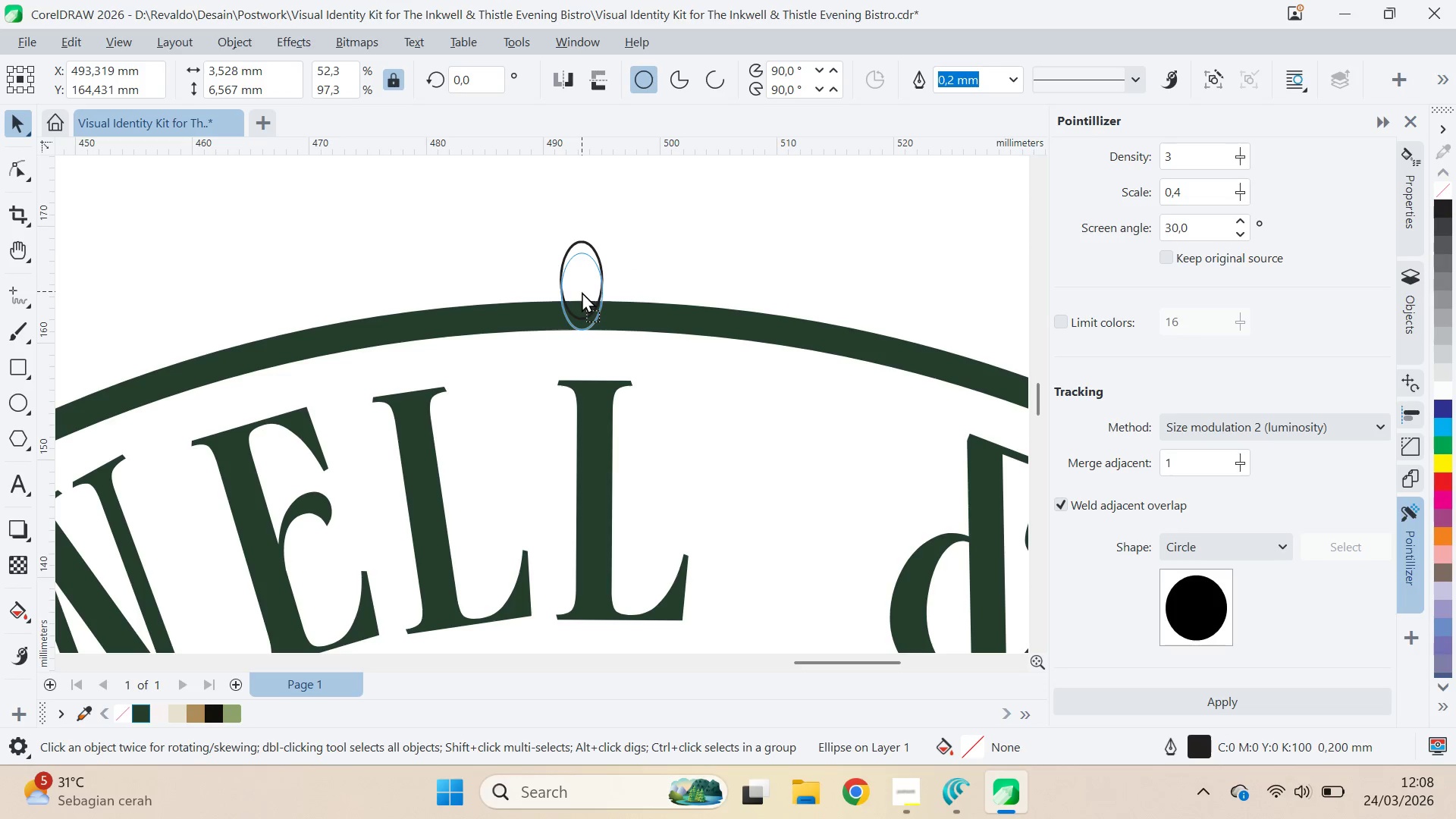 
hold_key(key=ShiftLeft, duration=1.52)
left_click([582, 287])
 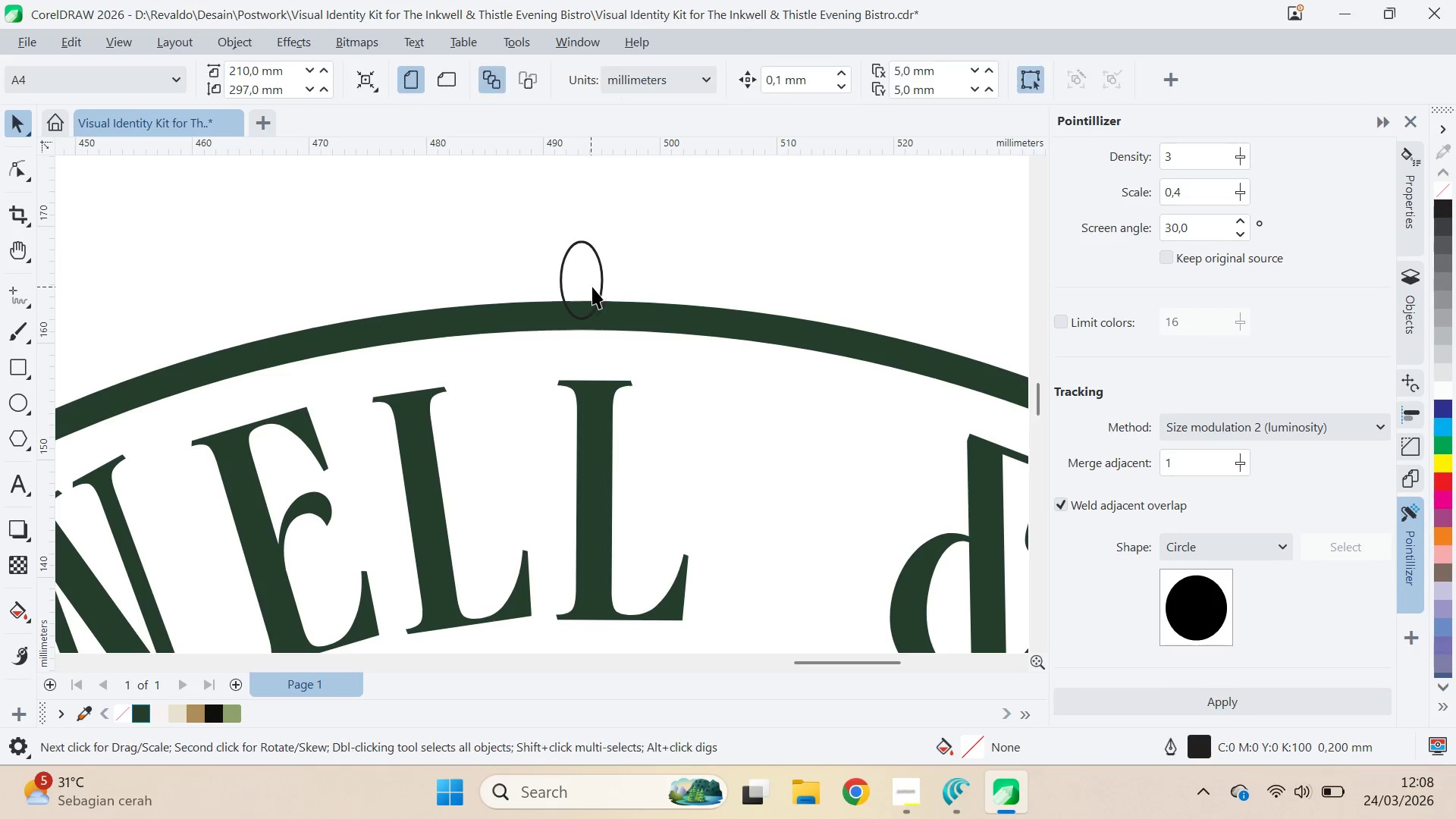 
key(Shift+ShiftLeft)
 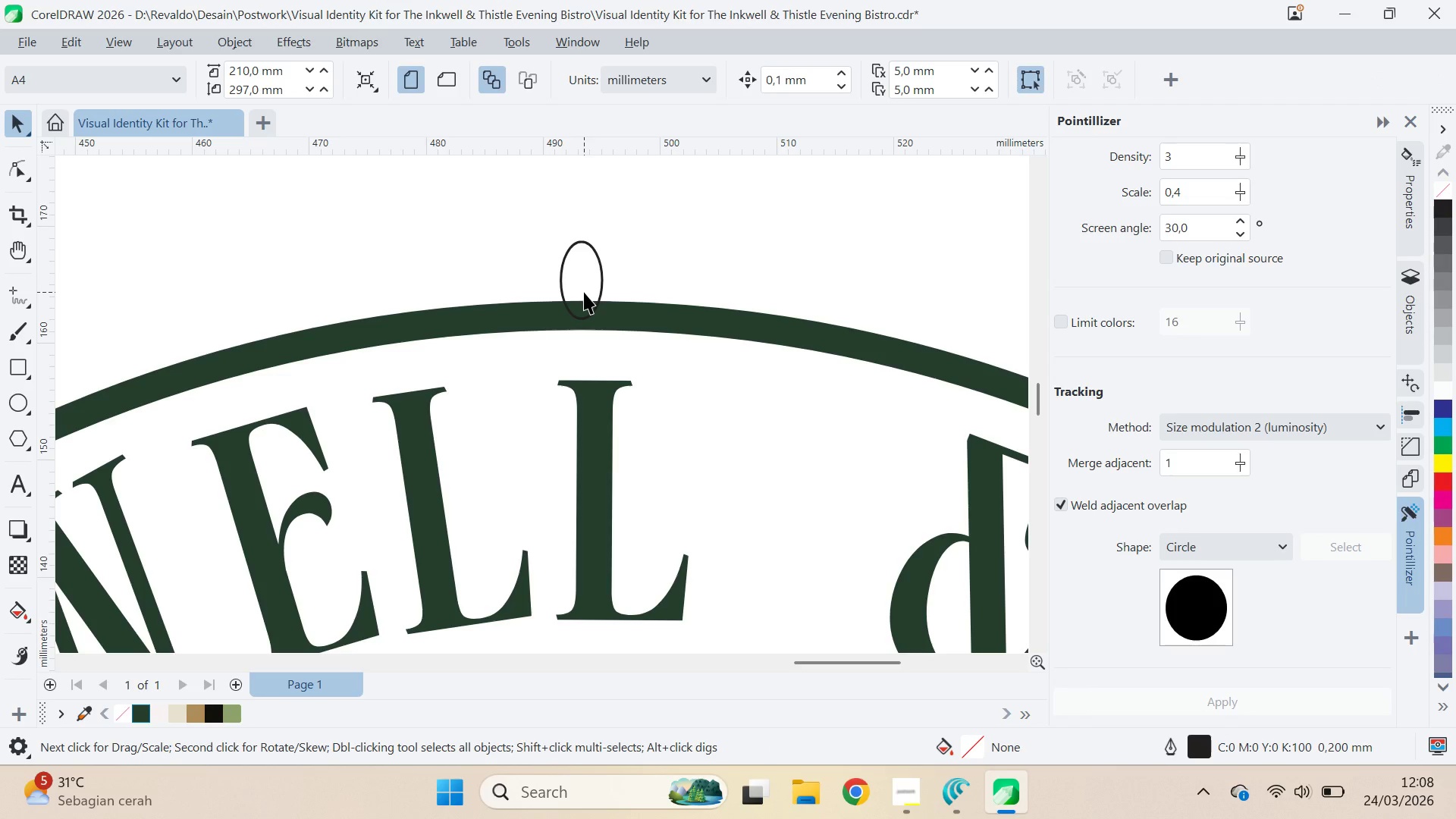 
left_click([573, 275])
 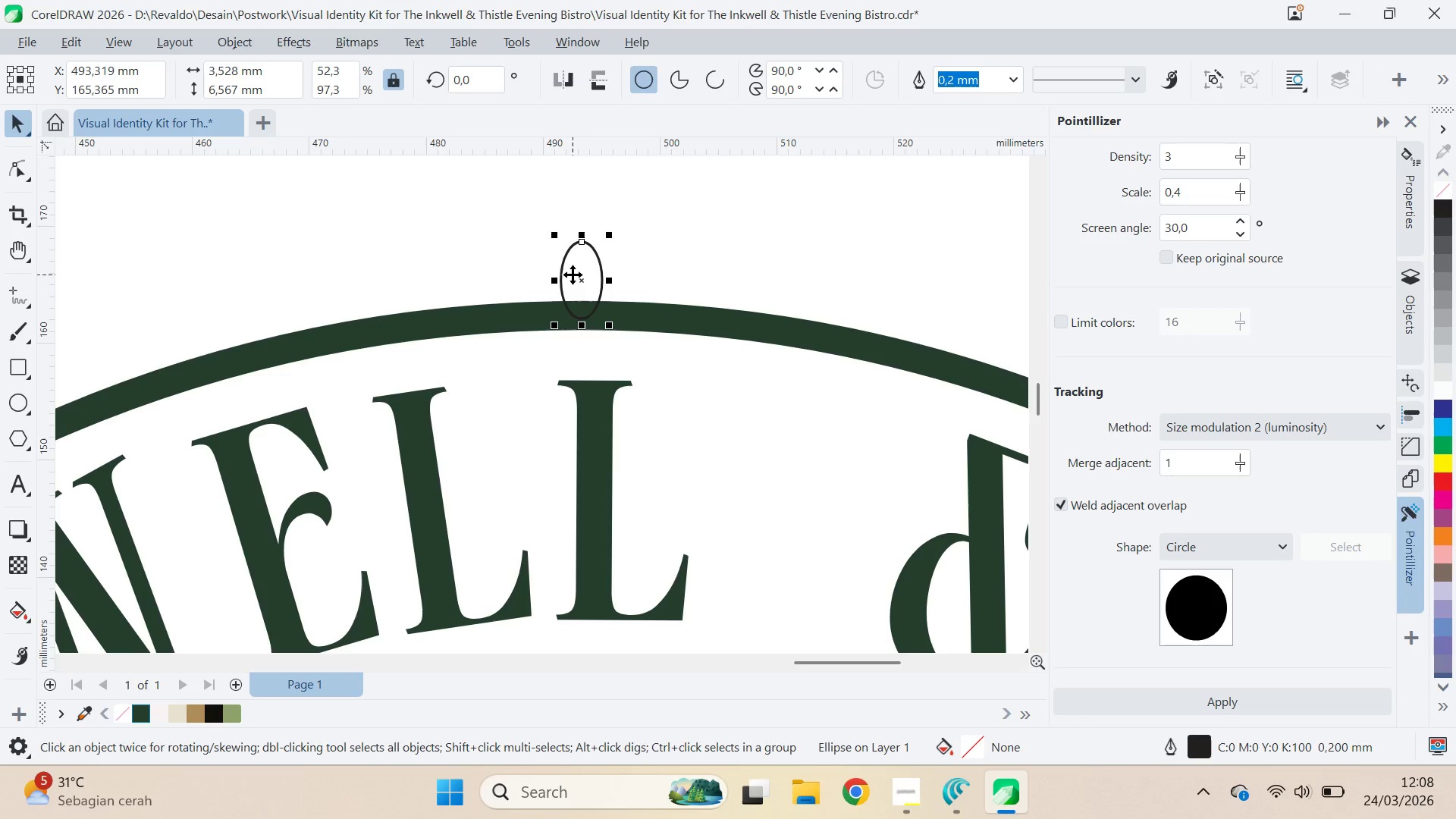 
key(ArrowDown)
 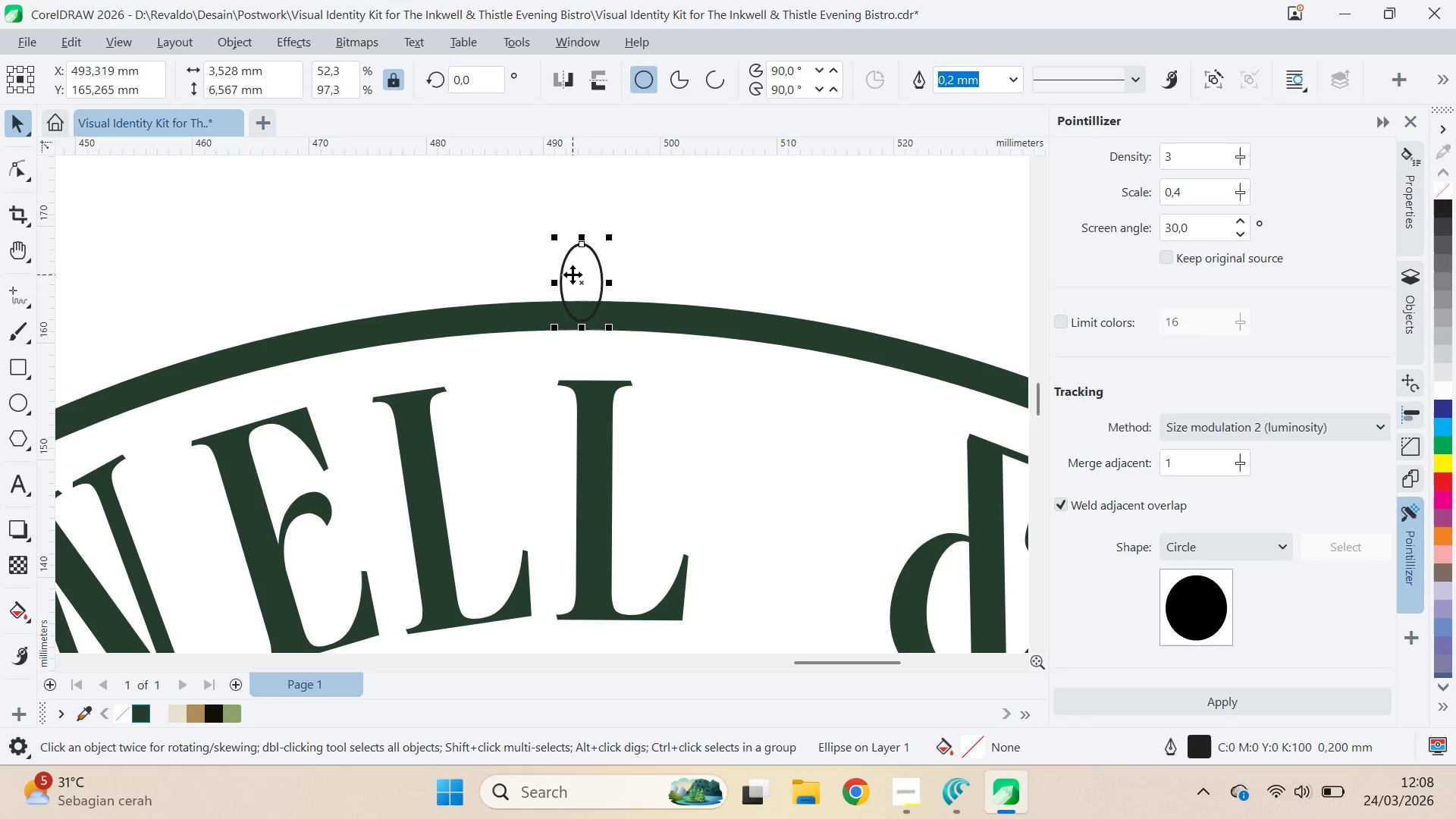 
key(ArrowDown)
 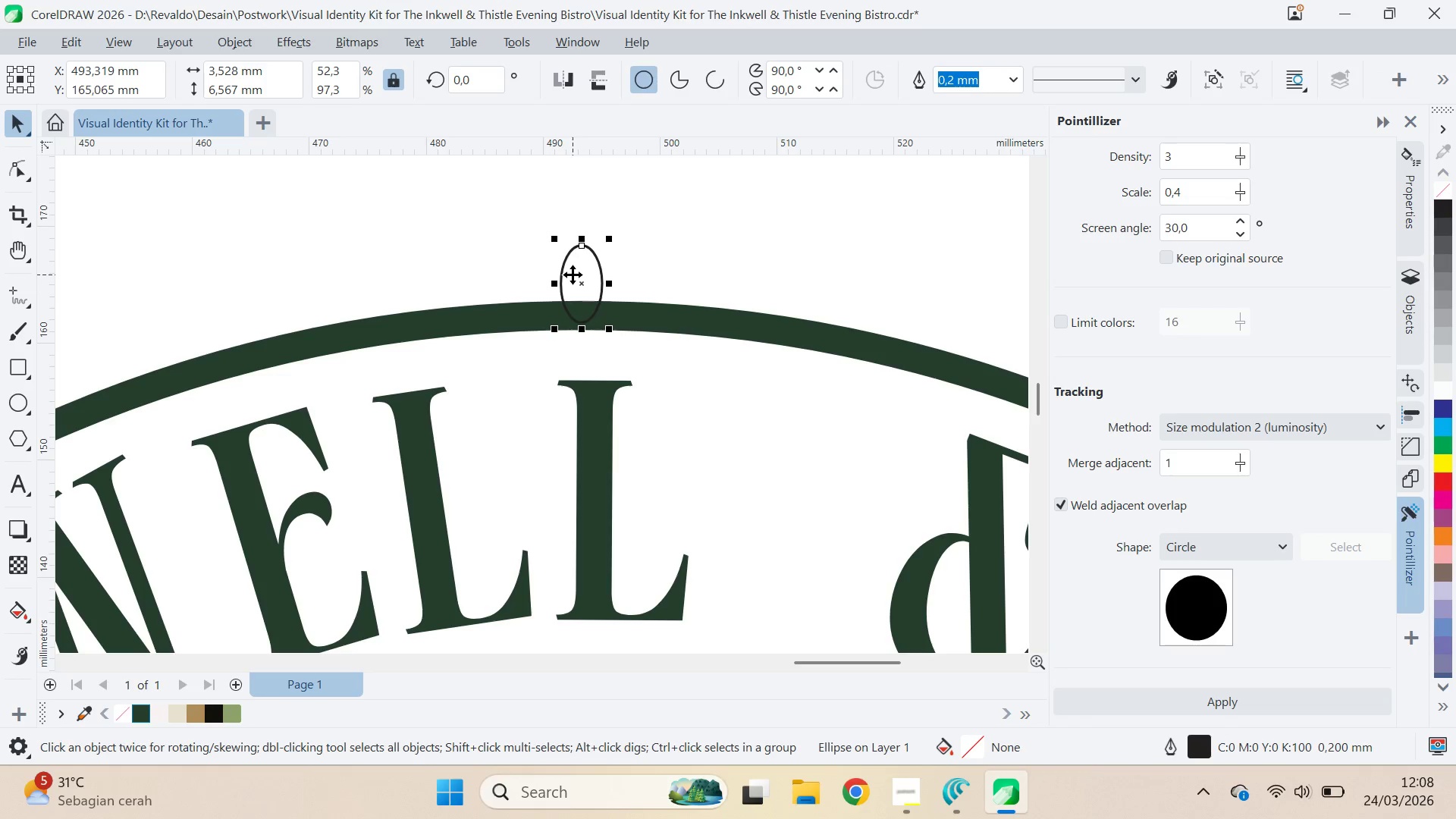 
key(ArrowDown)
 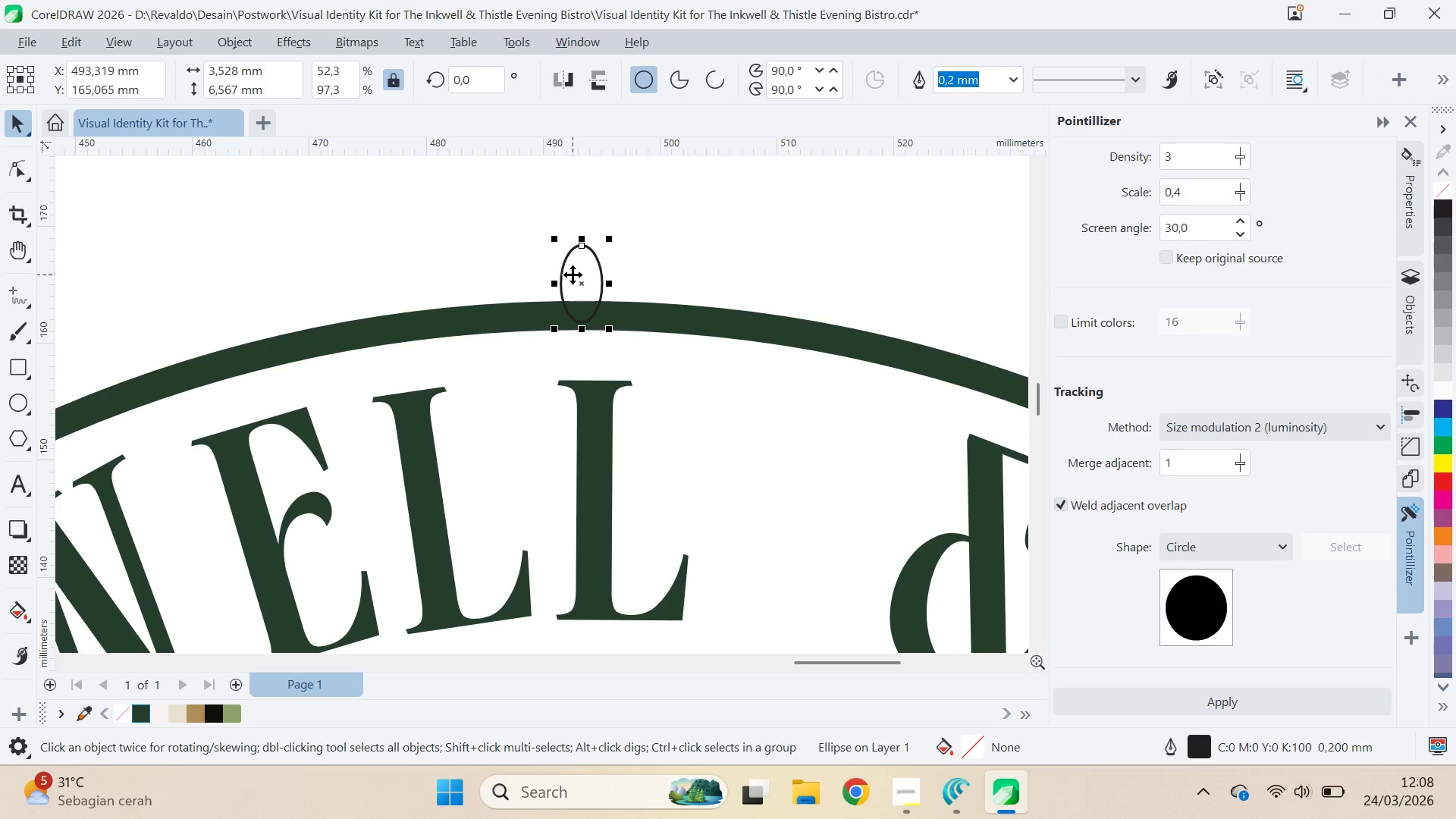 
key(ArrowDown)
 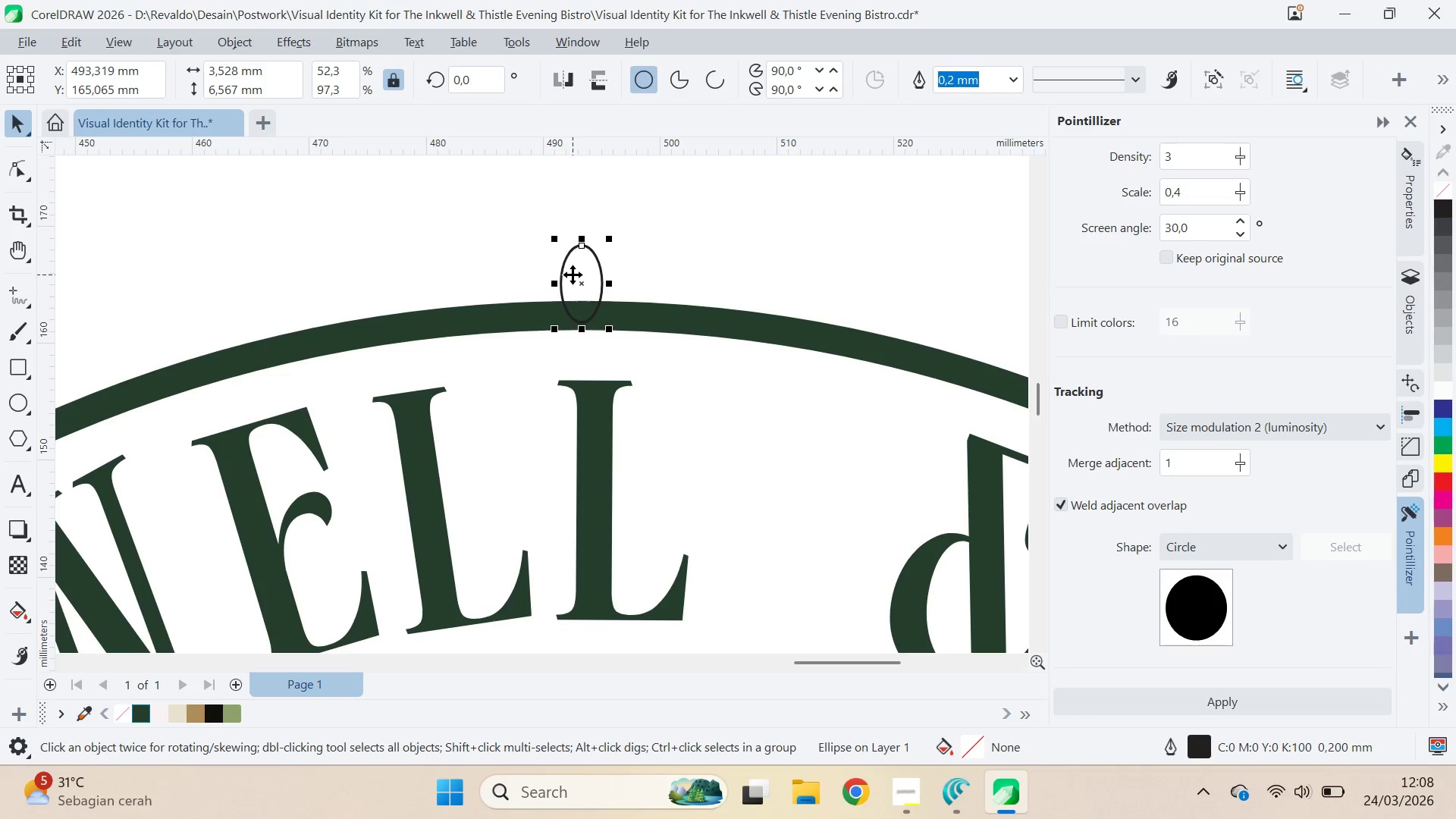 
key(ArrowUp)
 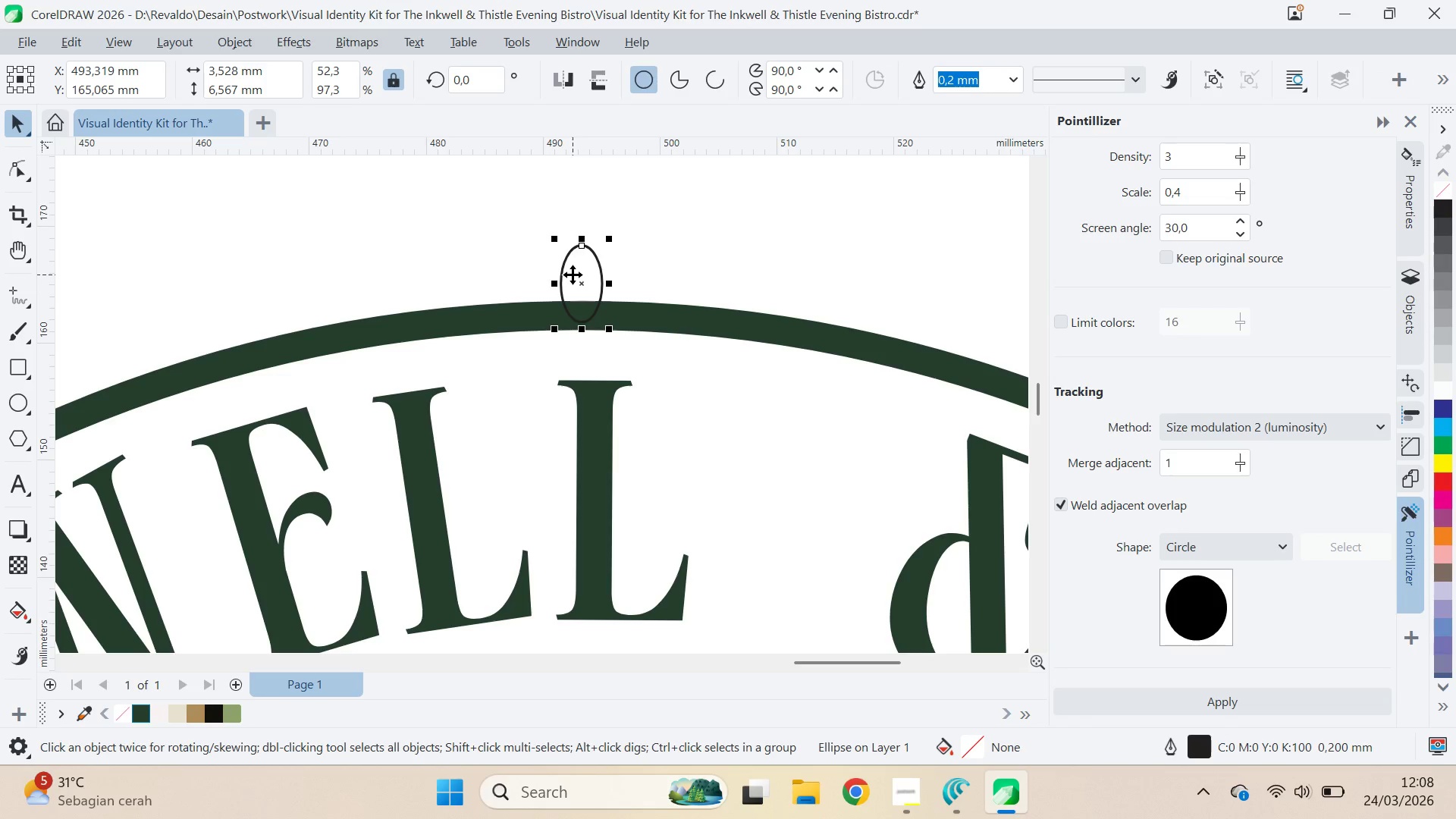 
key(ArrowDown)
 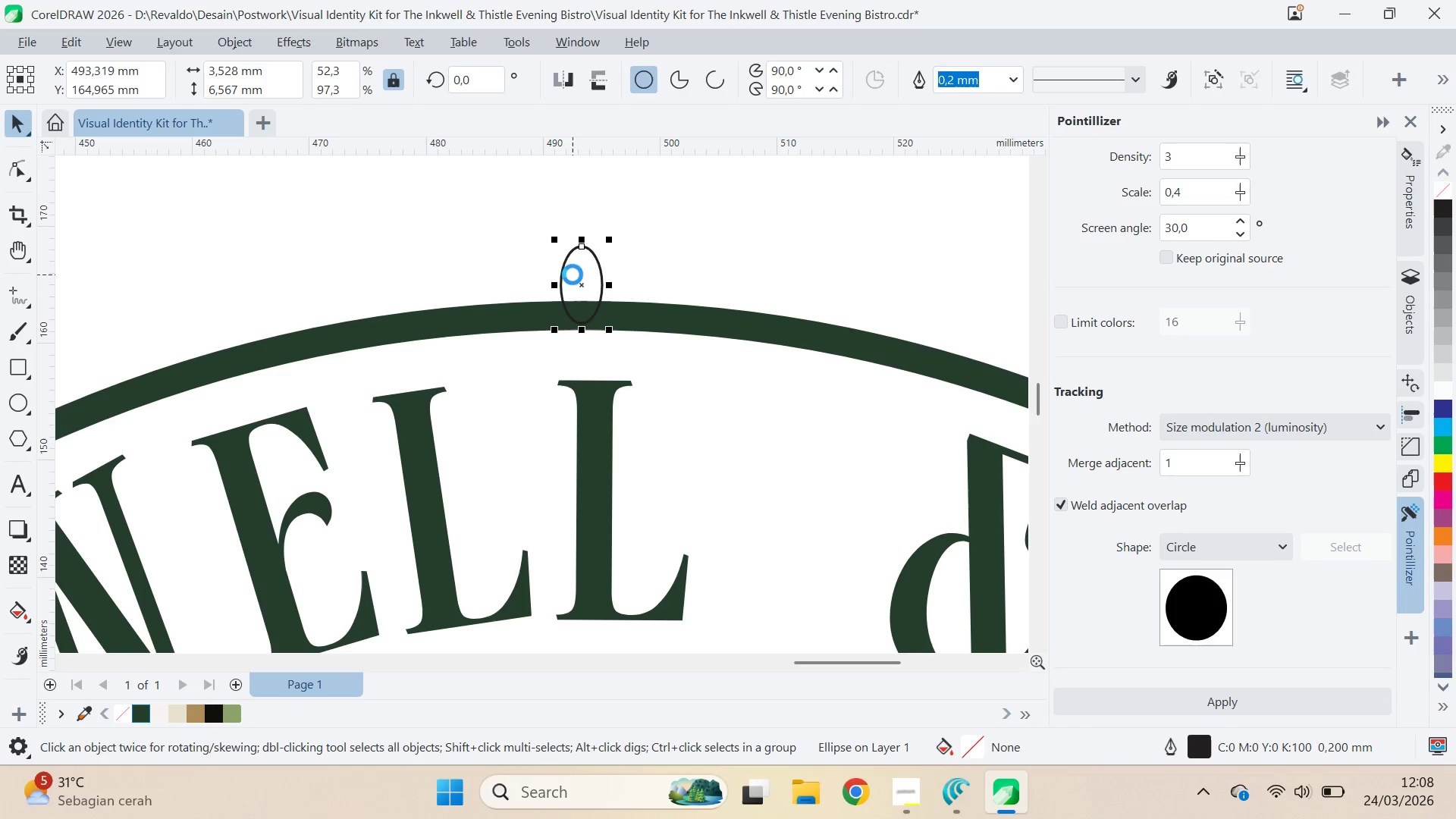 
key(ArrowUp)
 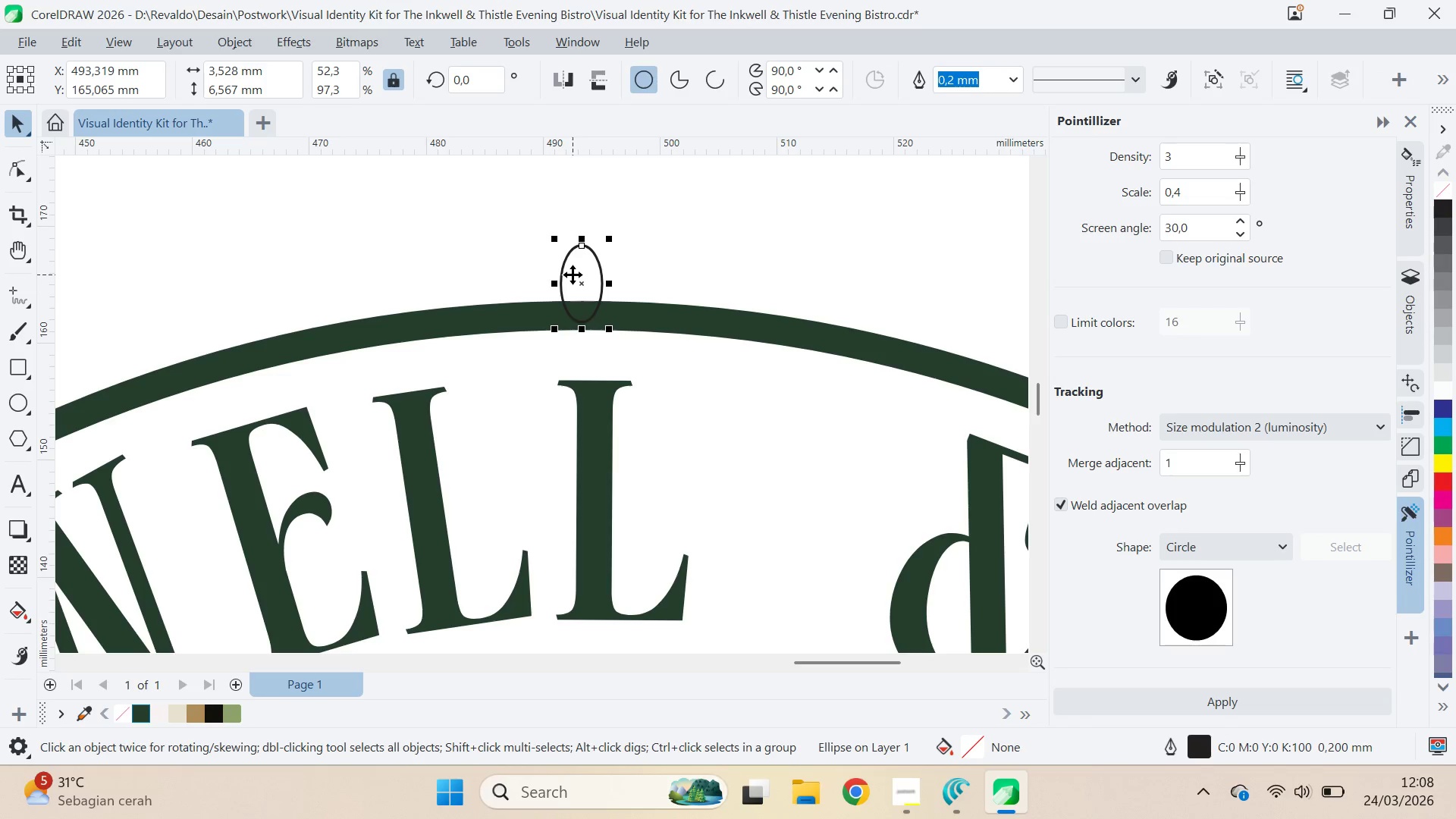 
key(ArrowDown)
 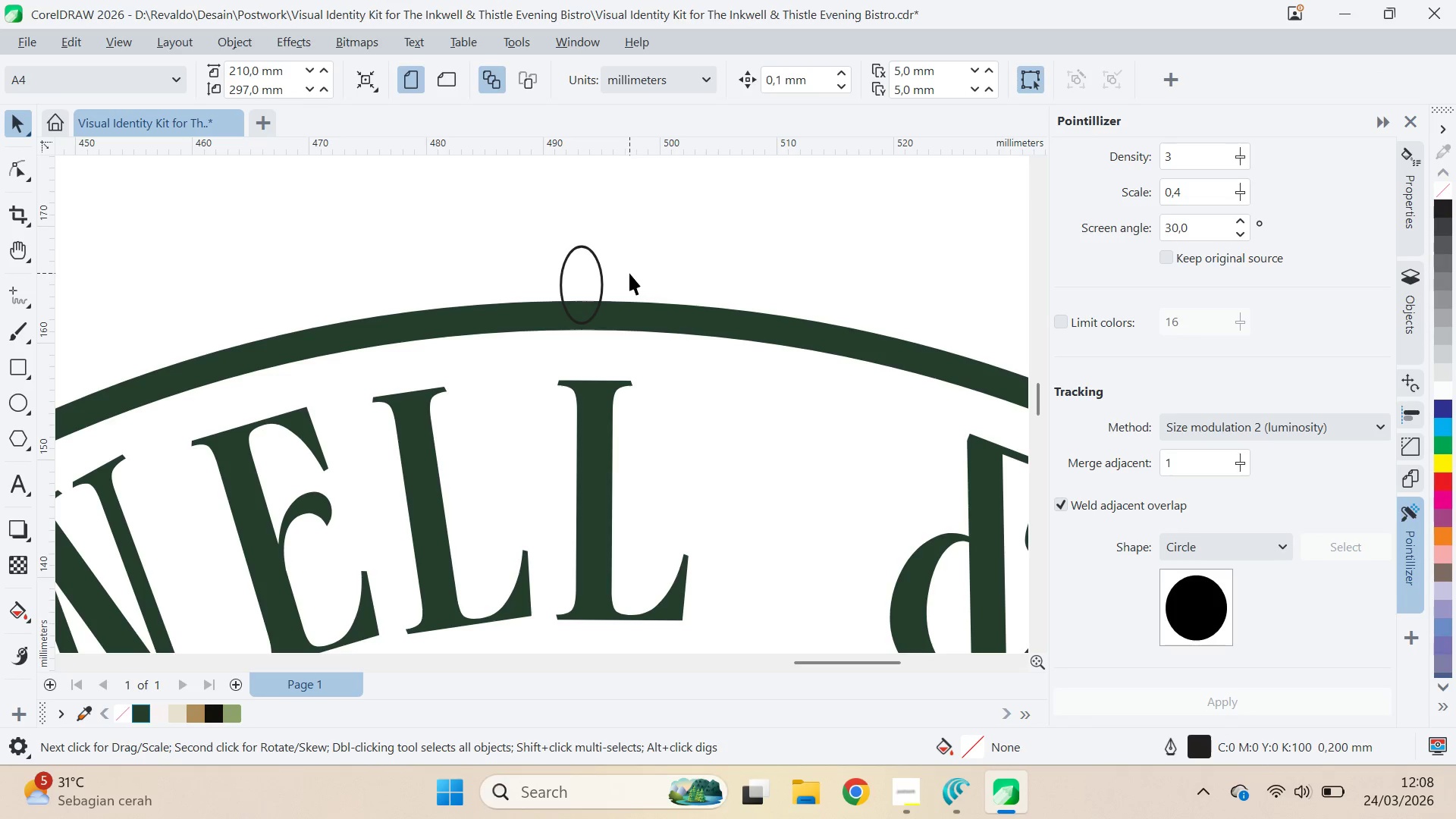 
left_click([585, 281])
 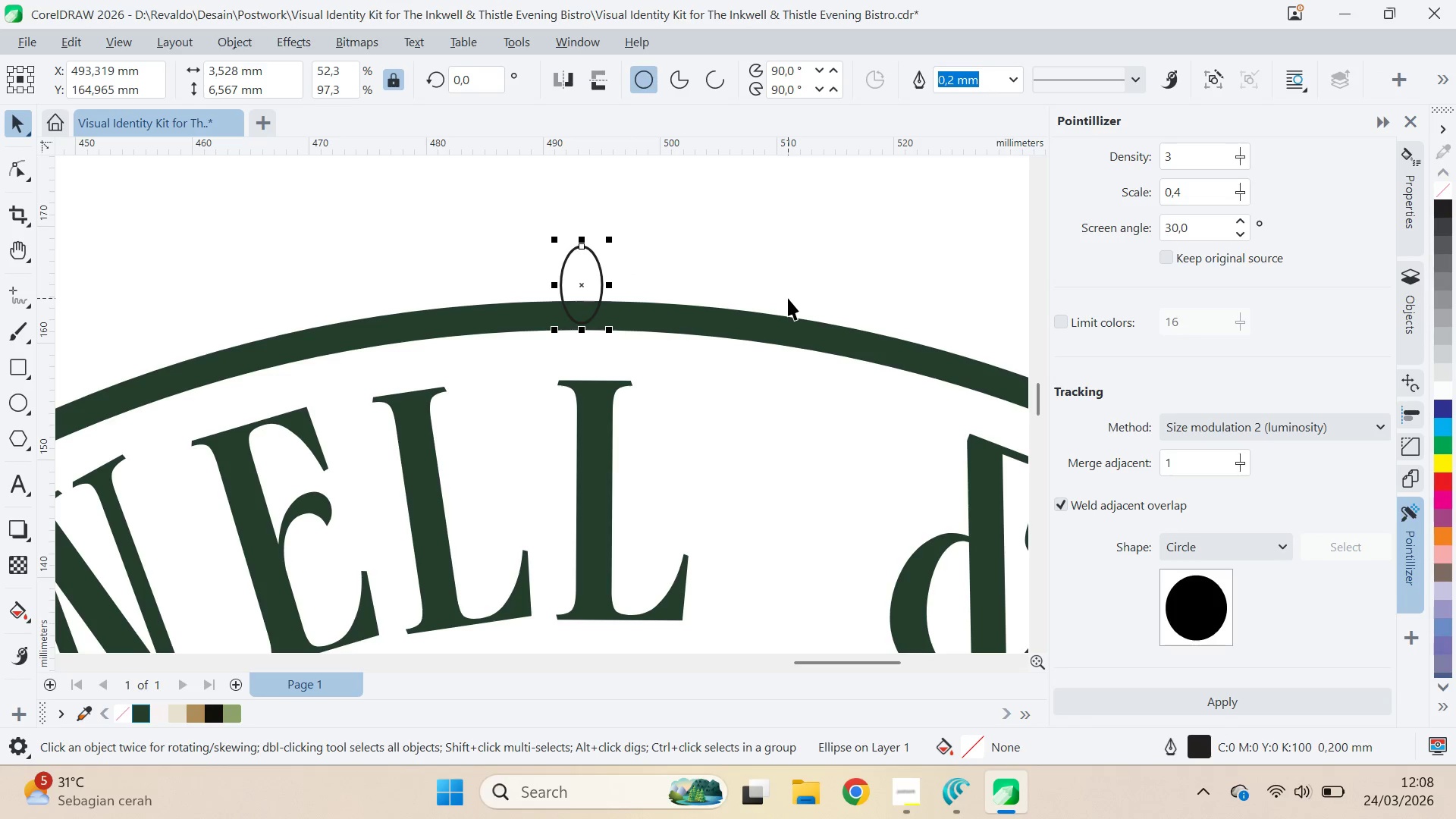 
key(Delete)
 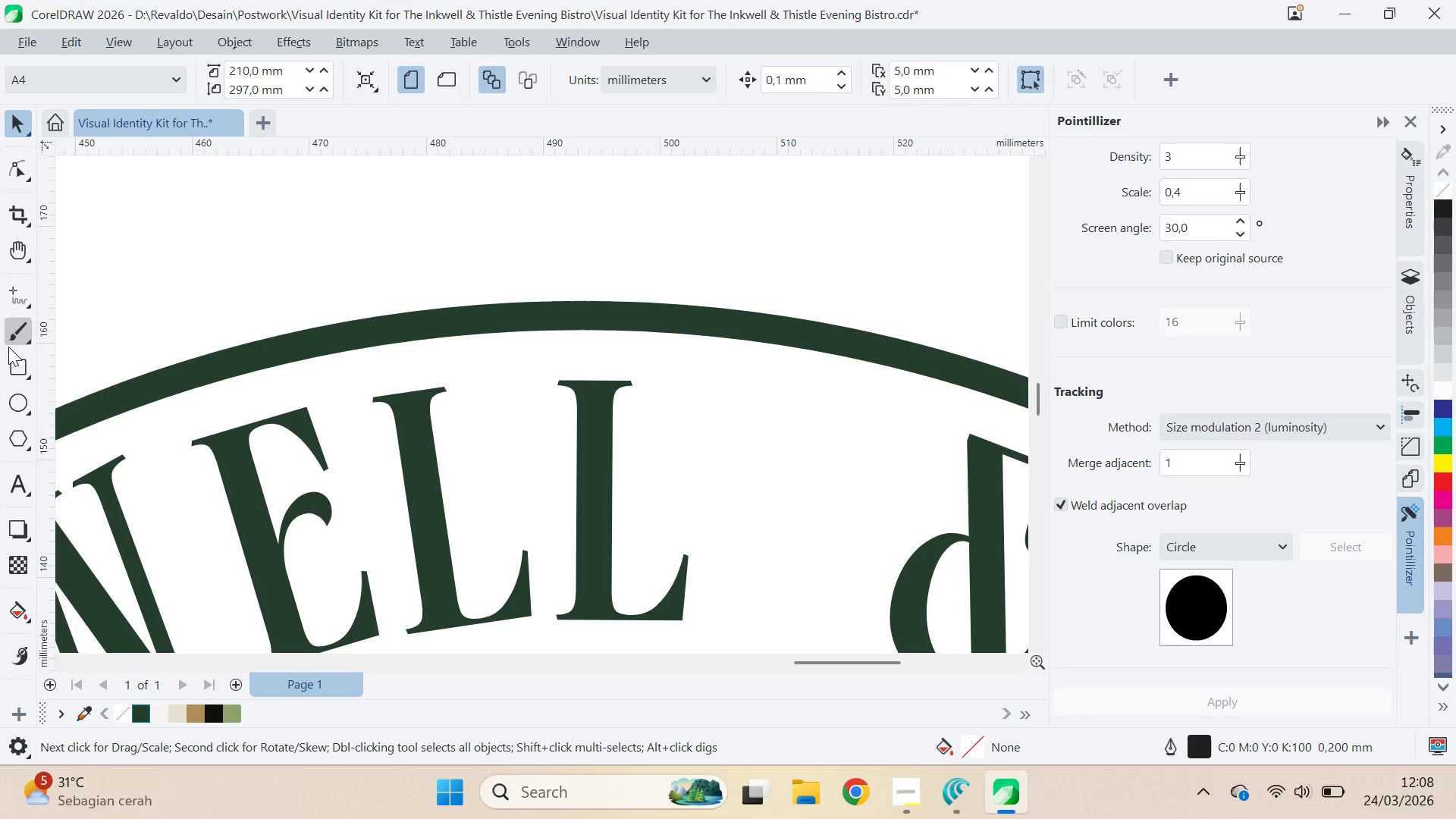 
left_click([17, 364])
 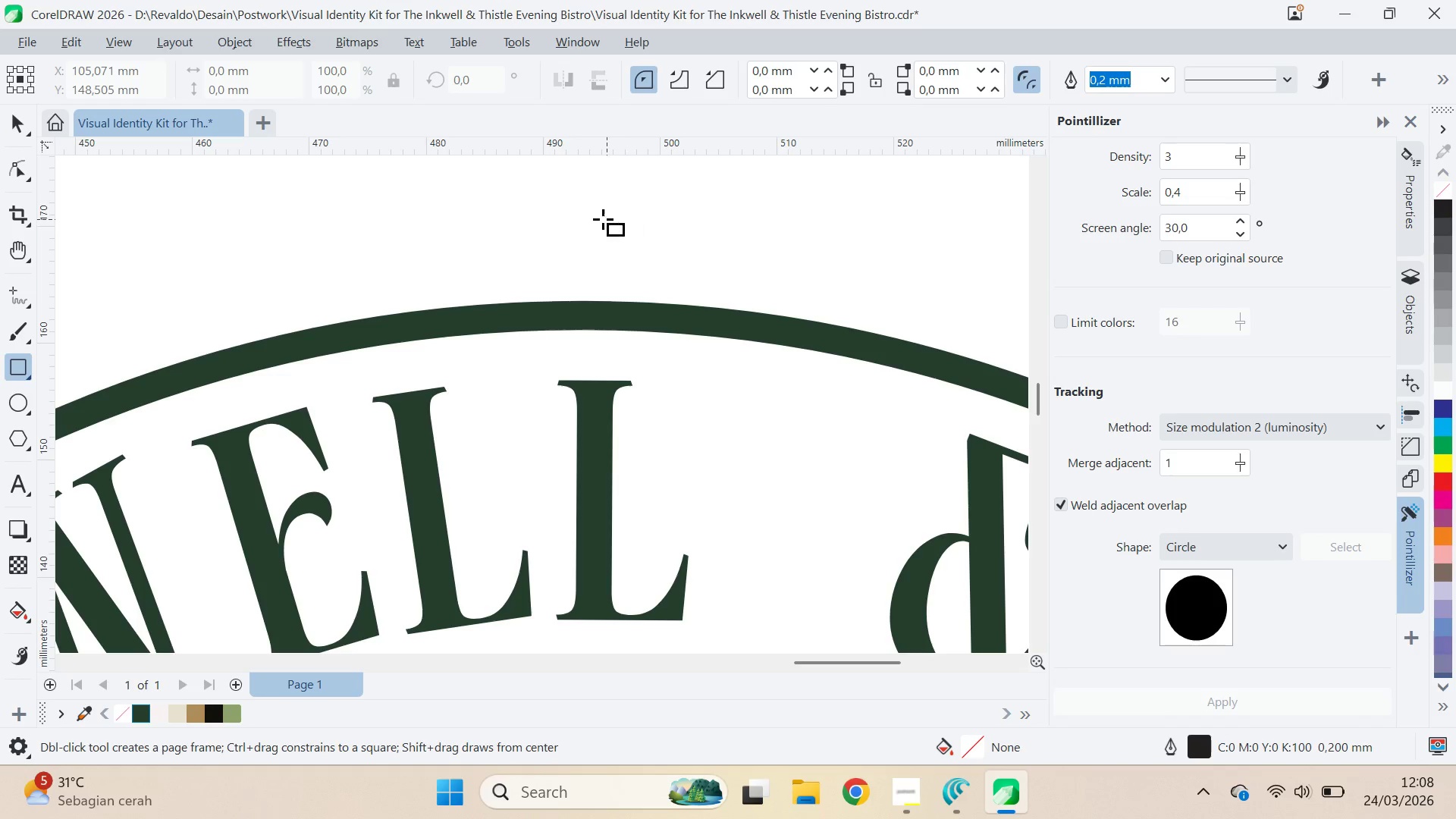 
left_click_drag(start_coordinate=[580, 219], to_coordinate=[612, 305])
 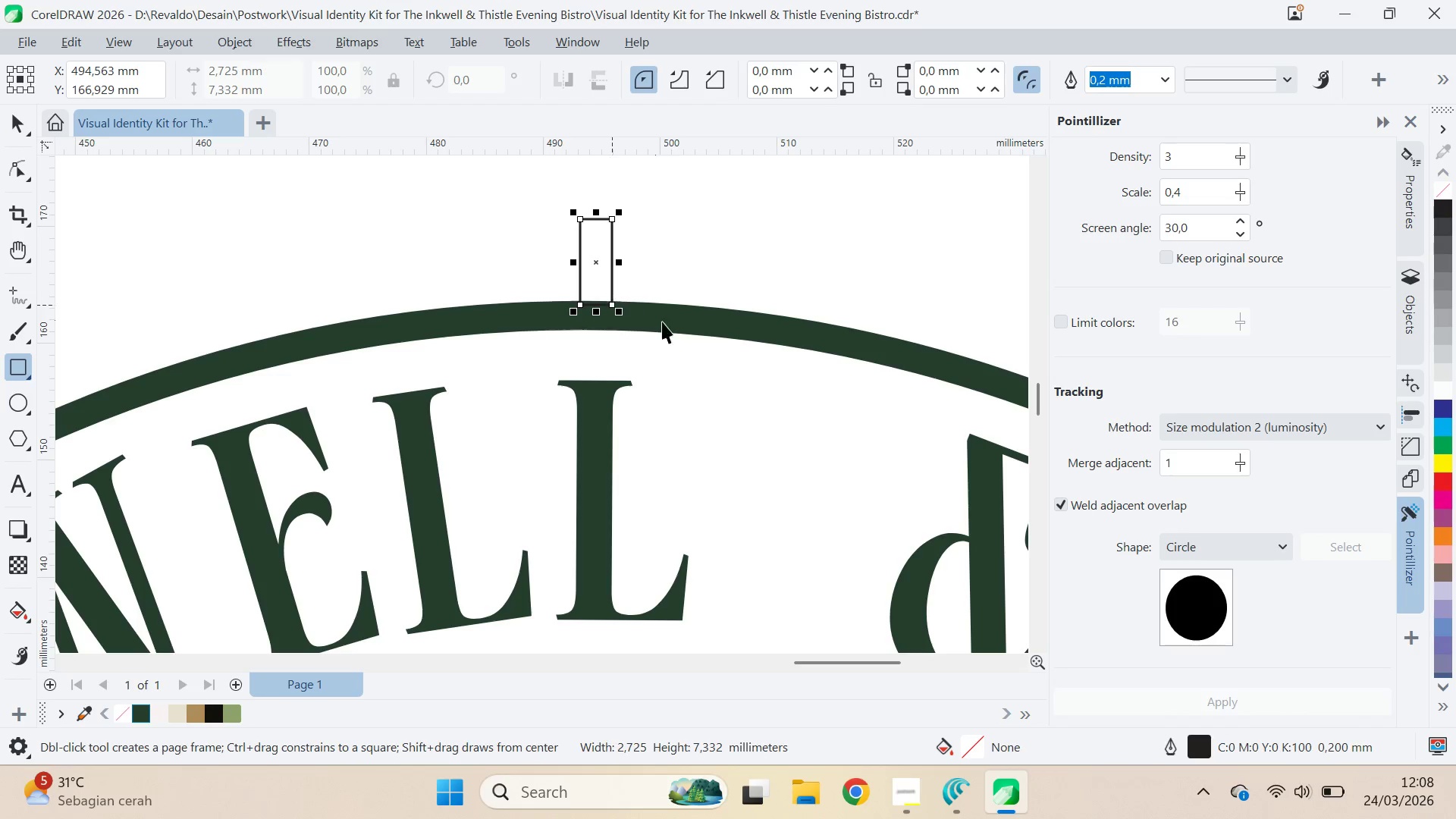 
type(vc)
 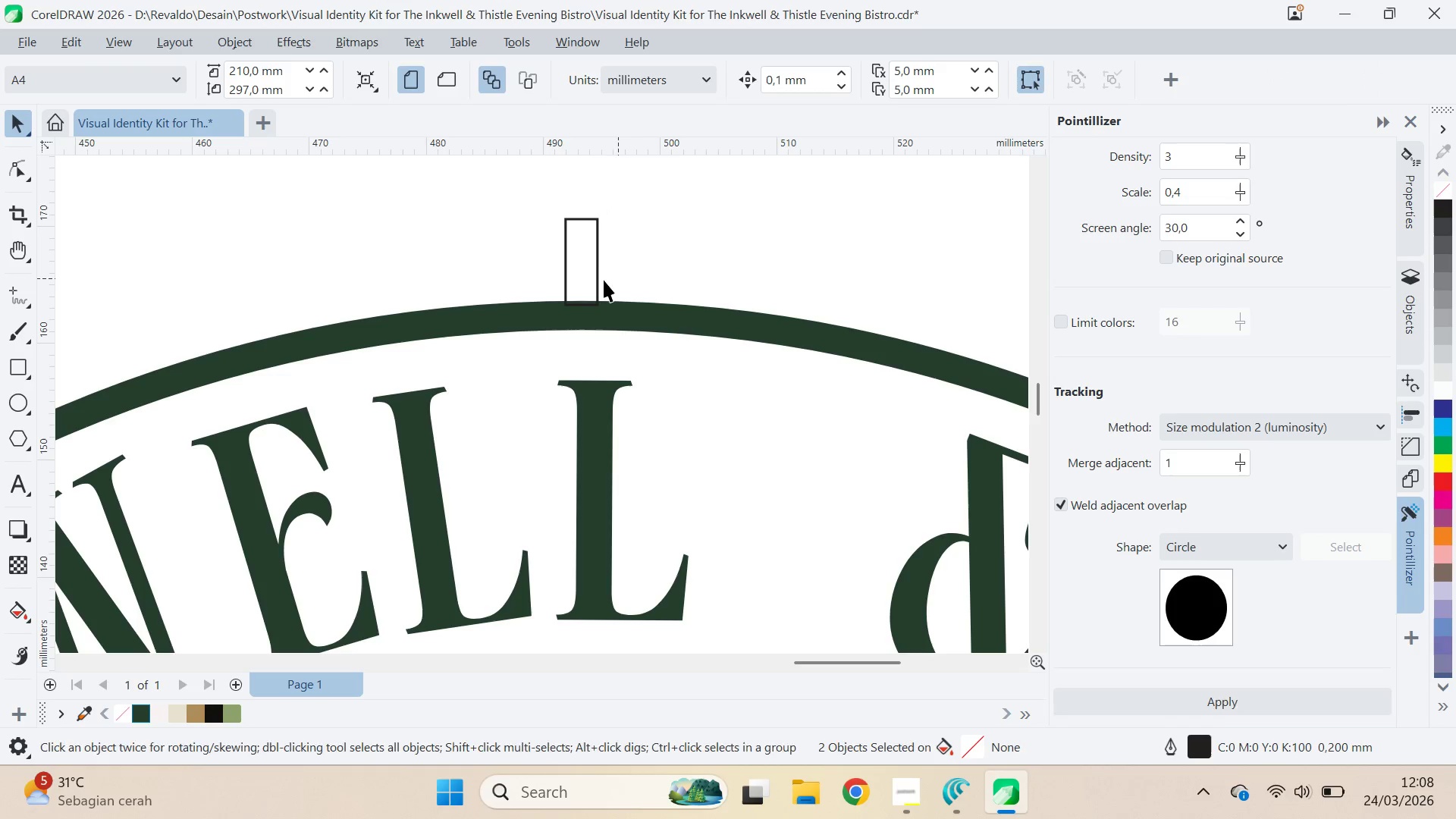 
 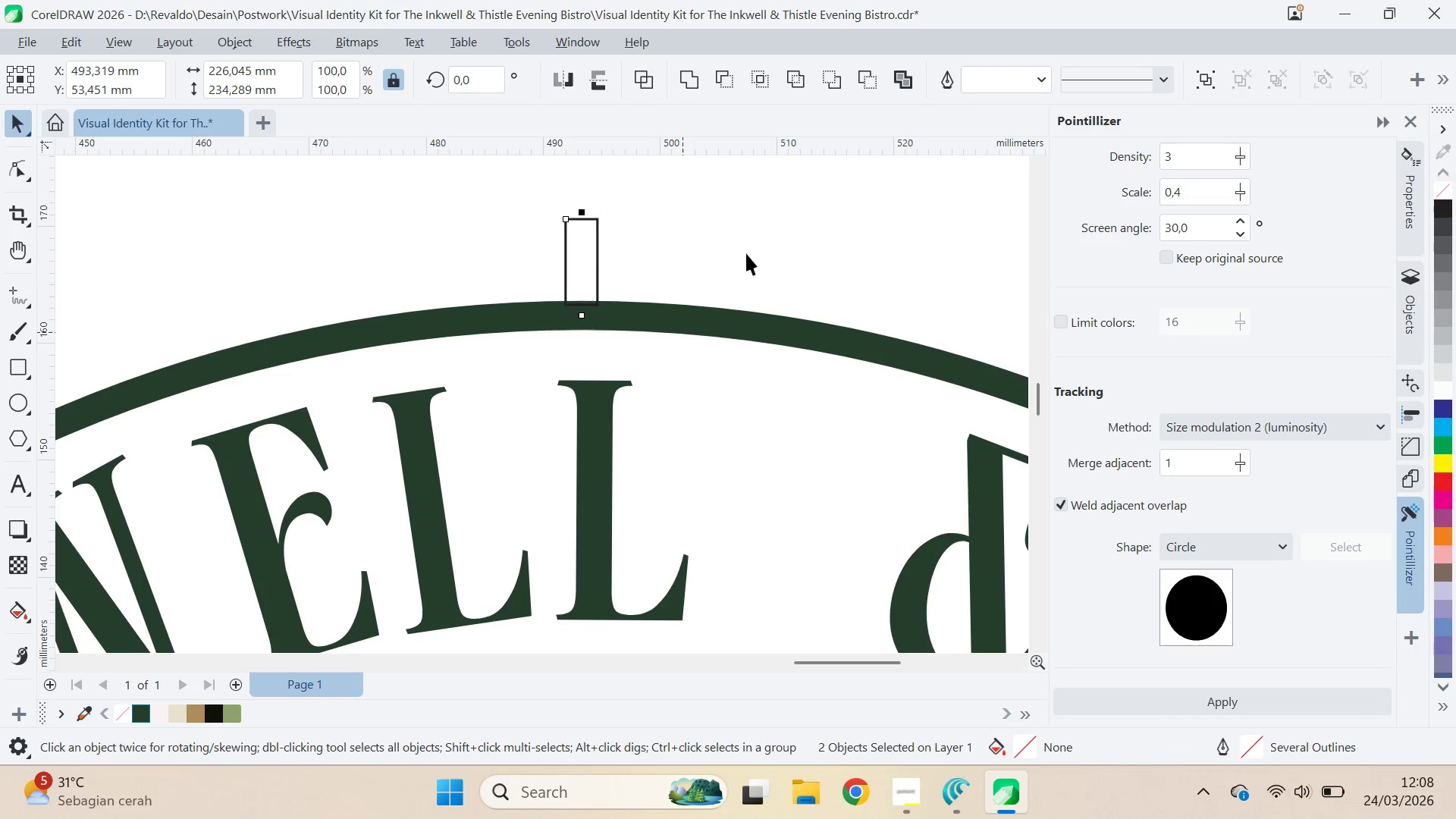 
left_click_drag(start_coordinate=[746, 253], to_coordinate=[740, 253])
 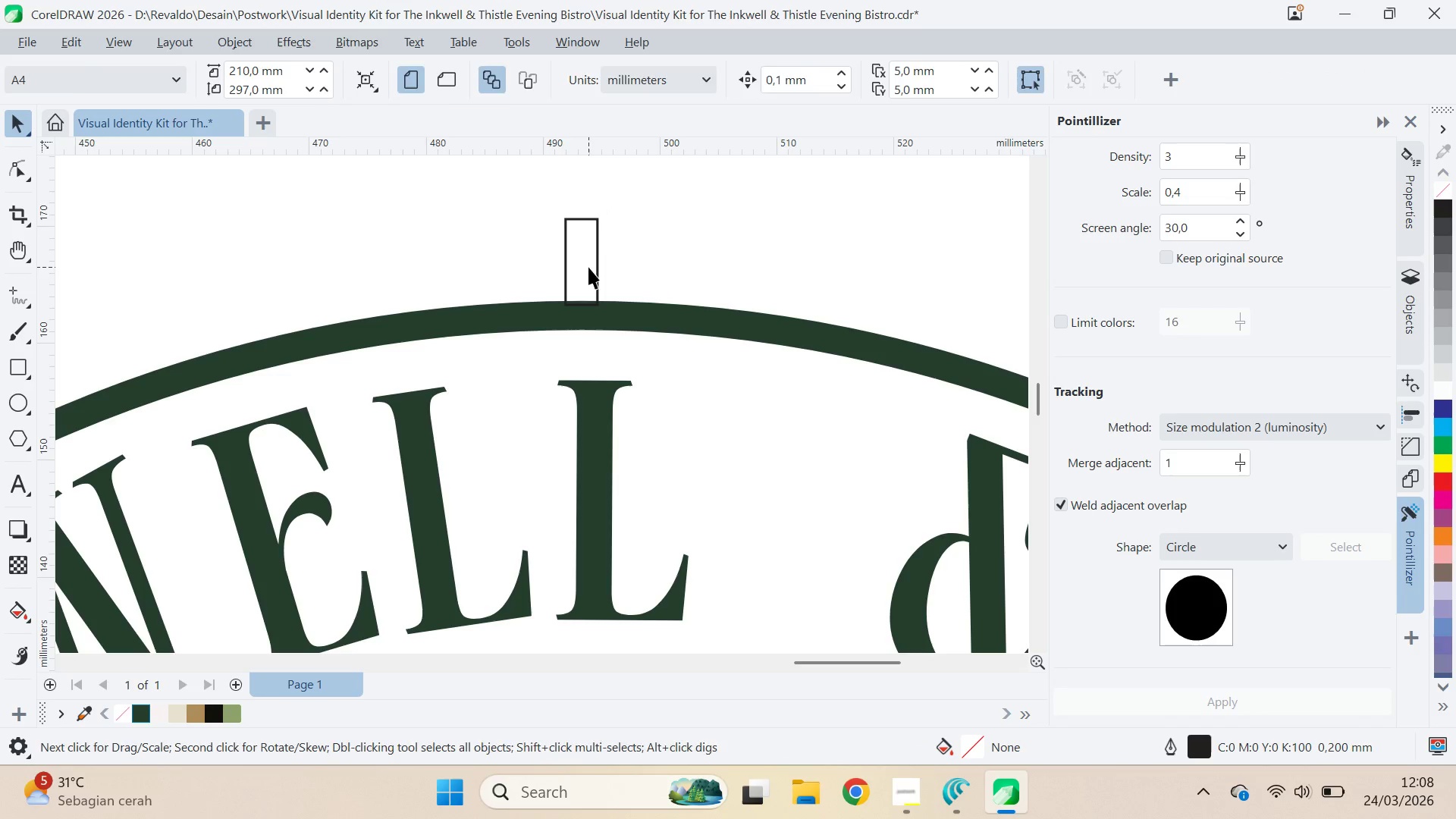 
left_click([588, 267])
 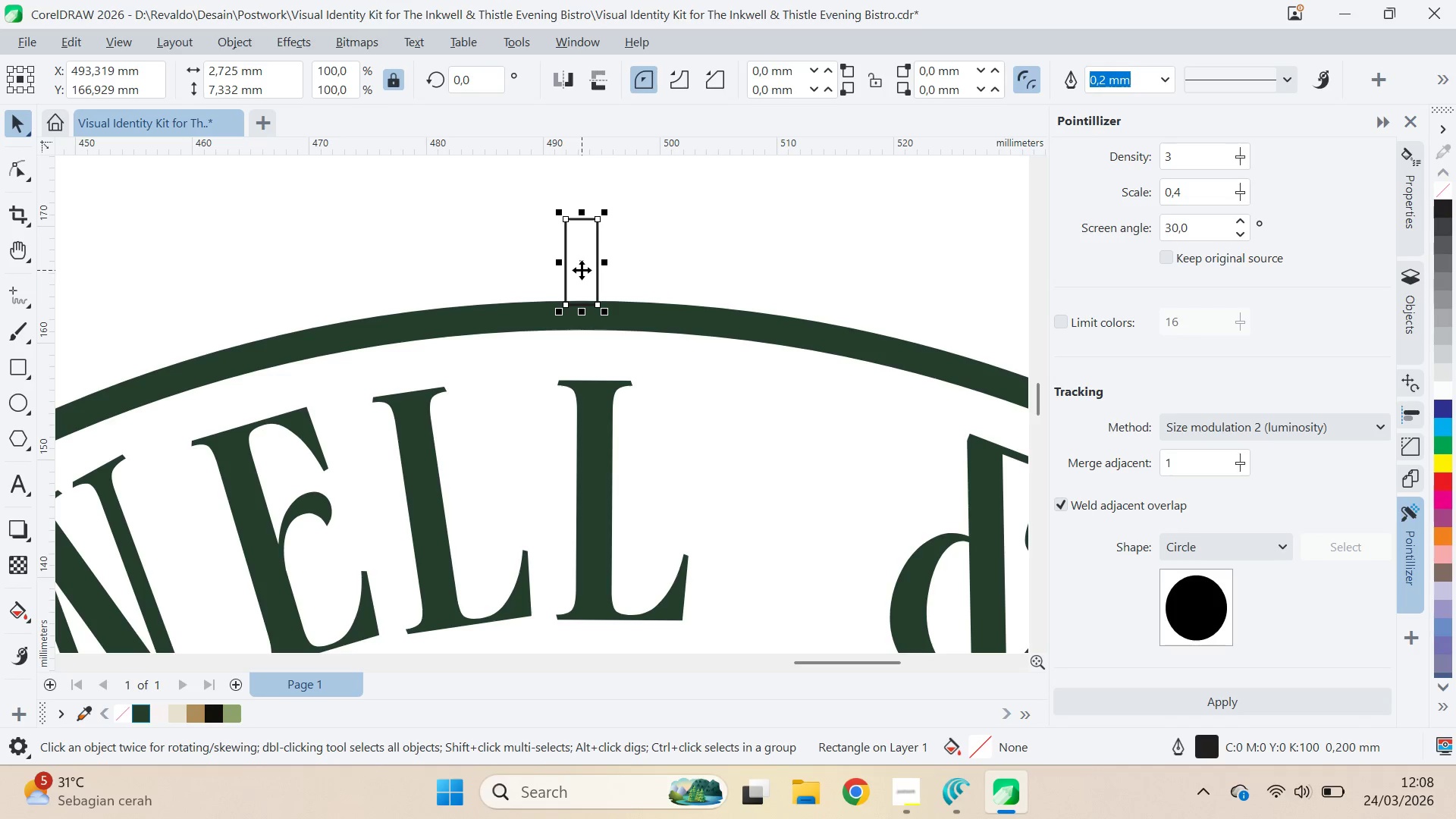 
left_click_drag(start_coordinate=[582, 266], to_coordinate=[579, 276])
 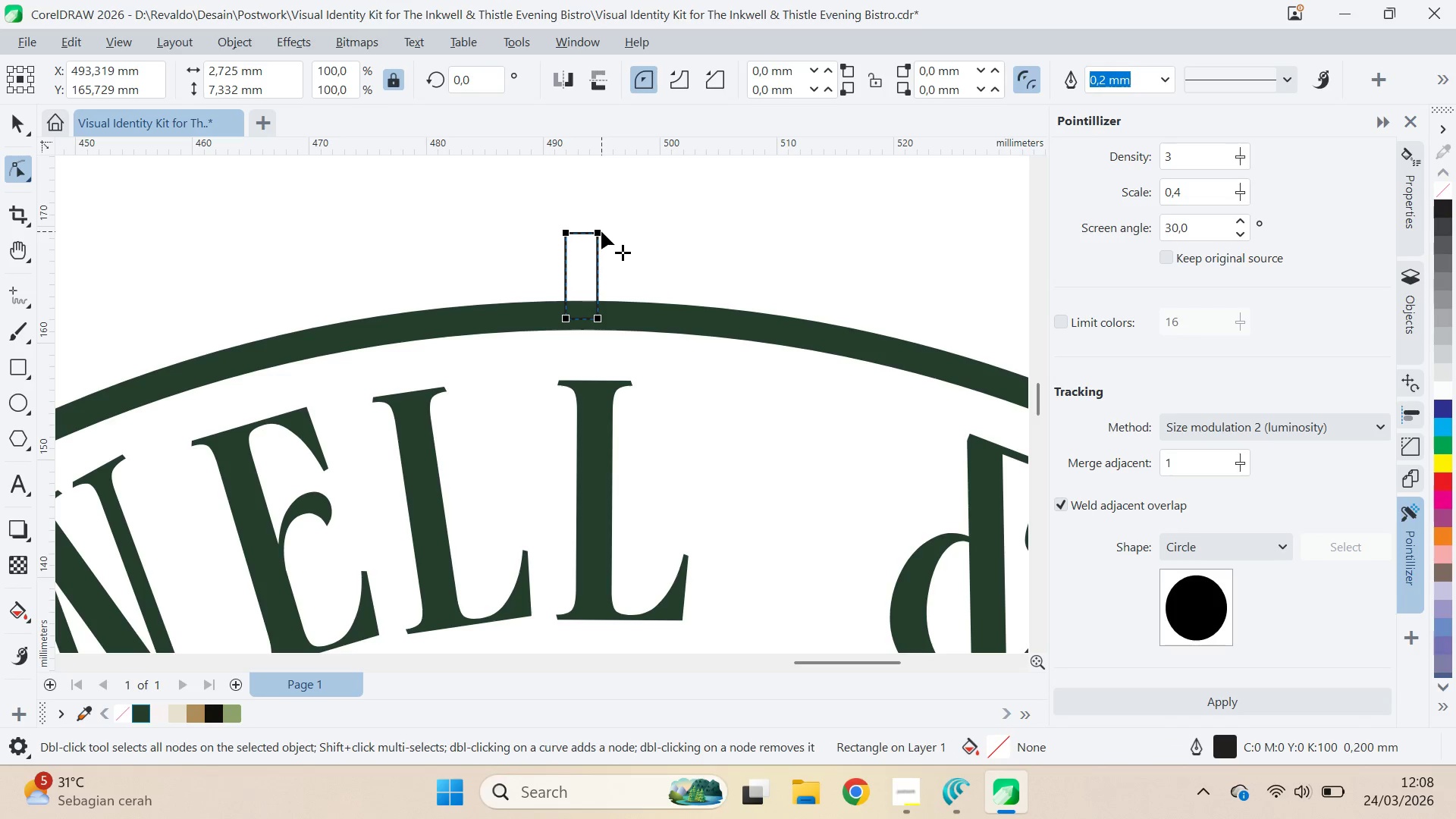 
hold_key(key=ShiftLeft, duration=0.83)
 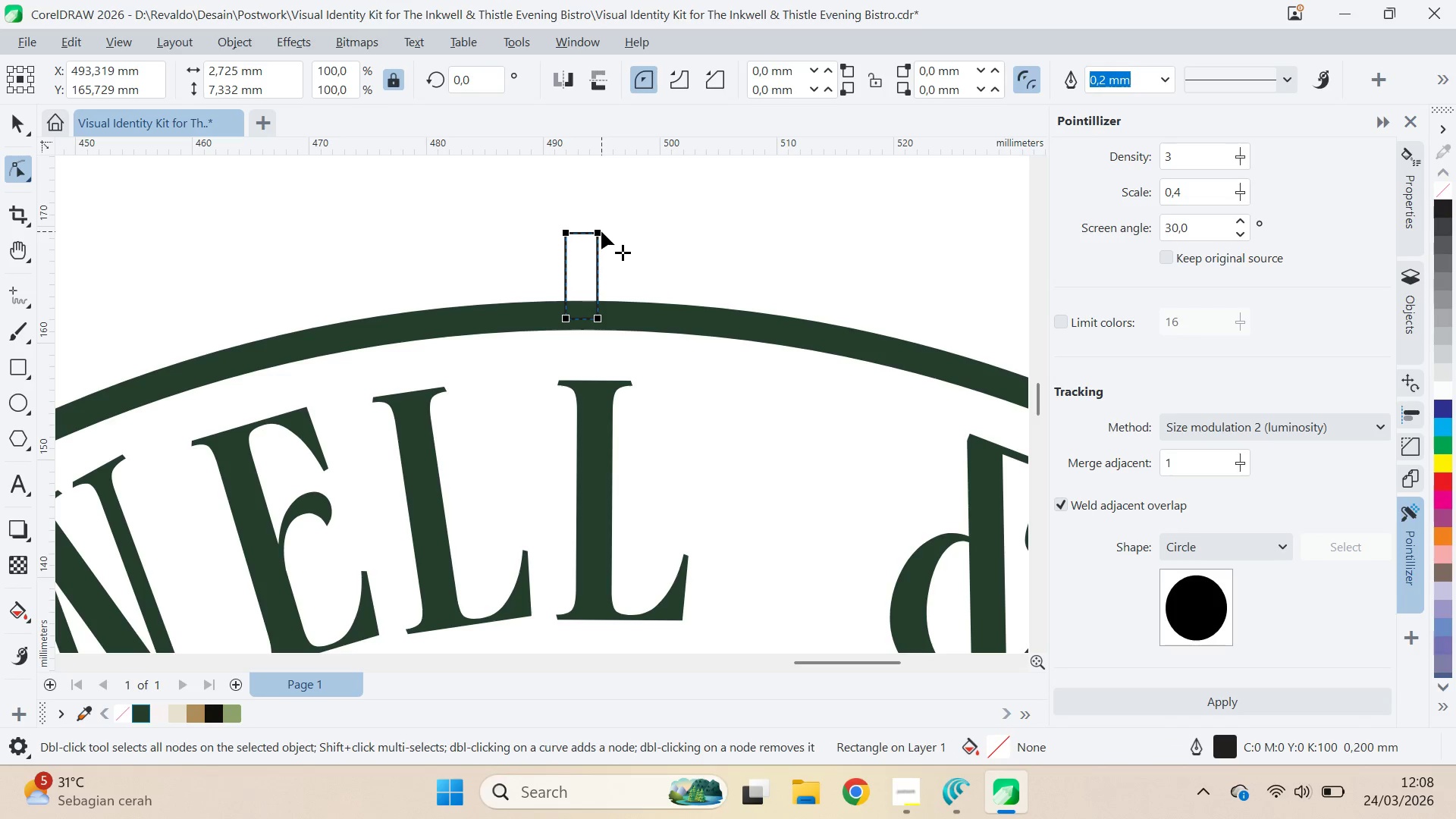 
hold_key(key=ShiftLeft, duration=5.33)
 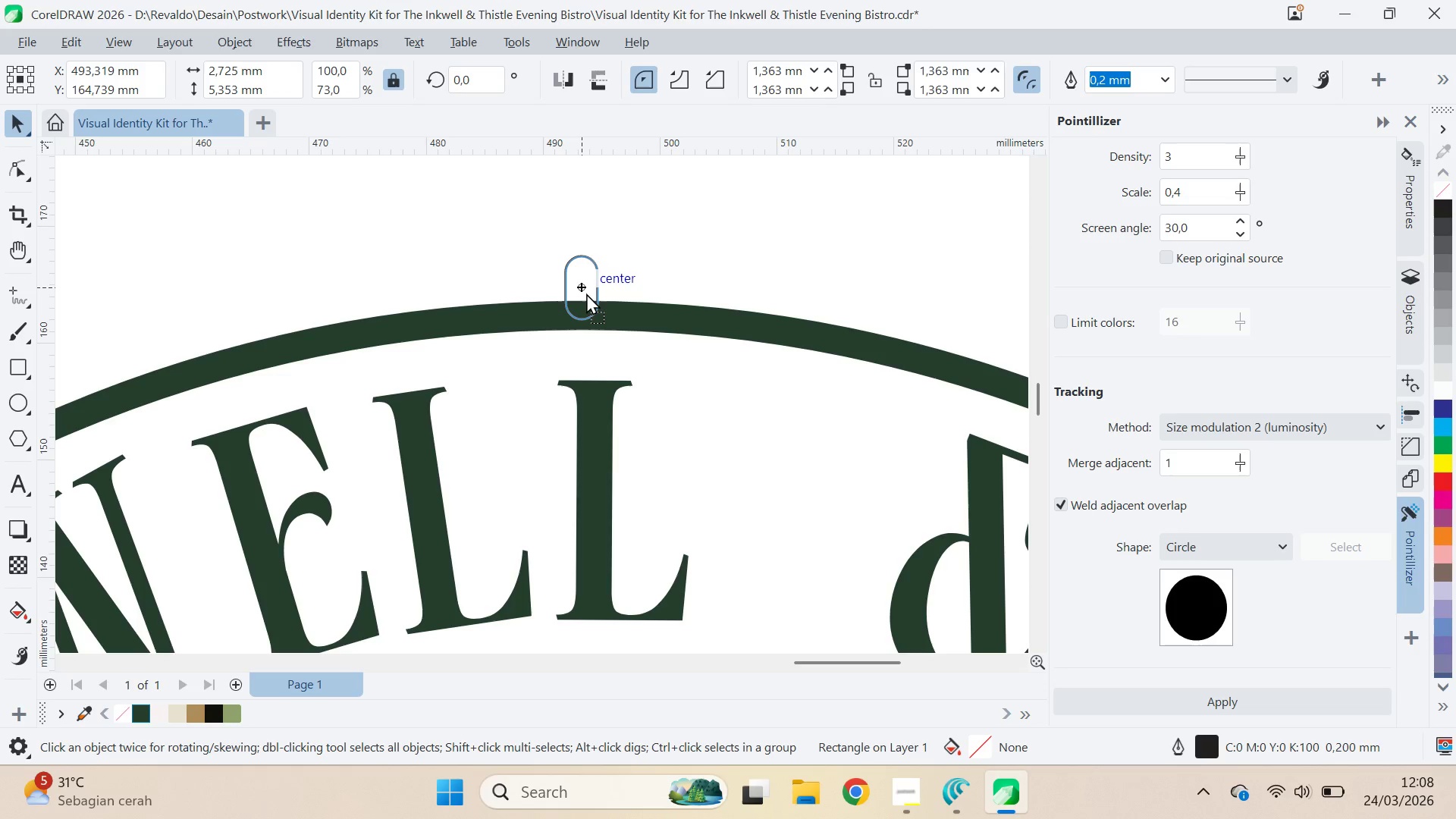 
type(av)
 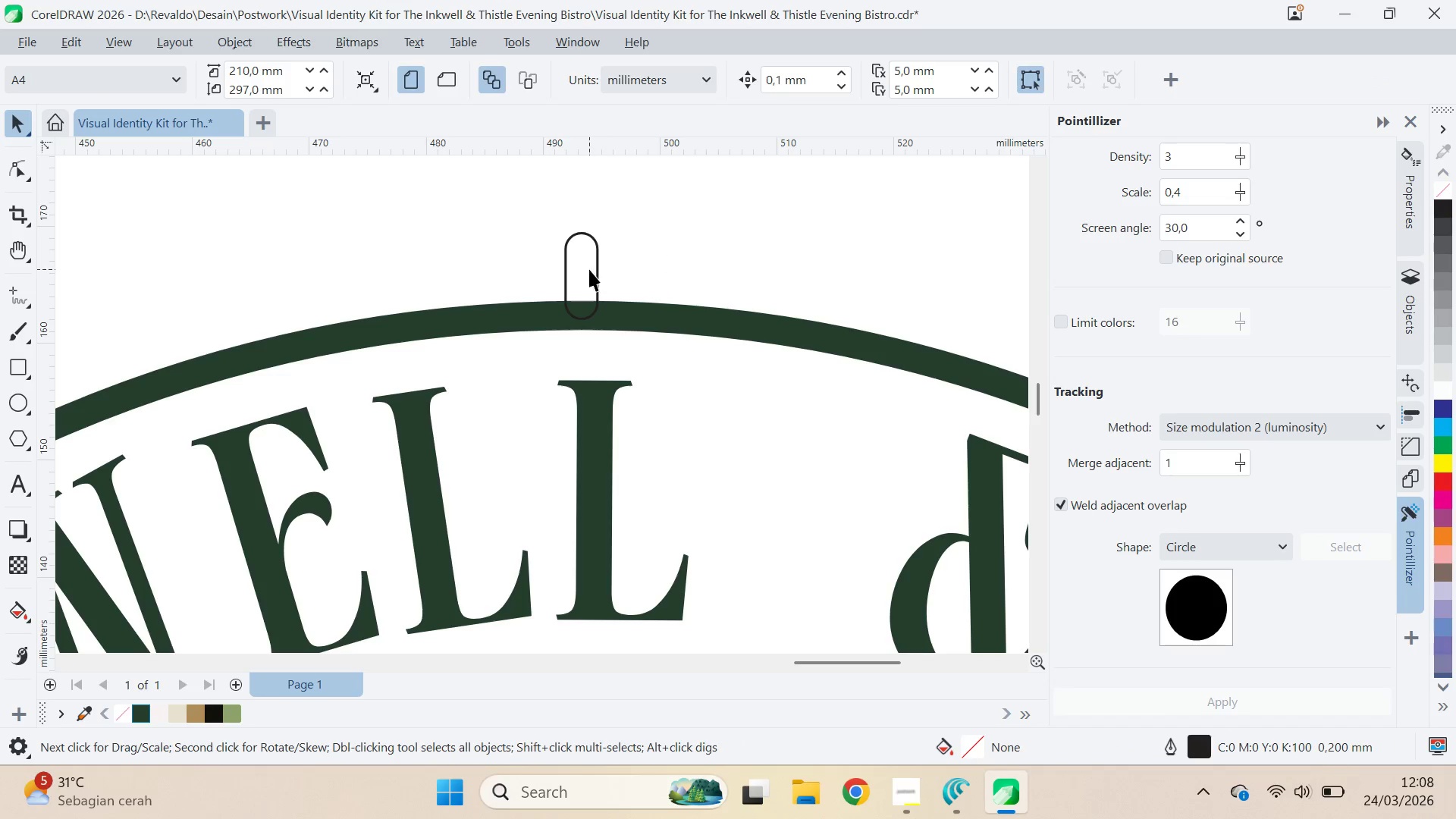 
left_click_drag(start_coordinate=[601, 231], to_coordinate=[644, 275])
 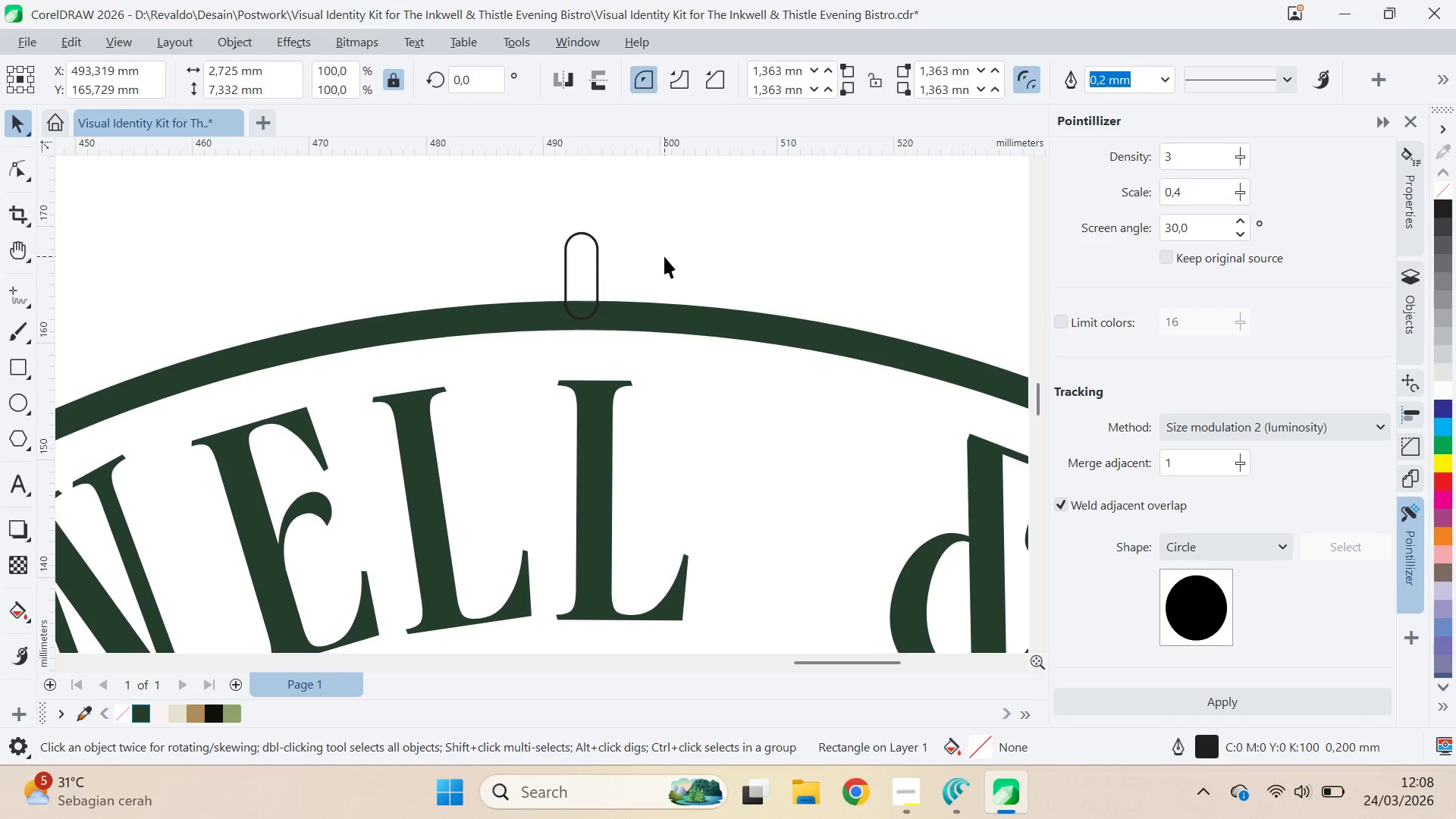 
left_click_drag(start_coordinate=[666, 255], to_coordinate=[653, 258])
 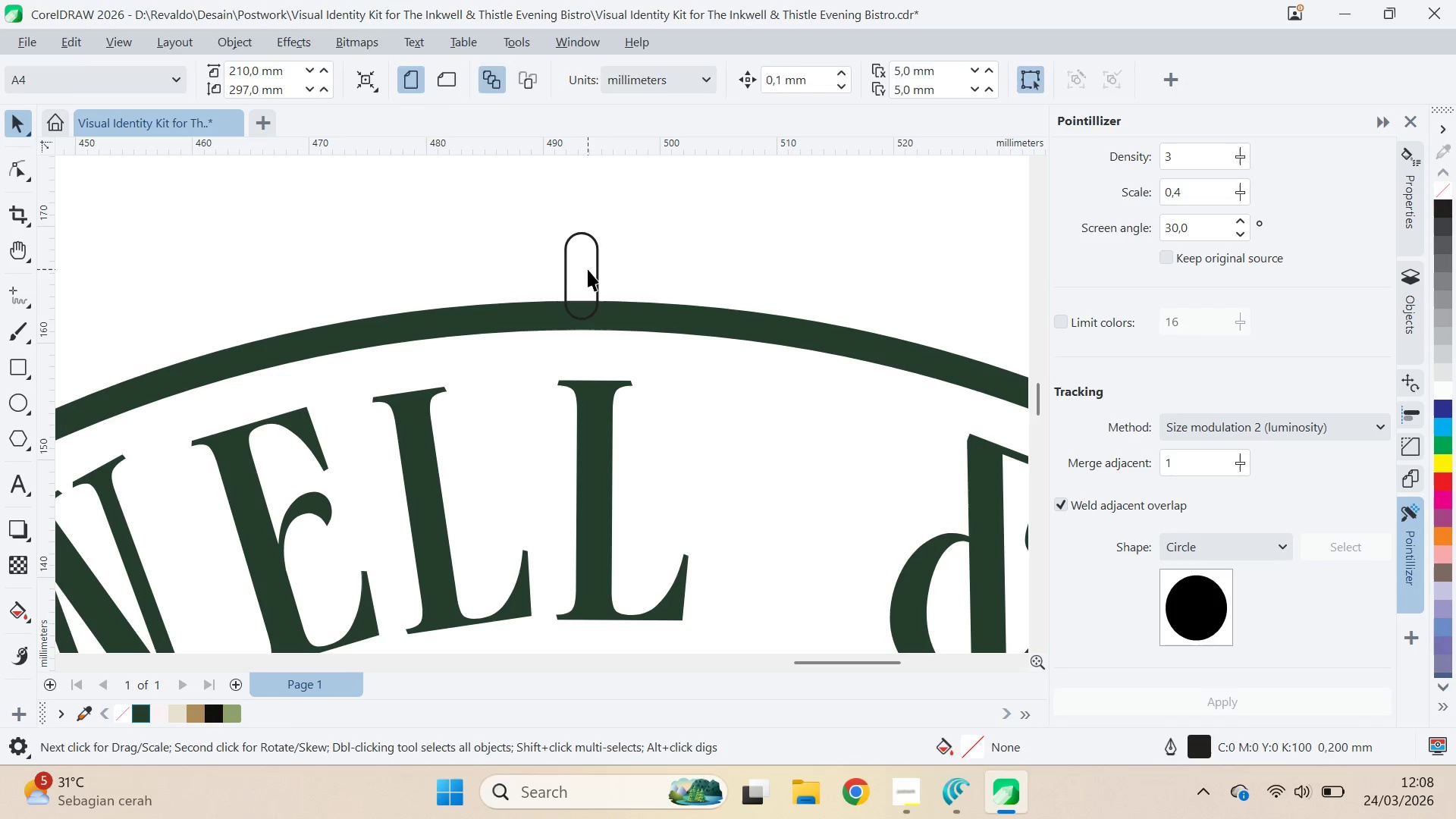 
double_click([588, 269])
 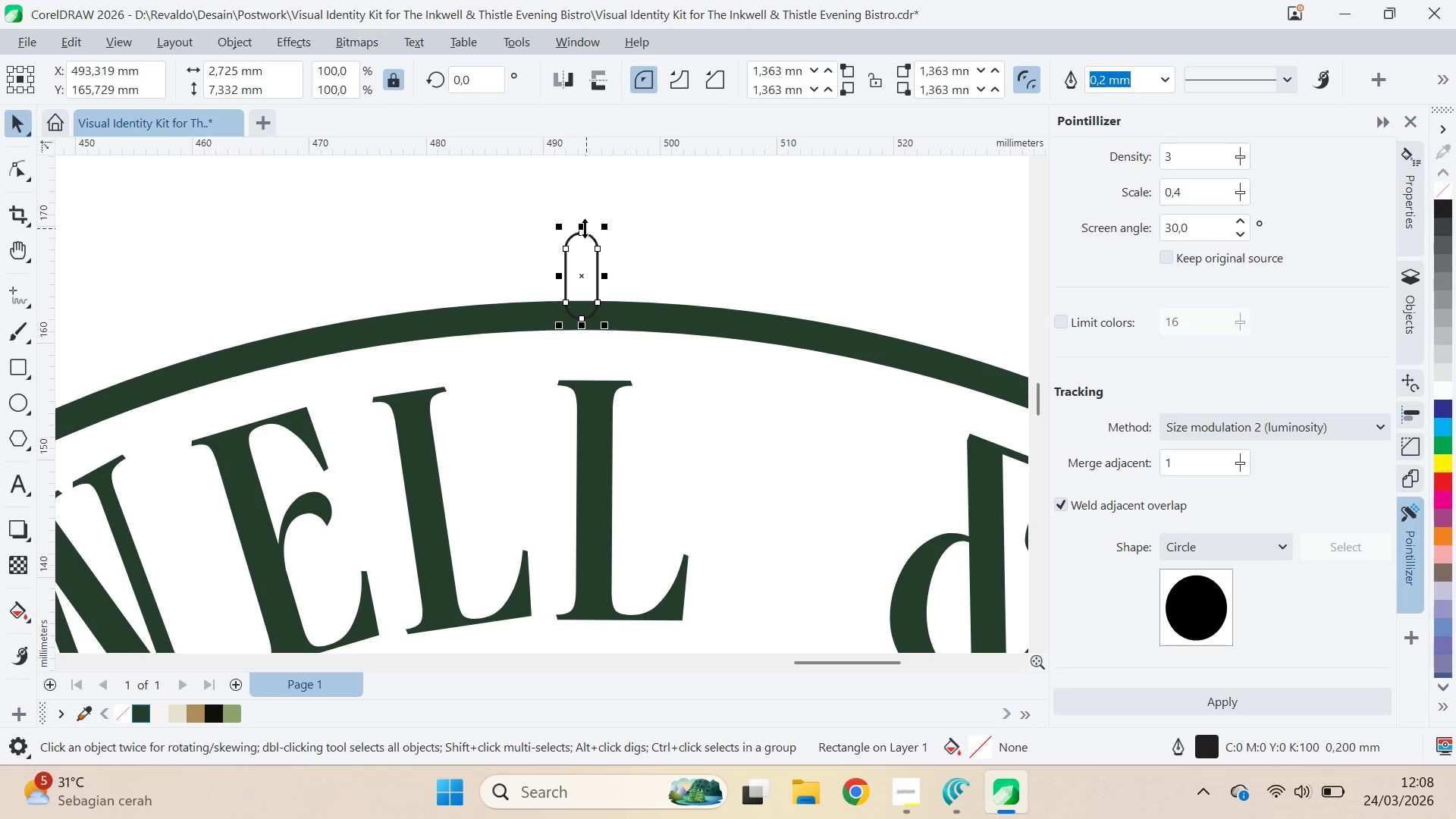 
left_click_drag(start_coordinate=[584, 228], to_coordinate=[667, 251])
 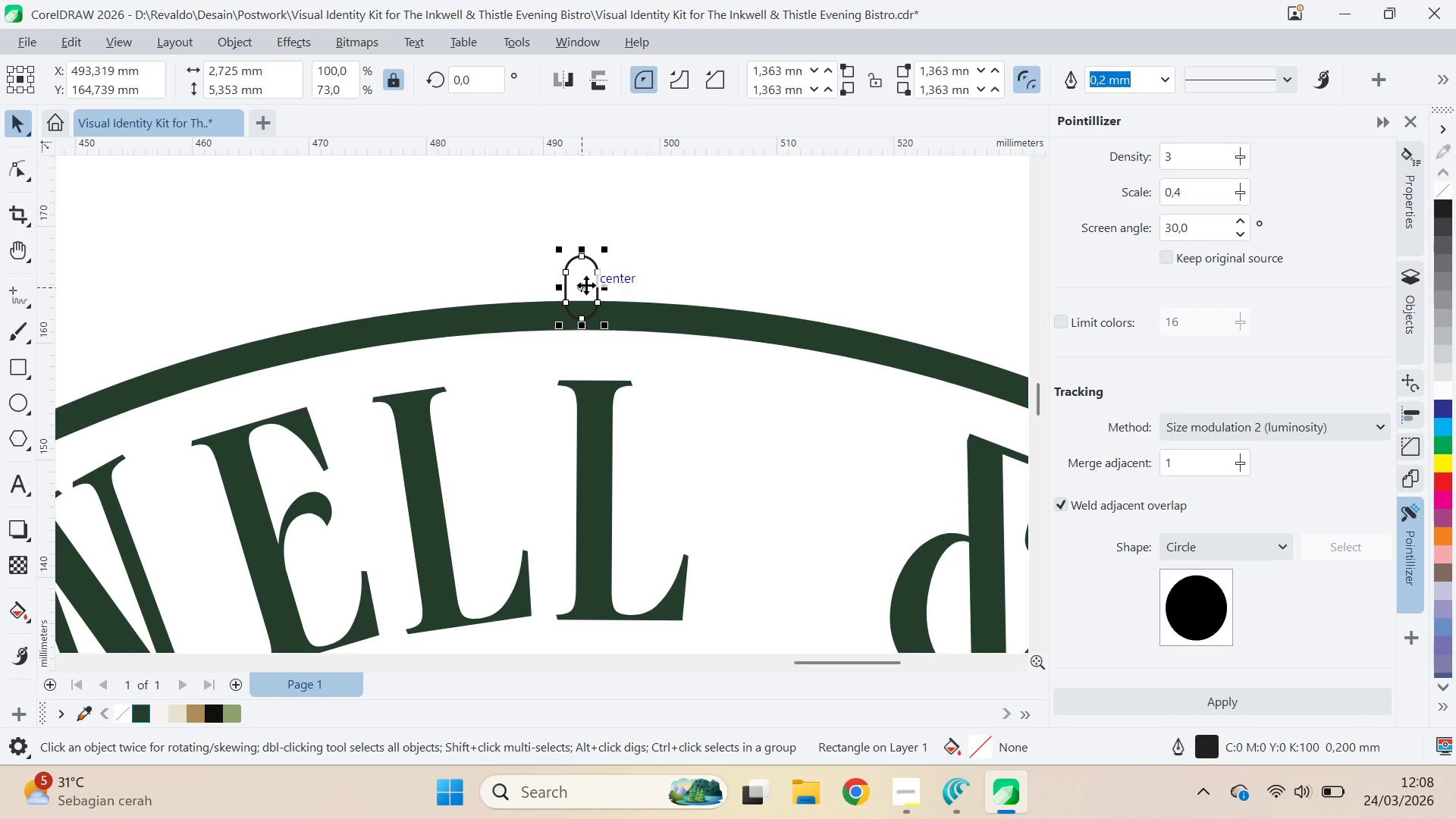 
left_click_drag(start_coordinate=[586, 285], to_coordinate=[586, 293])
 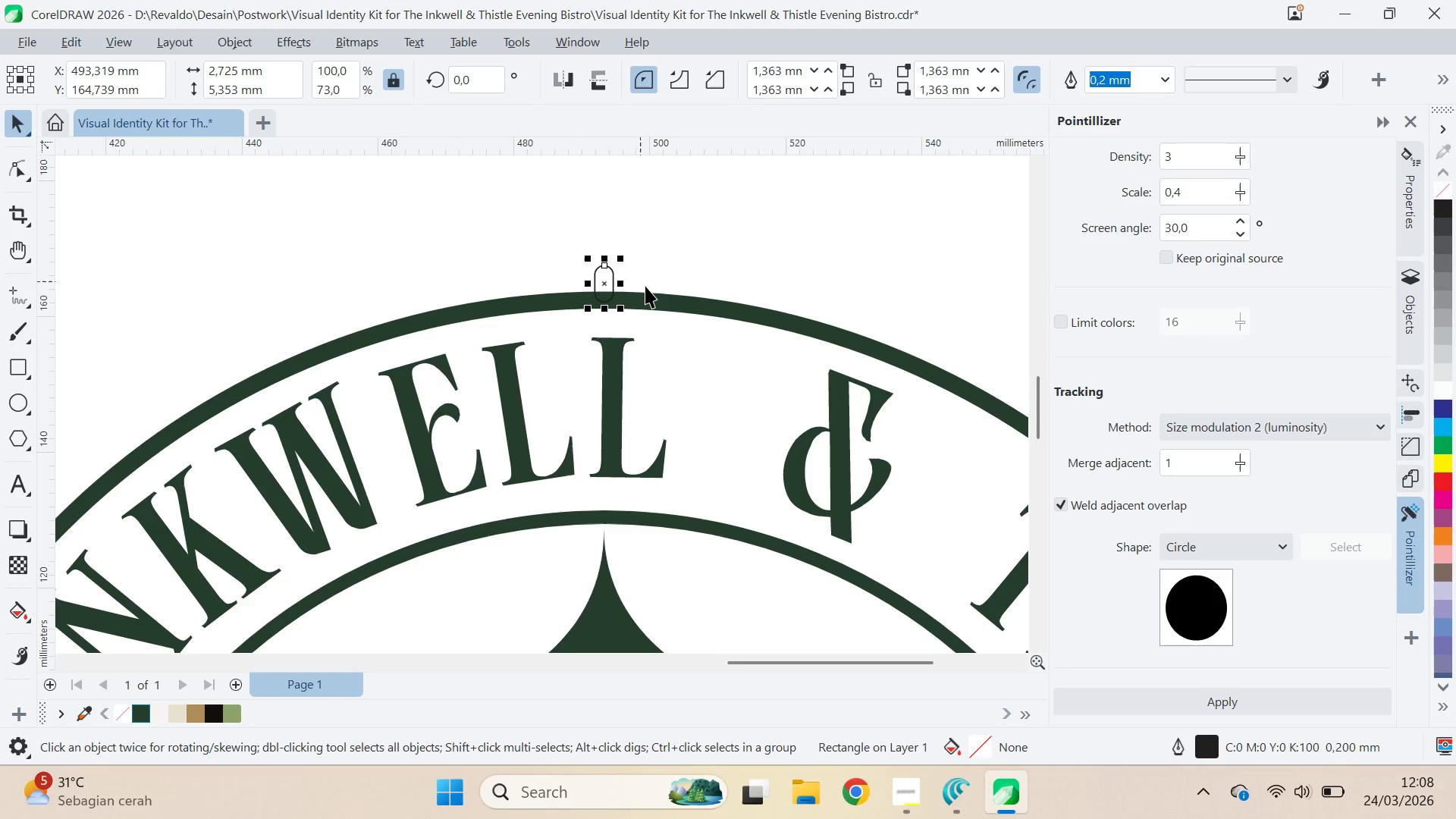 
hold_key(key=ShiftLeft, duration=1.06)
 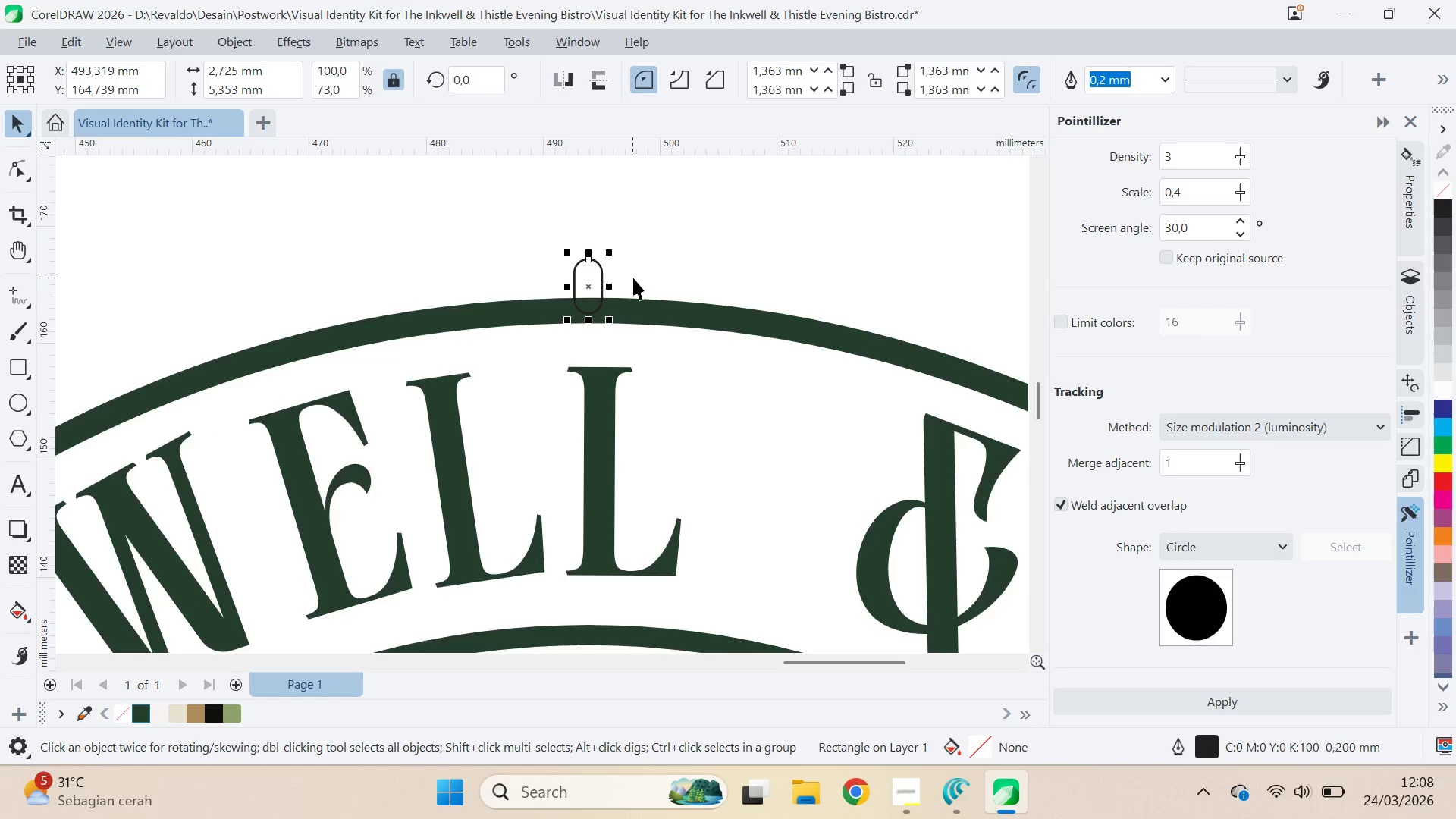 
scroll: coordinate [645, 286], scroll_direction: down, amount: 5.0
 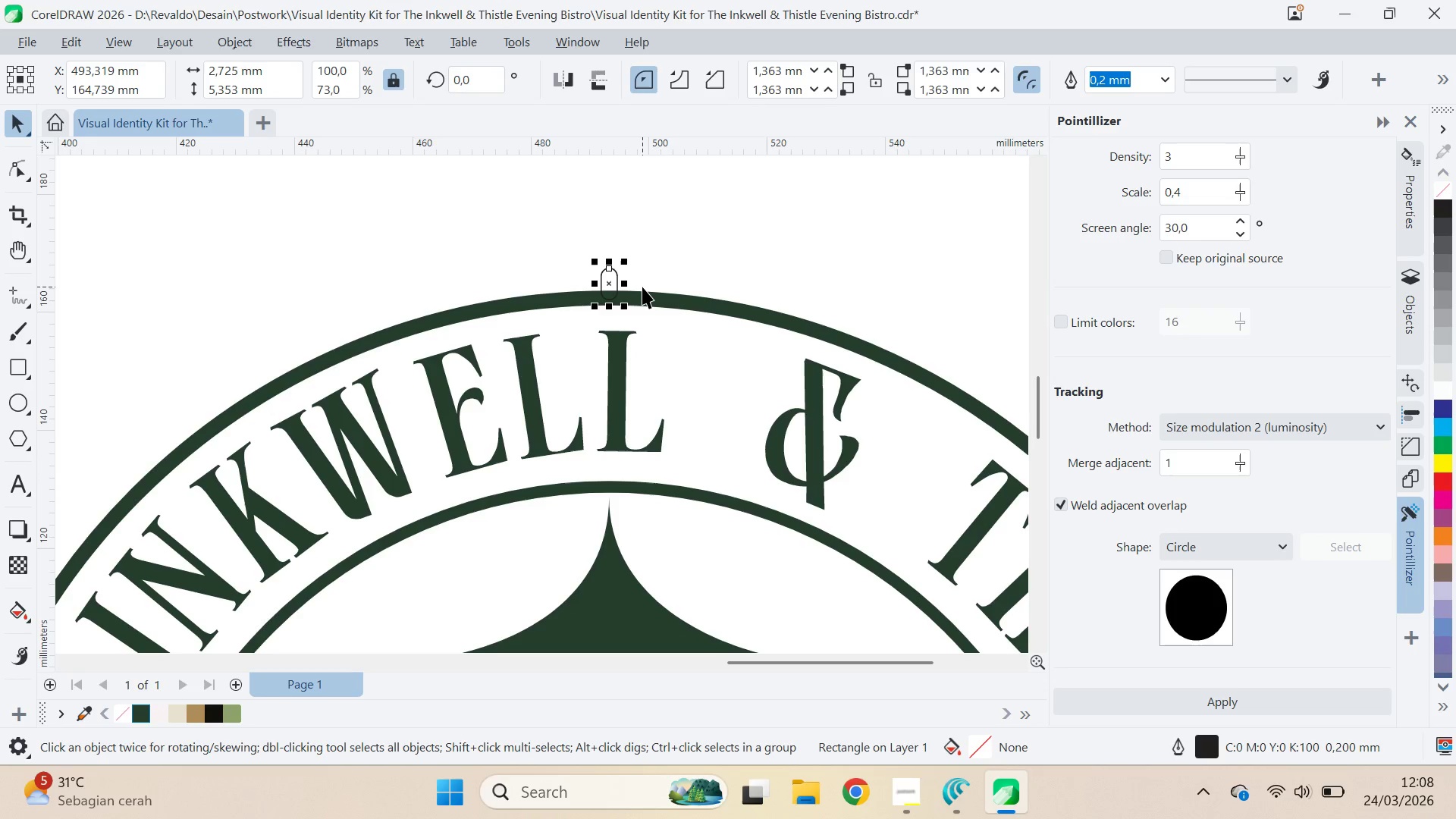 
key(ArrowDown)
 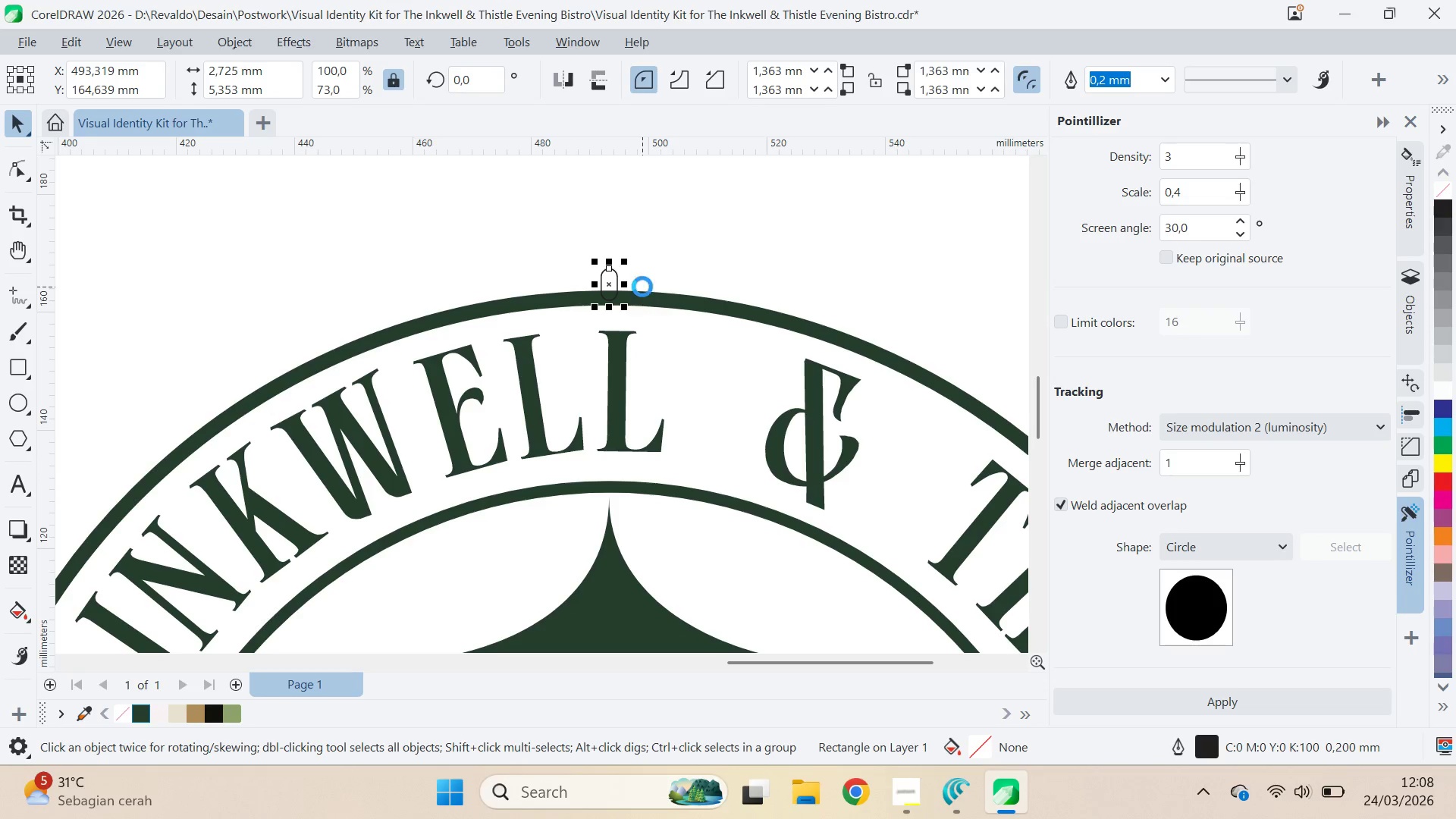 
key(ArrowDown)
 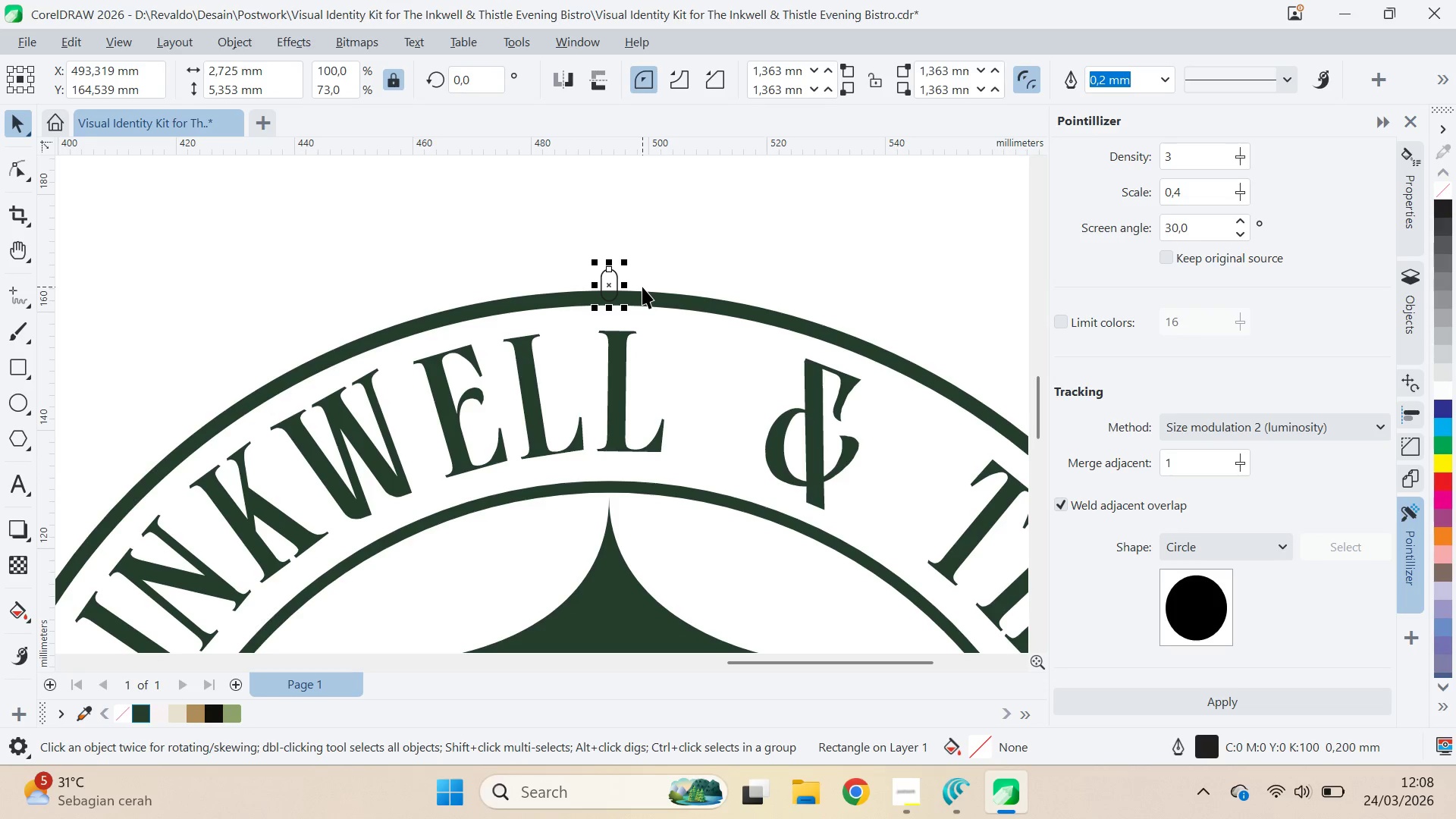 
key(ArrowUp)
 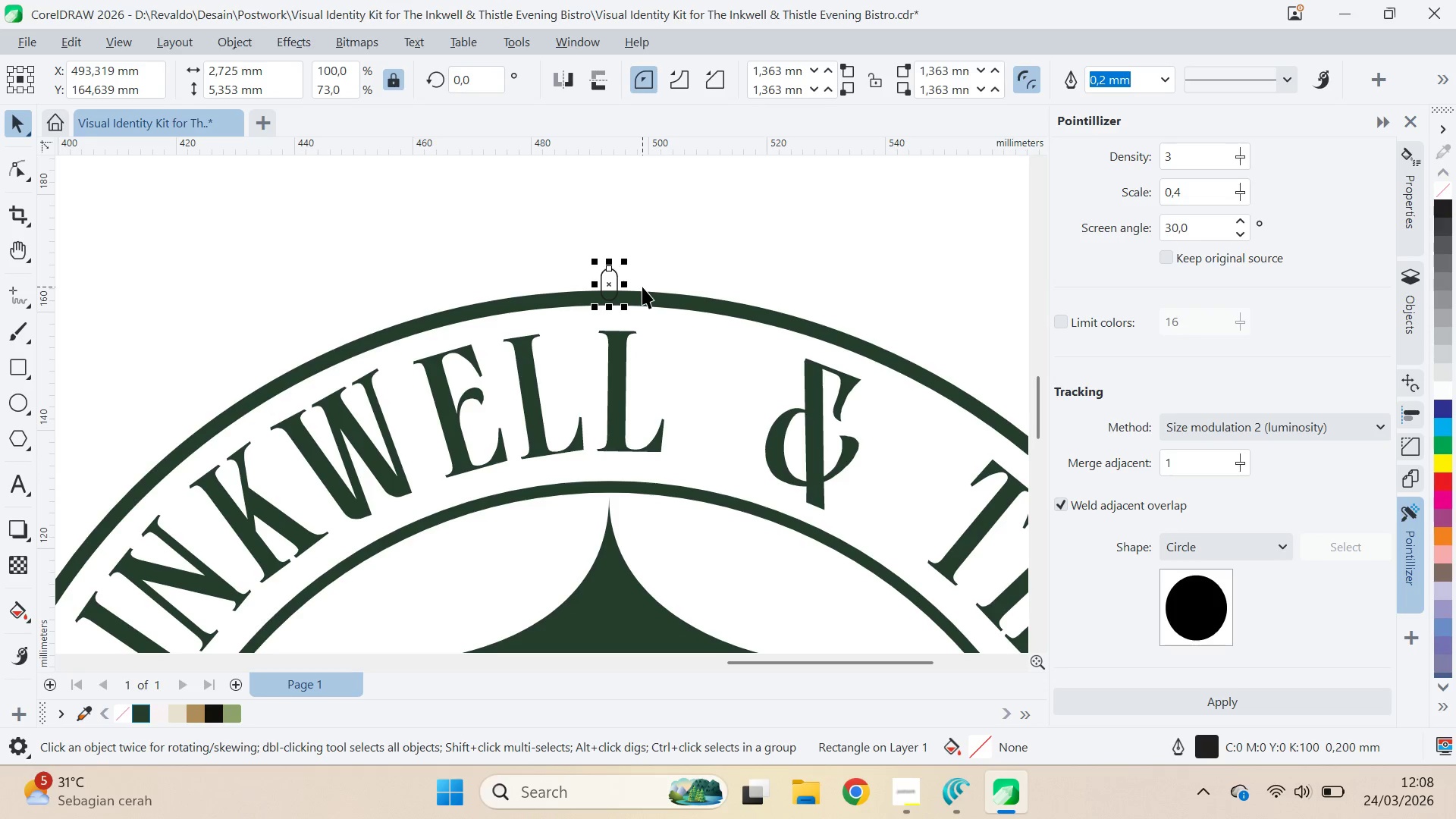 
key(ArrowDown)
 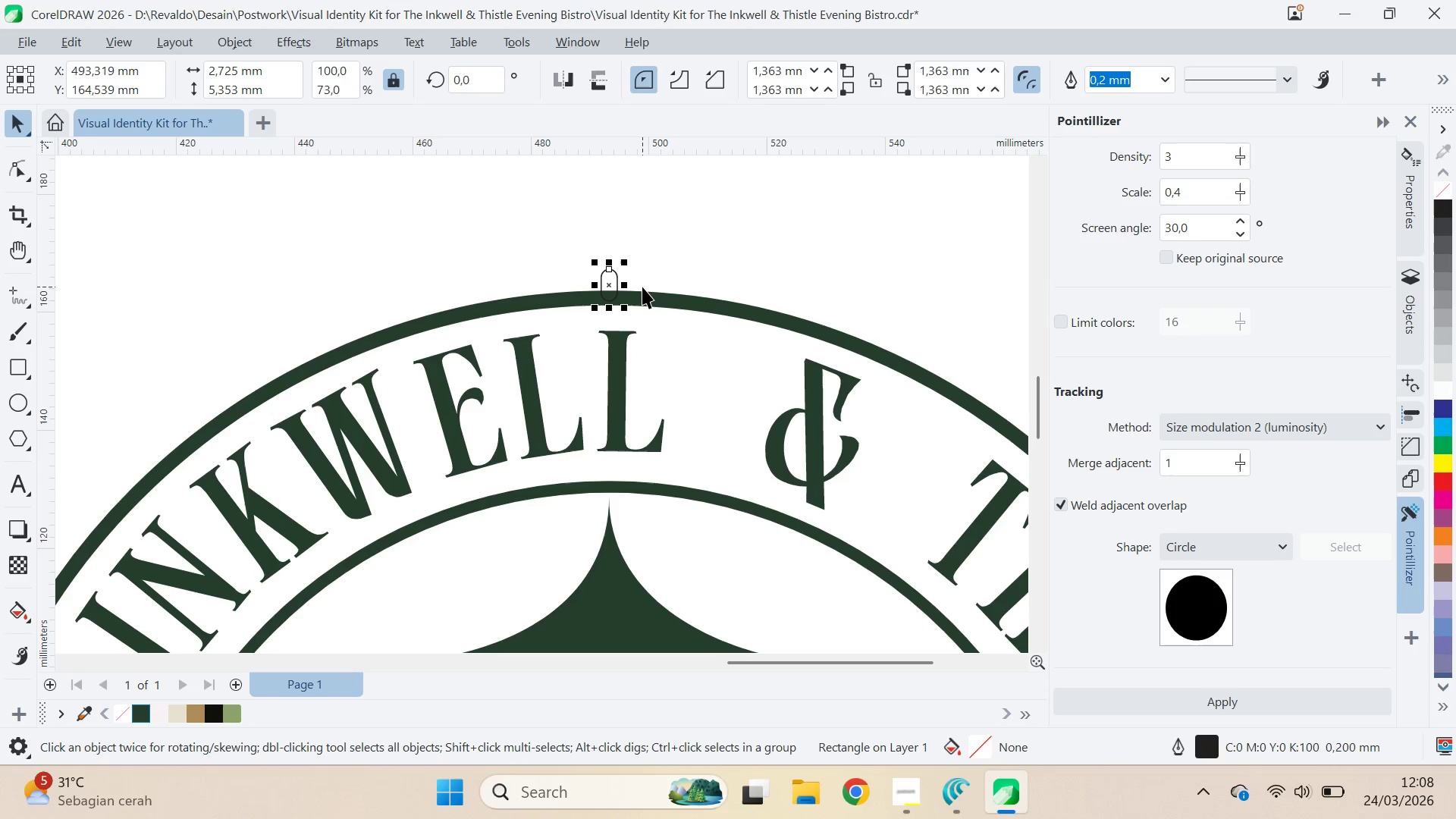 
key(ArrowUp)
 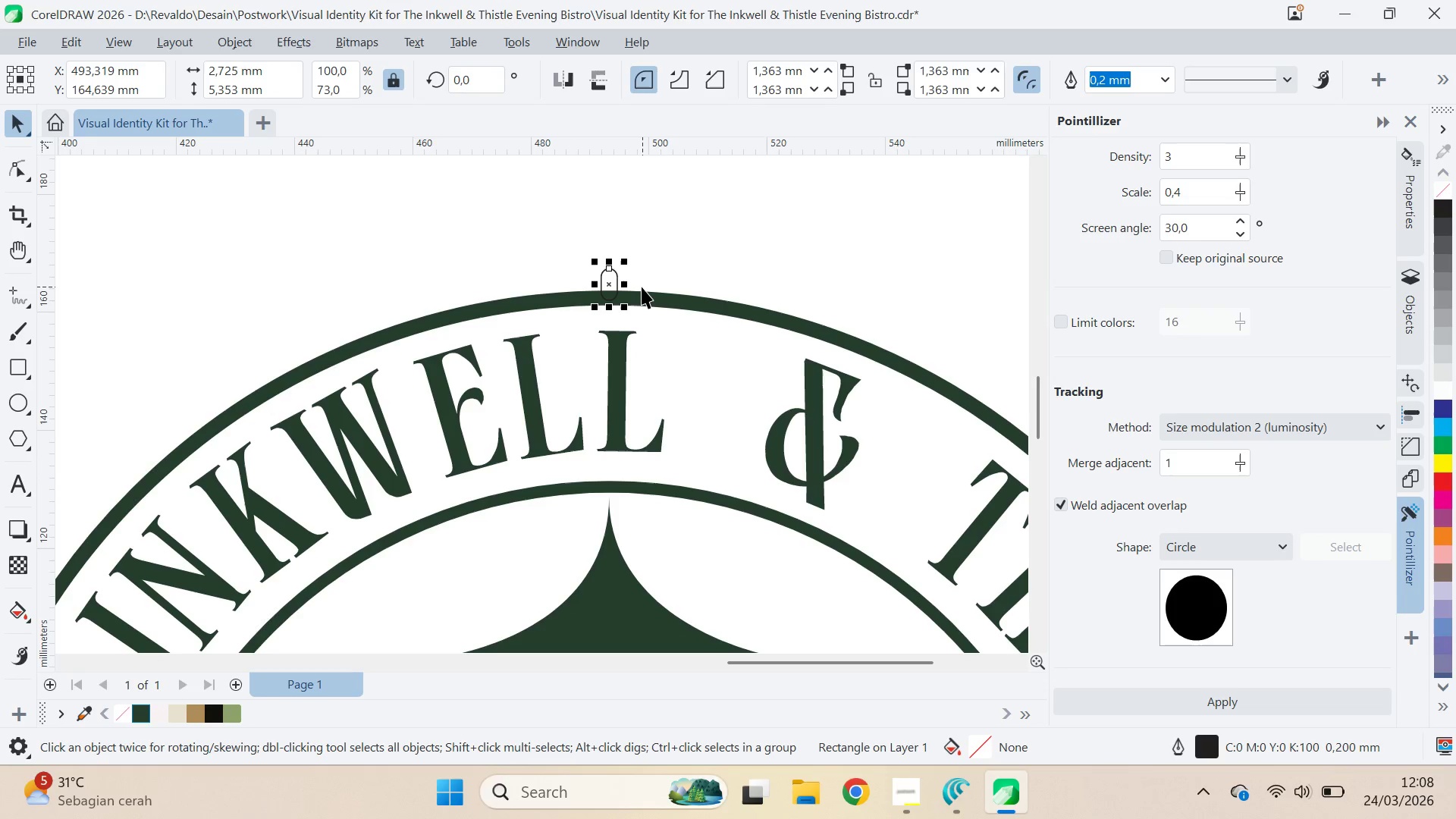 
key(Q)
 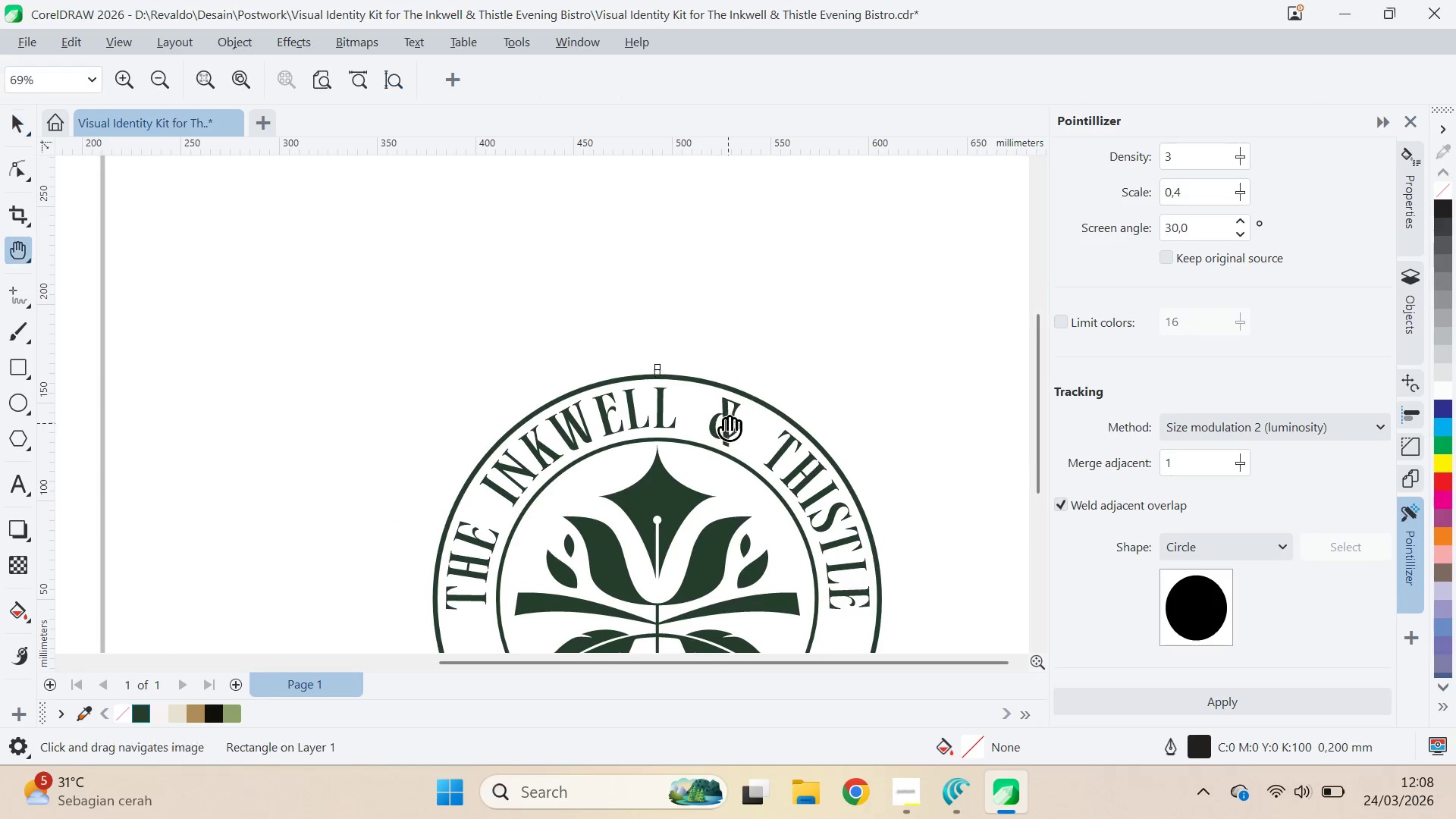 
left_click_drag(start_coordinate=[729, 424], to_coordinate=[638, 315])
 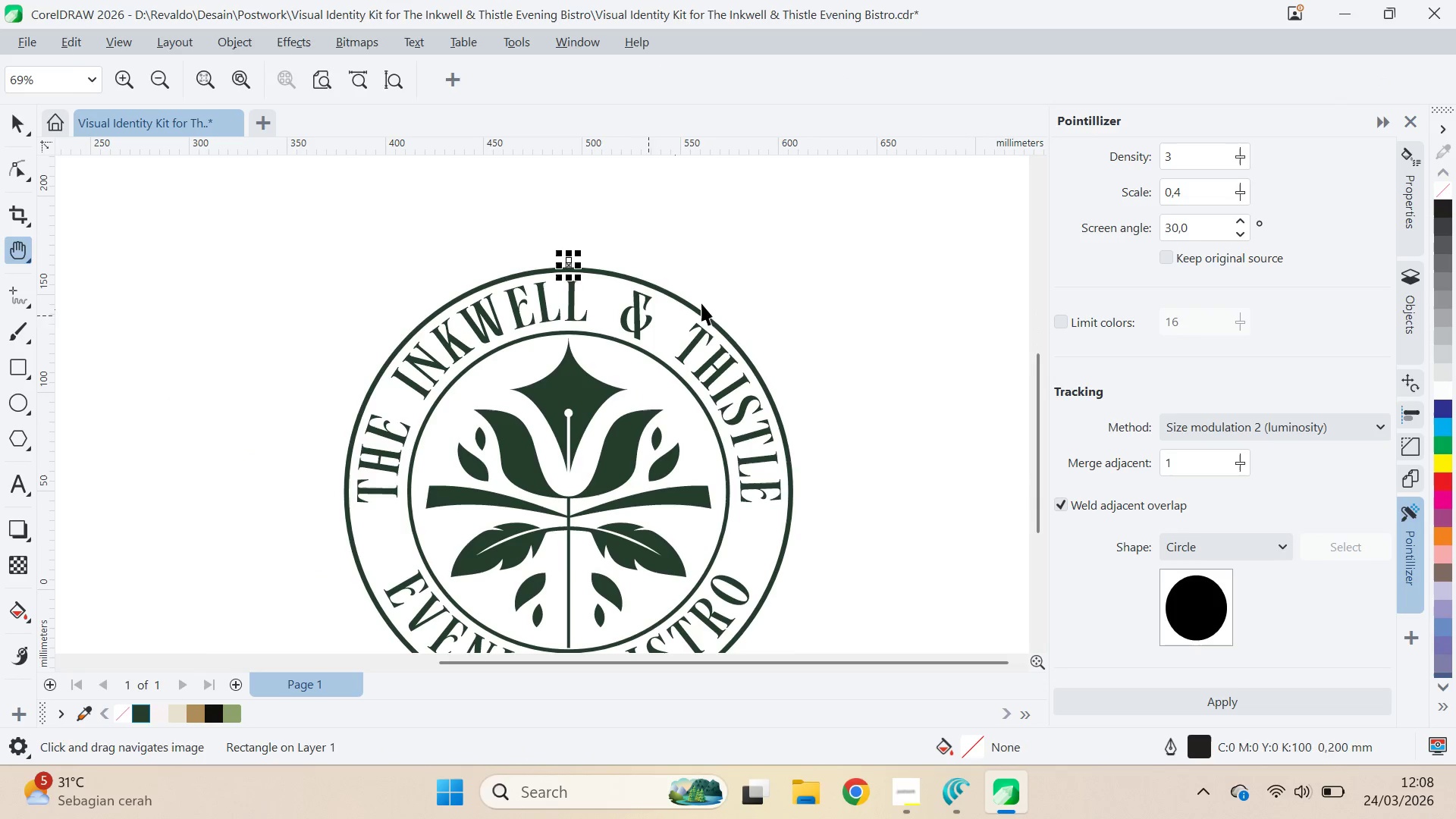 
scroll: coordinate [682, 419], scroll_direction: down, amount: 8.0
 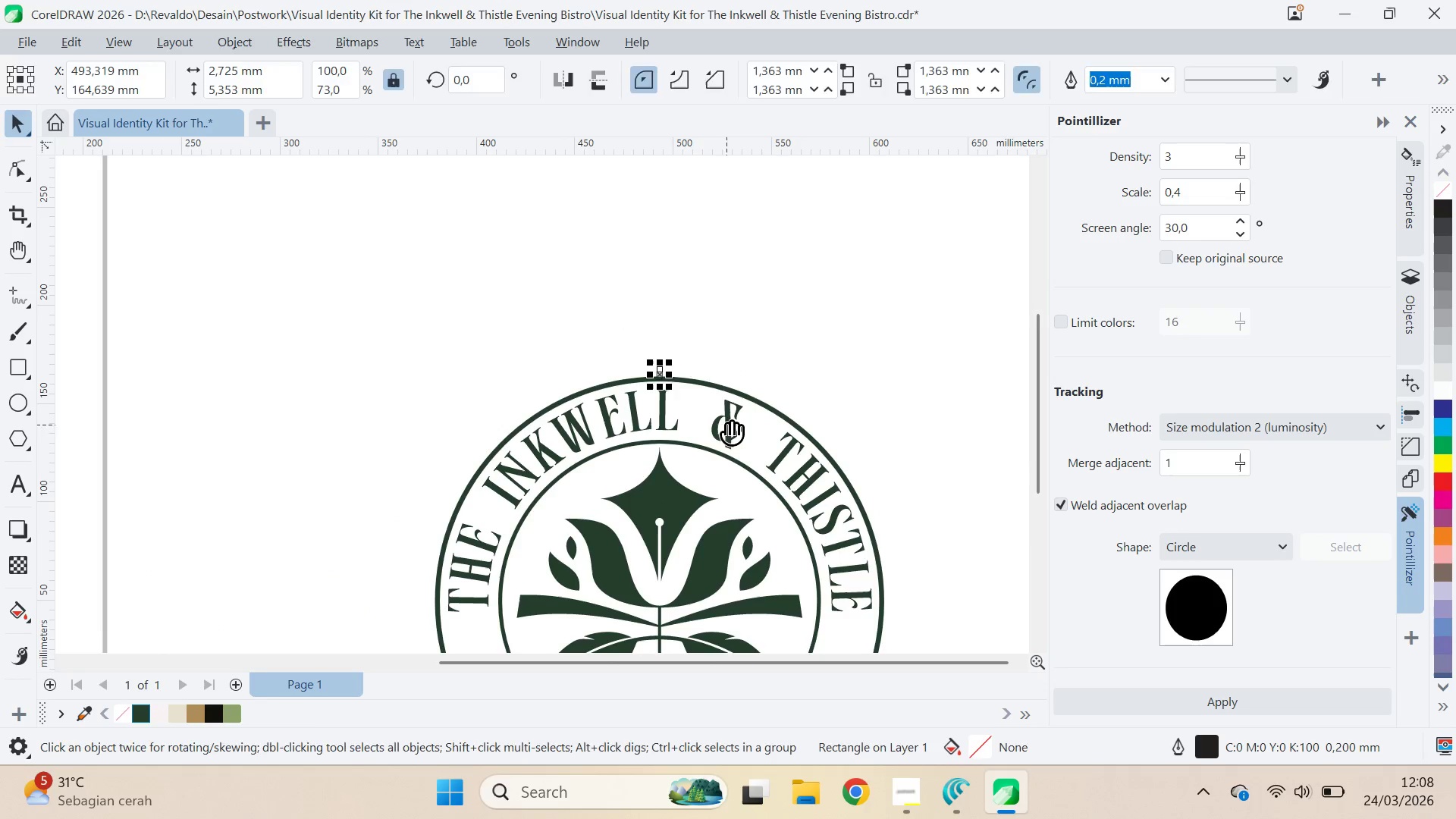 
key(V)
 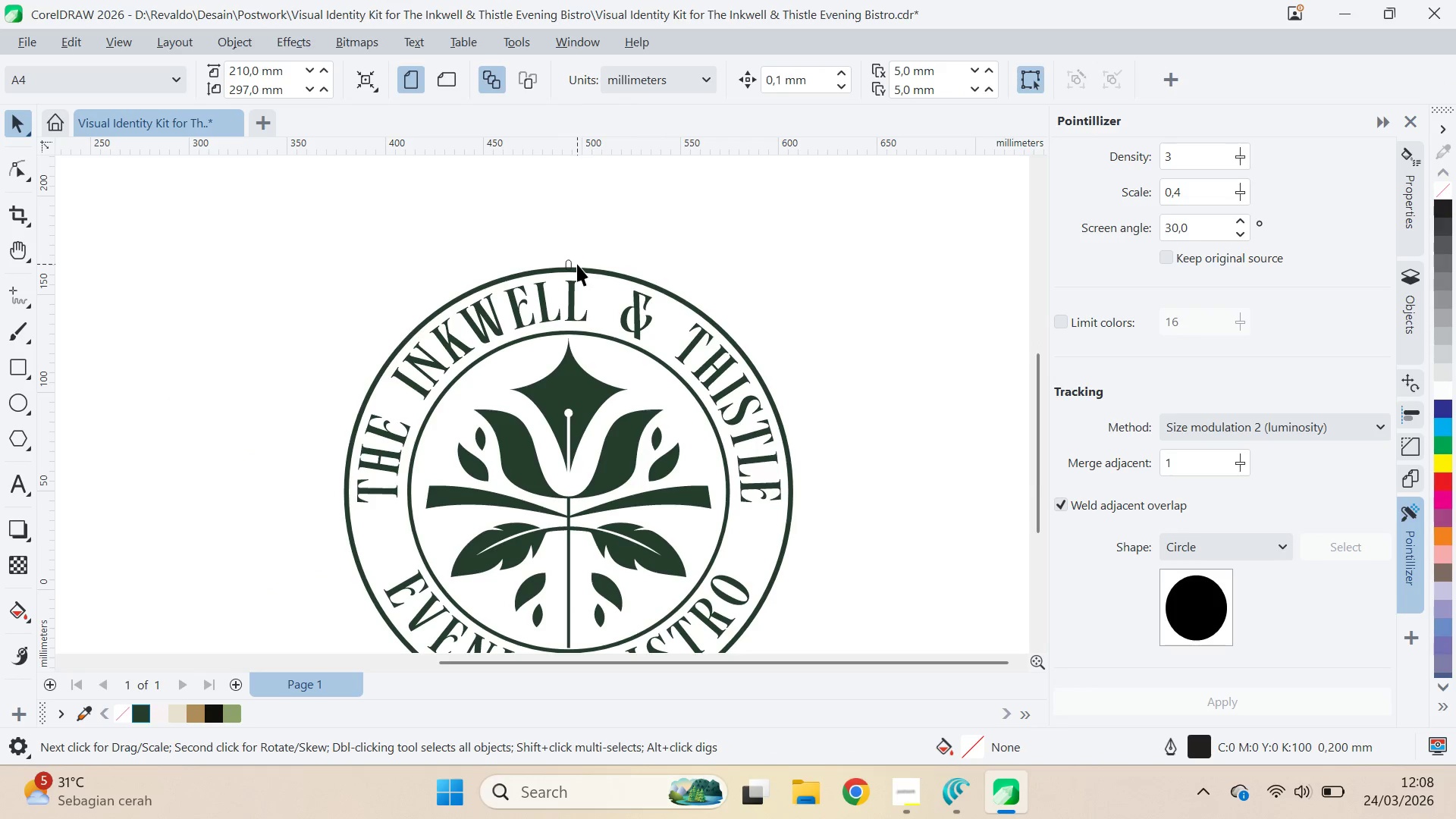 
left_click([567, 260])
 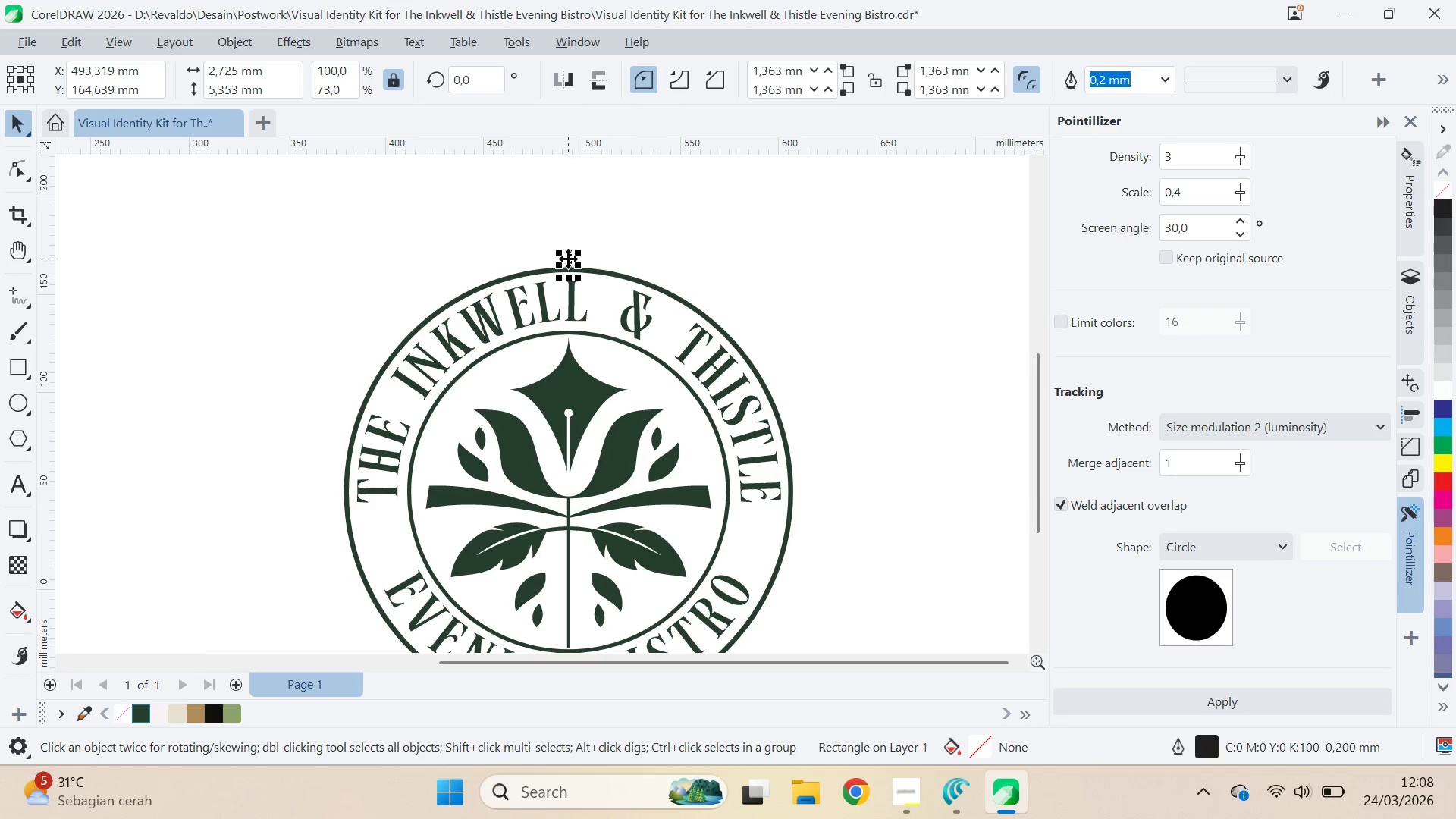 
left_click([568, 261])
 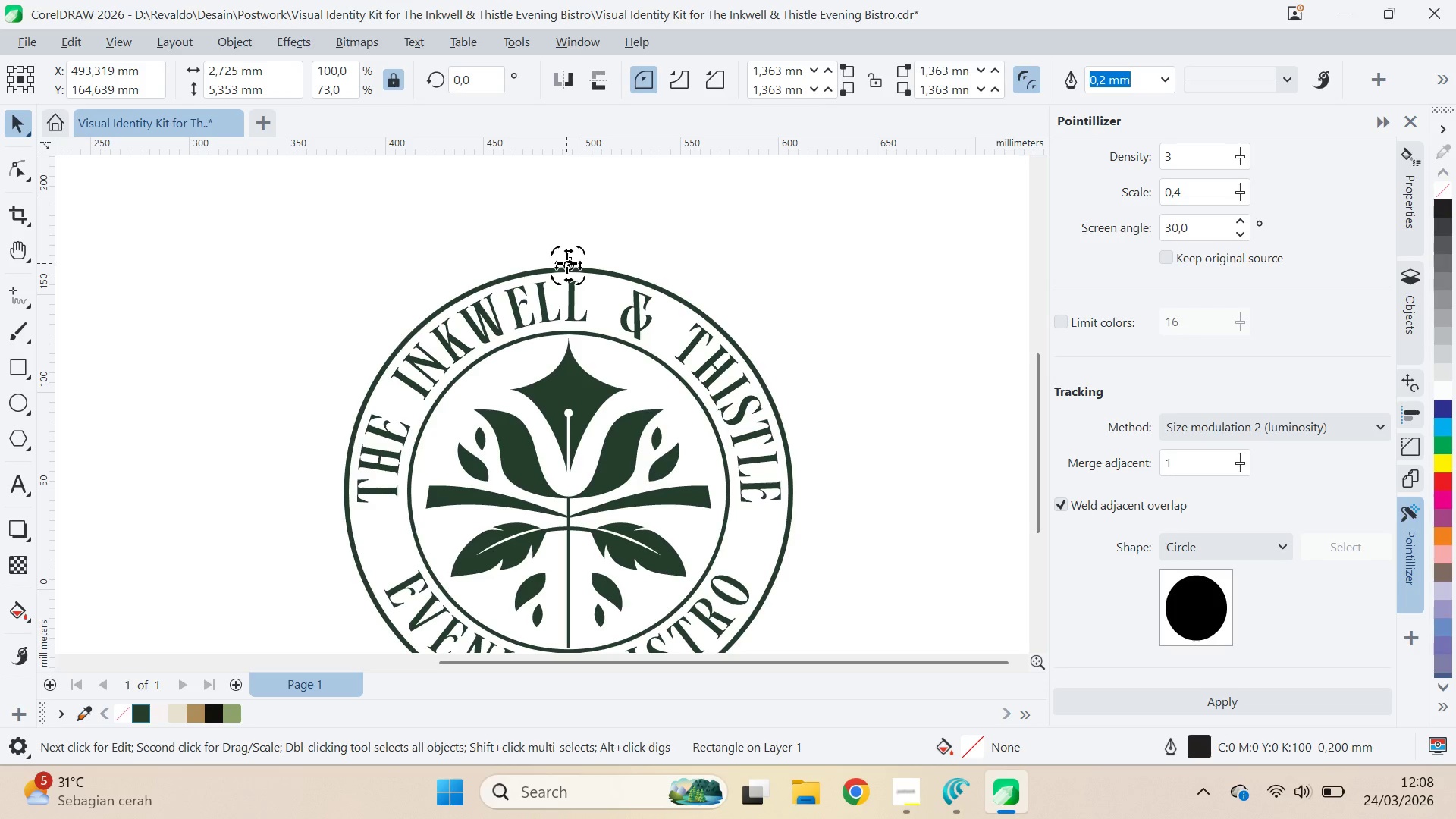 
left_click_drag(start_coordinate=[568, 267], to_coordinate=[570, 489])
 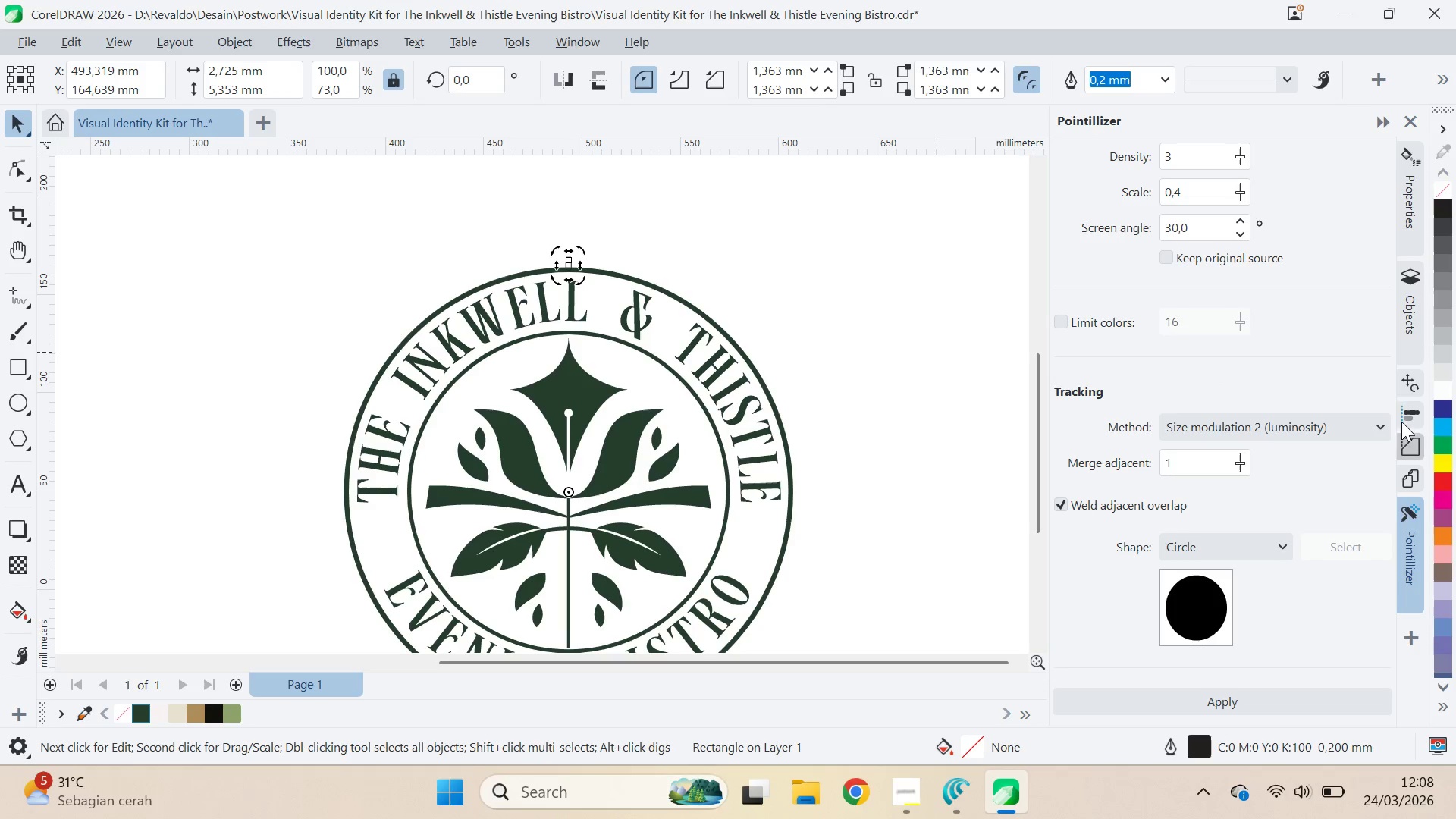 
left_click([1405, 390])
 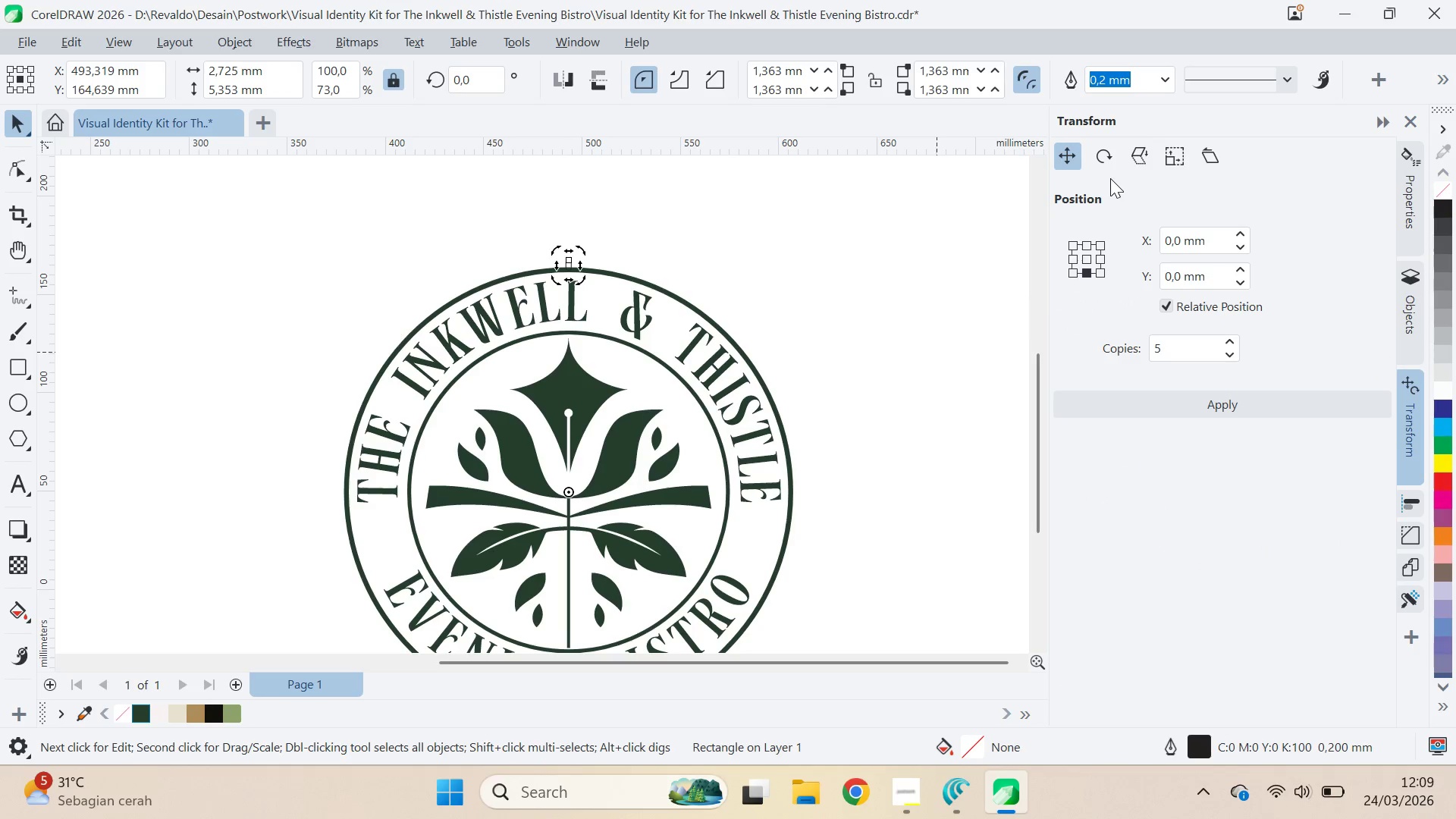 
left_click([1109, 165])
 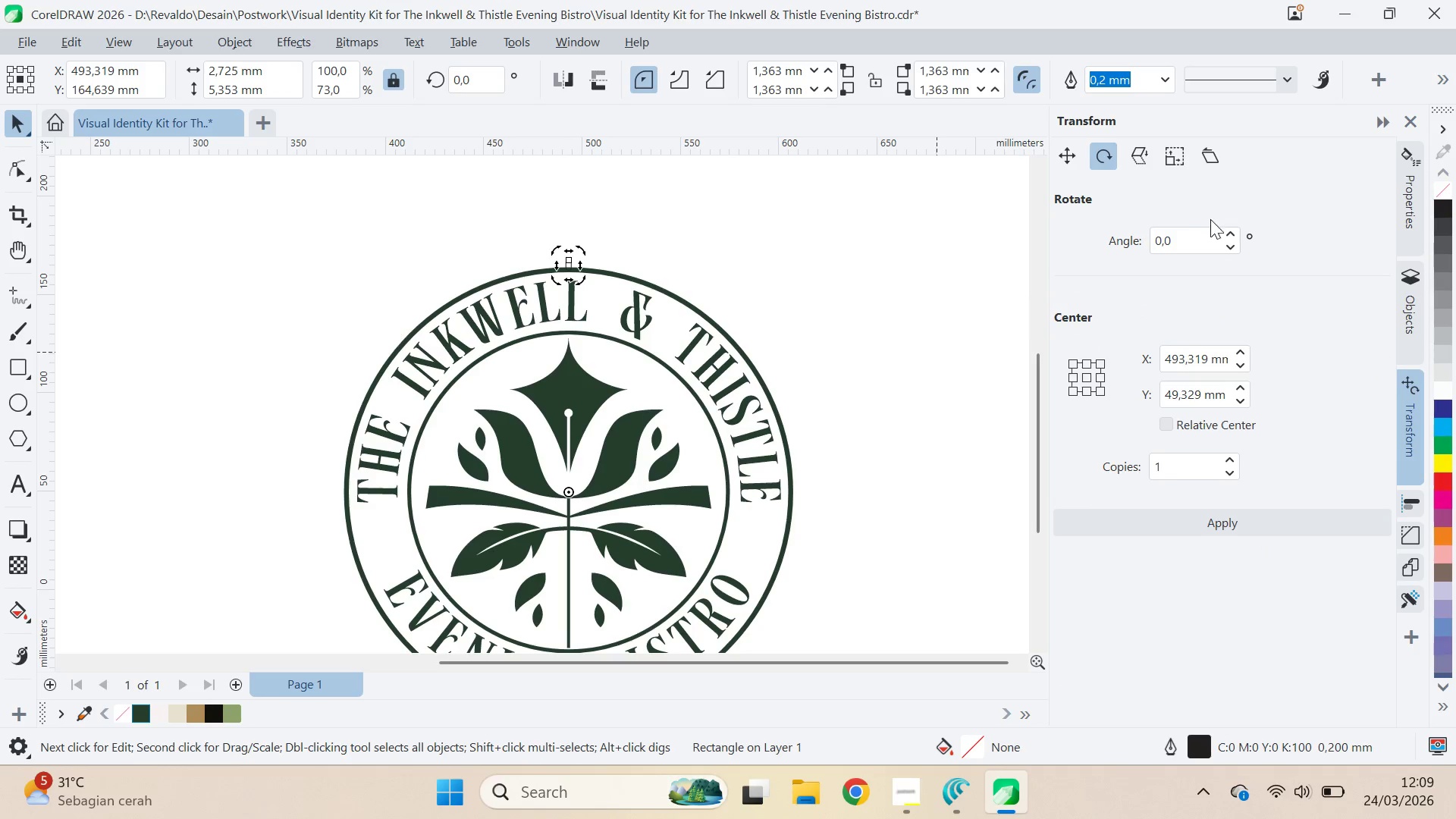 
left_click_drag(start_coordinate=[1185, 238], to_coordinate=[1148, 237])
 